 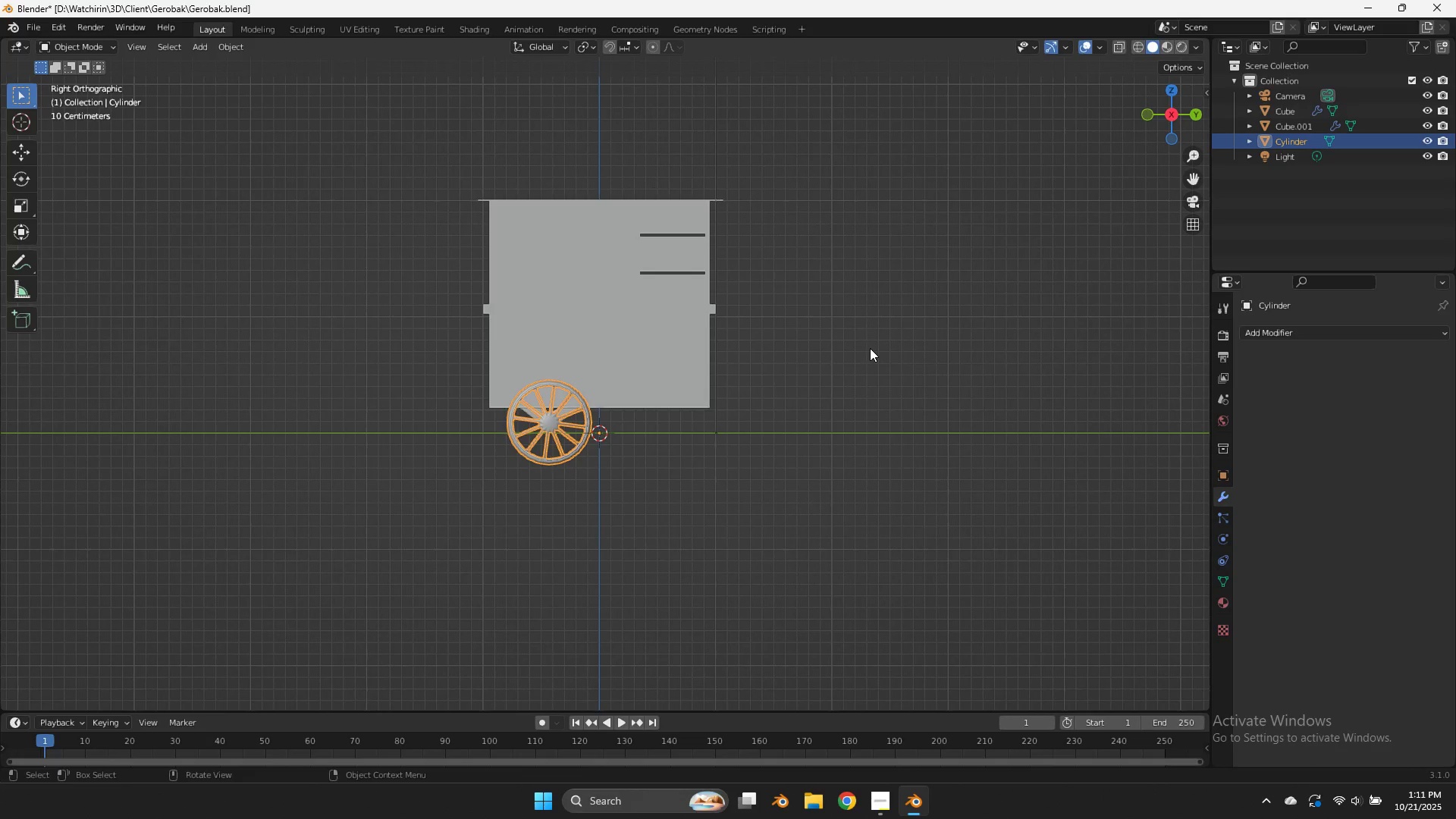 
scroll: coordinate [870, 348], scroll_direction: up, amount: 3.0
 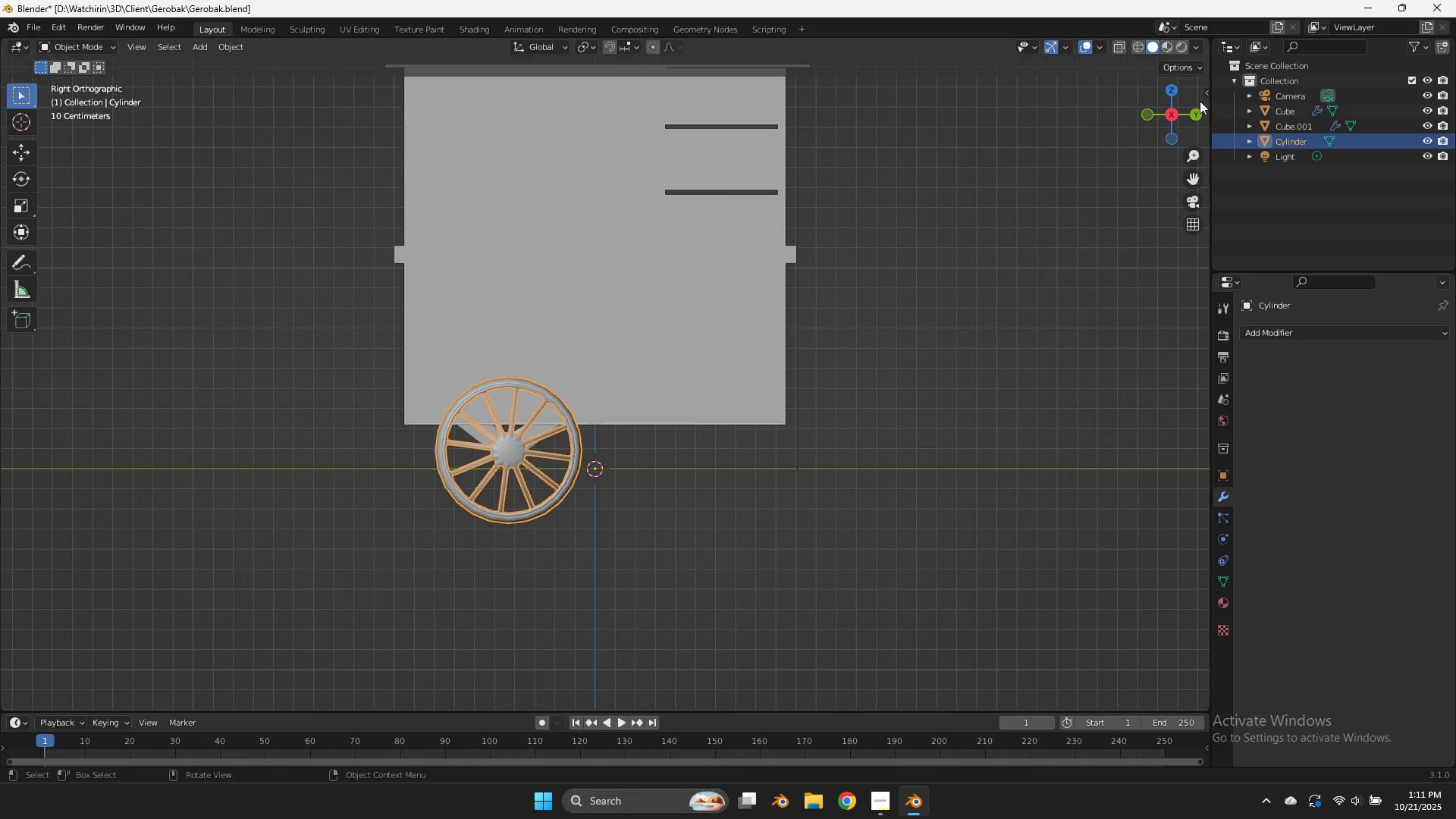 
left_click_drag(start_coordinate=[1197, 116], to_coordinate=[1098, 130])
 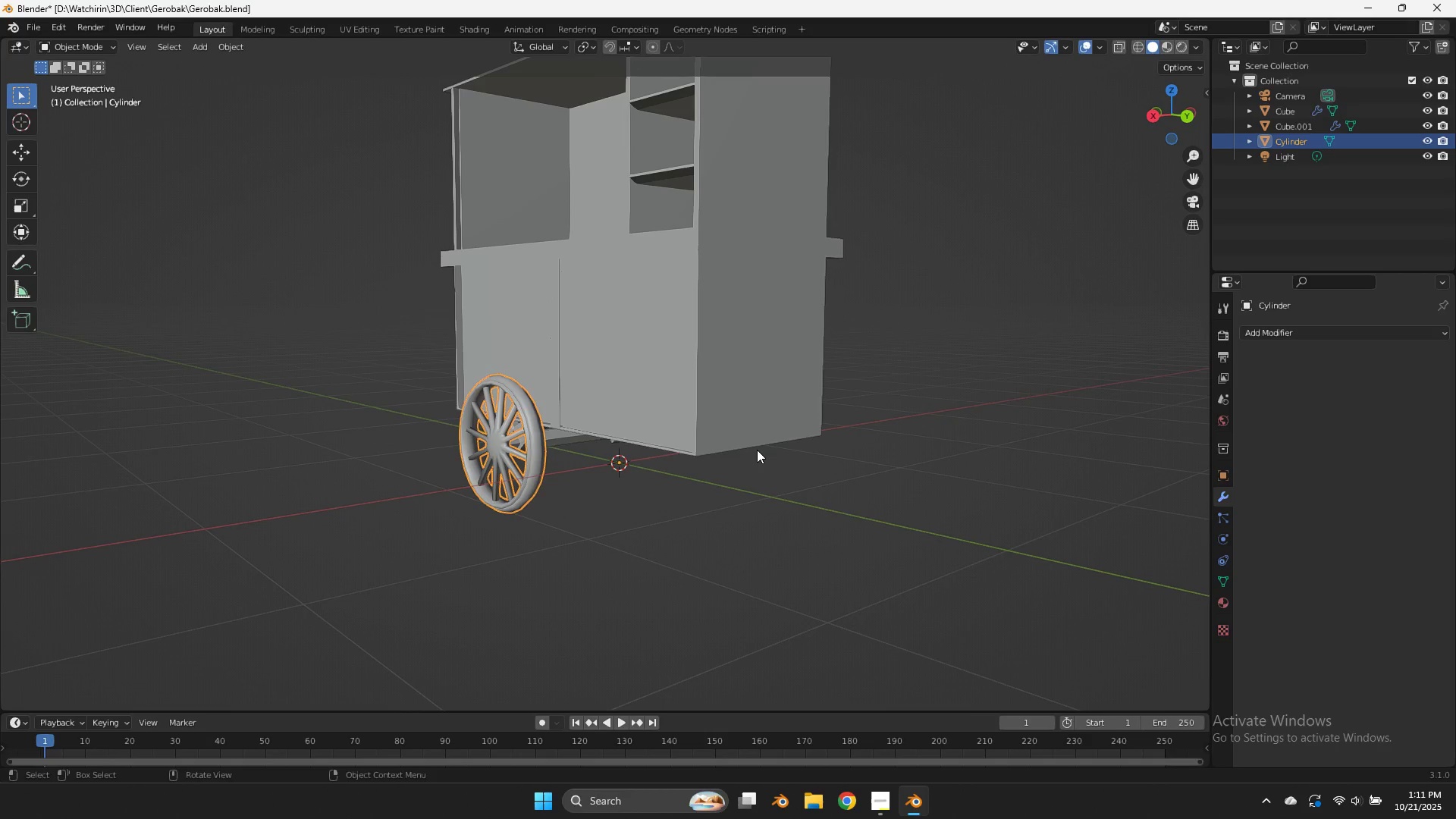 
left_click([757, 450])
 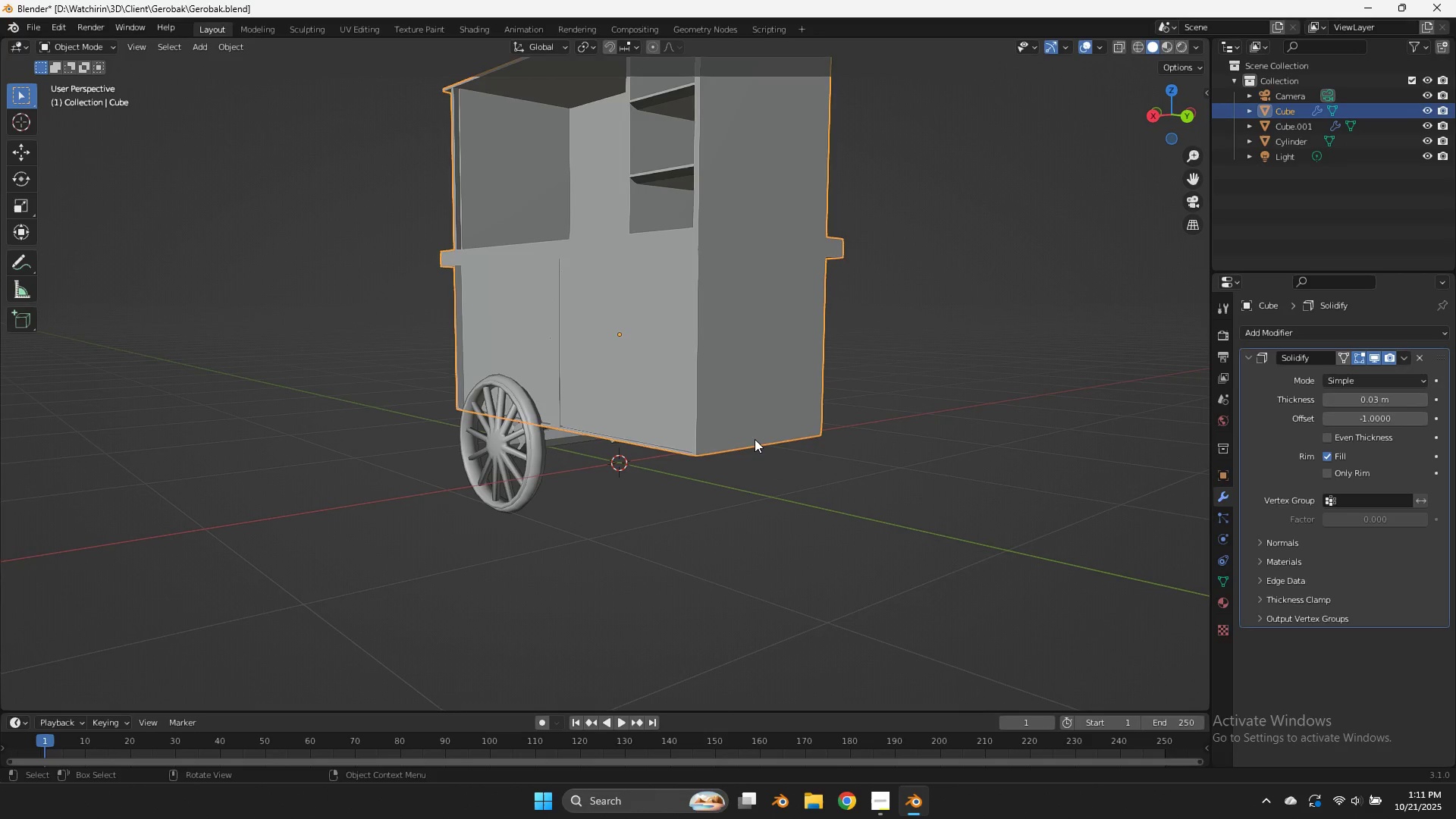 
key(Tab)
 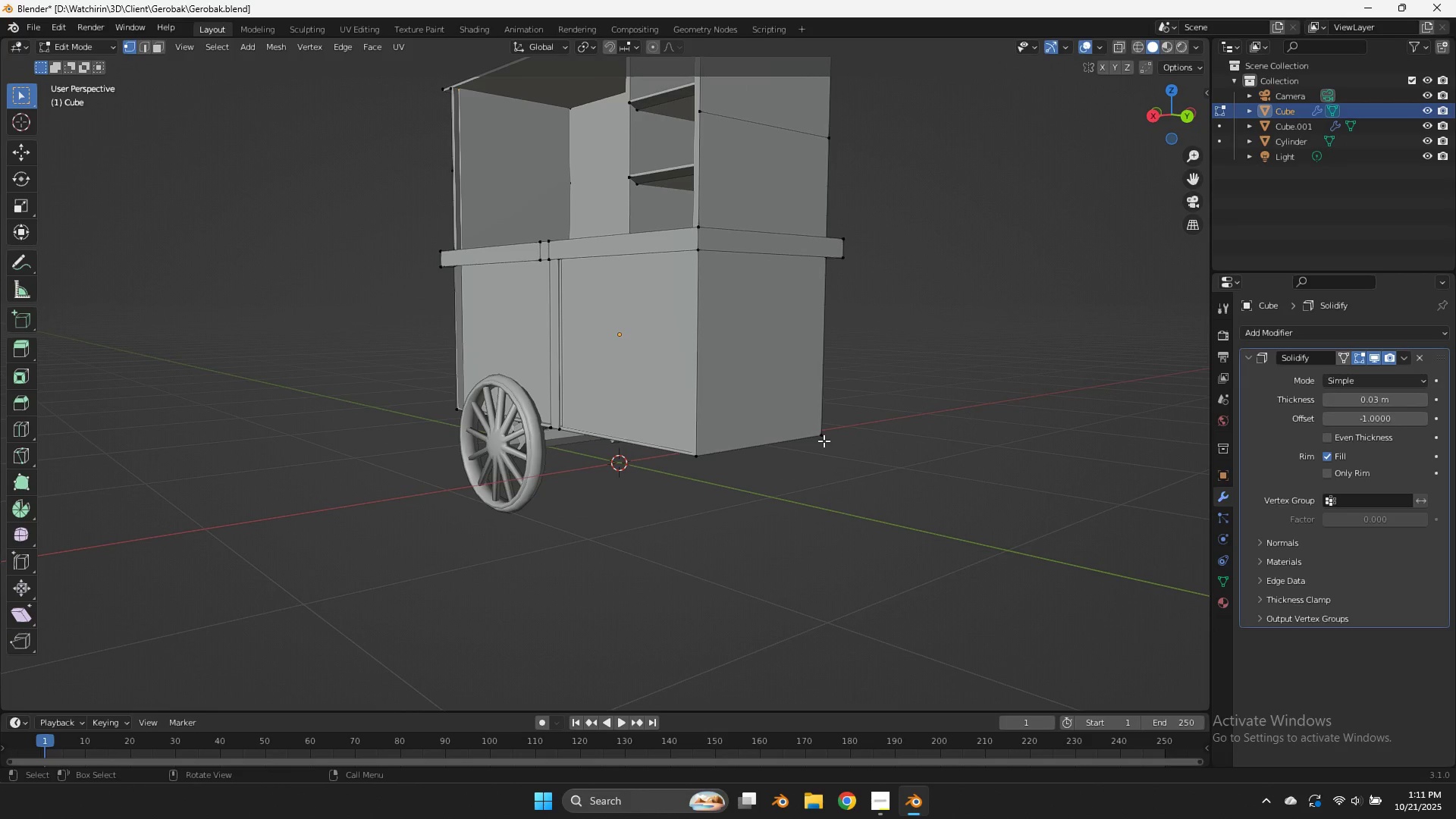 
key(Control+R)
 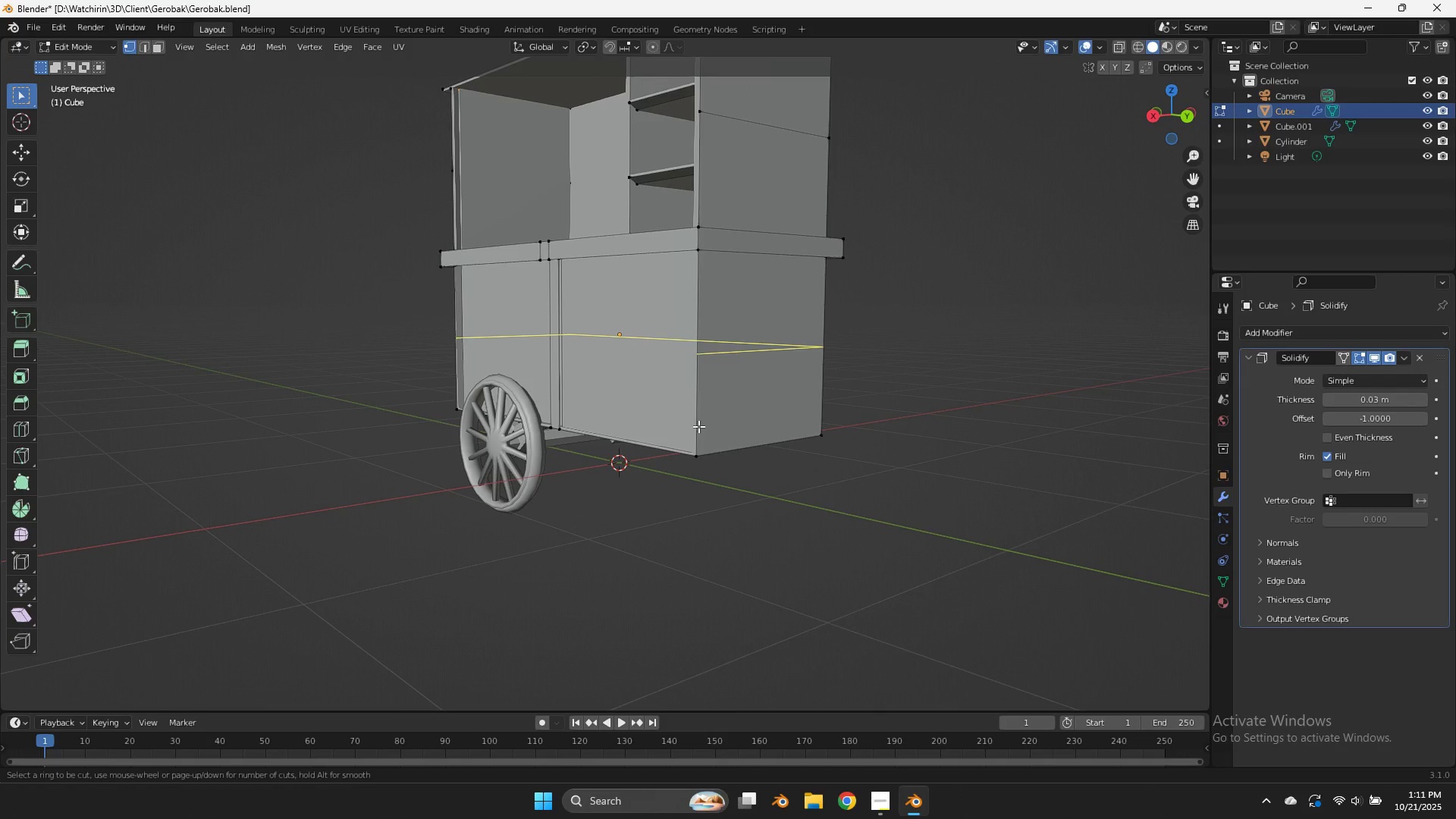 
left_click([700, 426])
 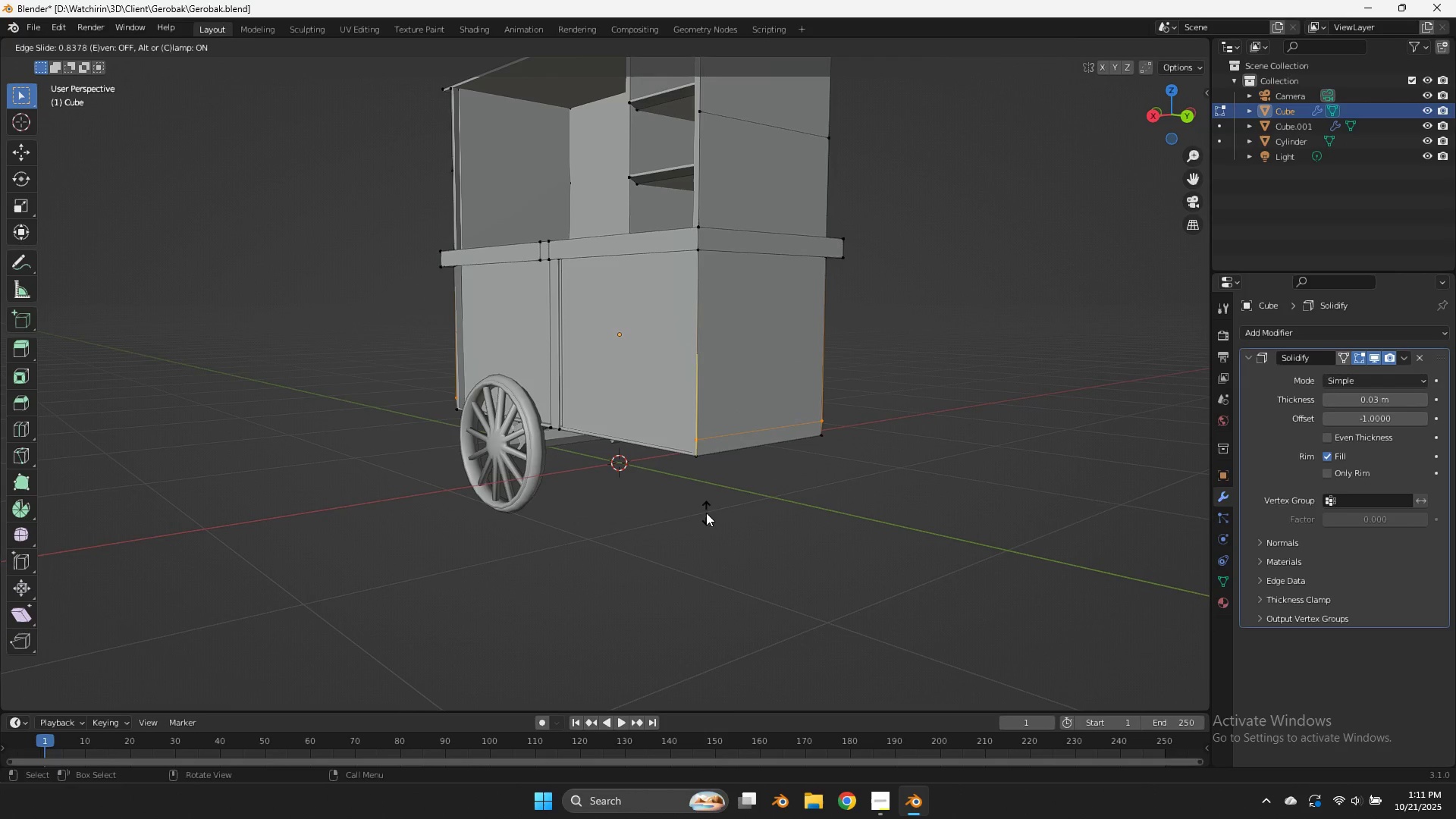 
left_click([706, 513])
 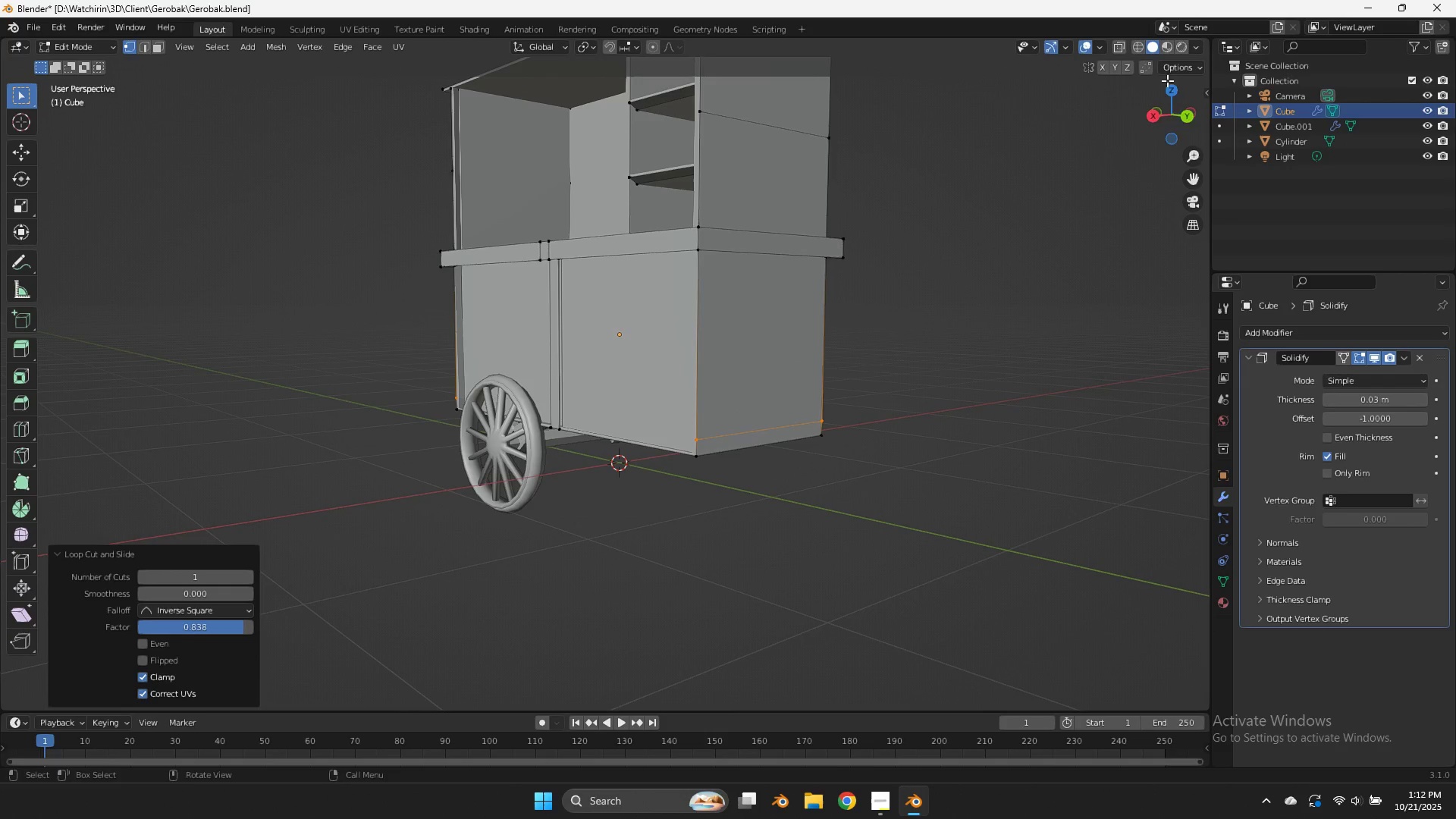 
left_click_drag(start_coordinate=[1176, 118], to_coordinate=[5, 684])
 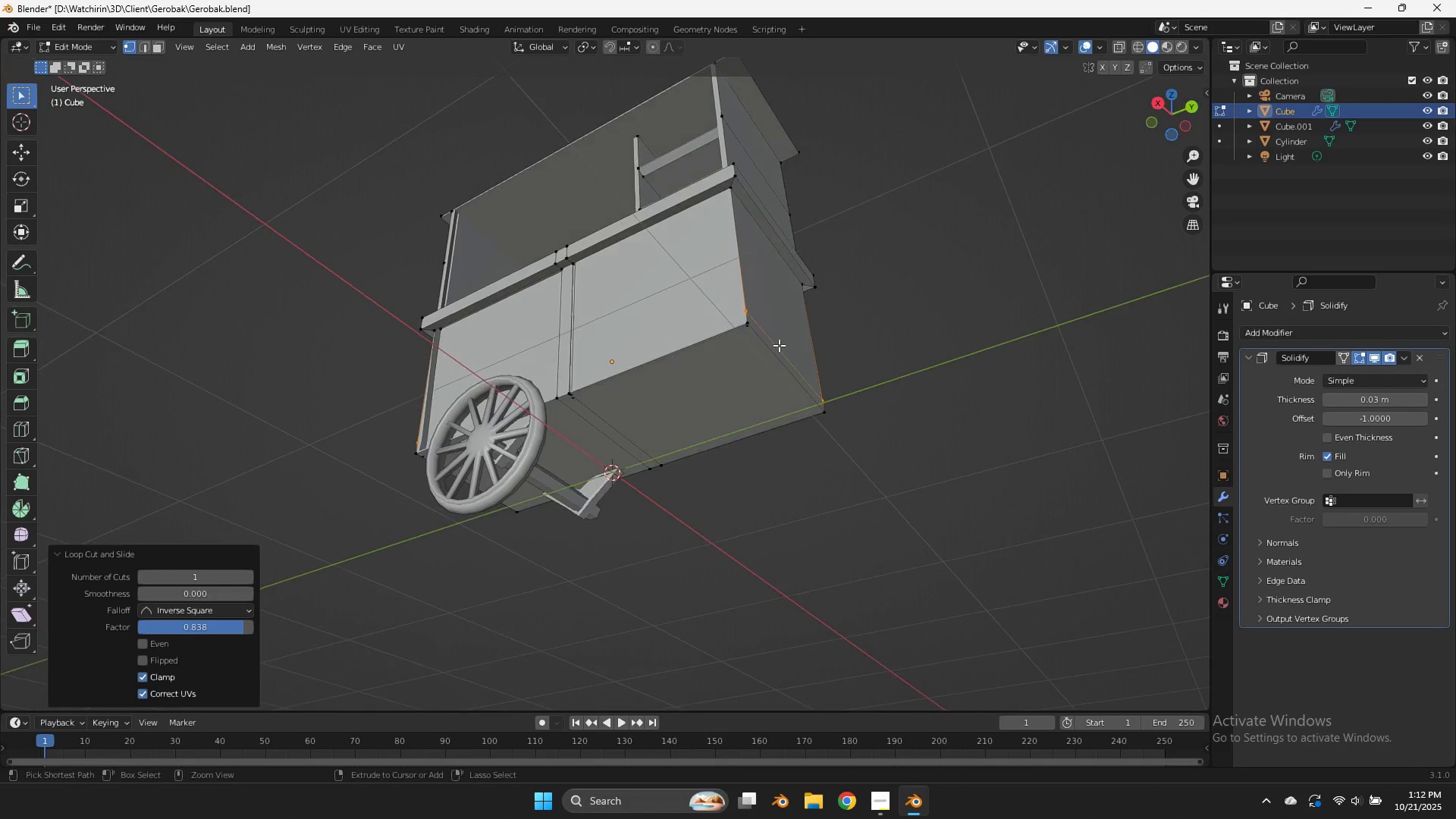 
key(Control+R)
 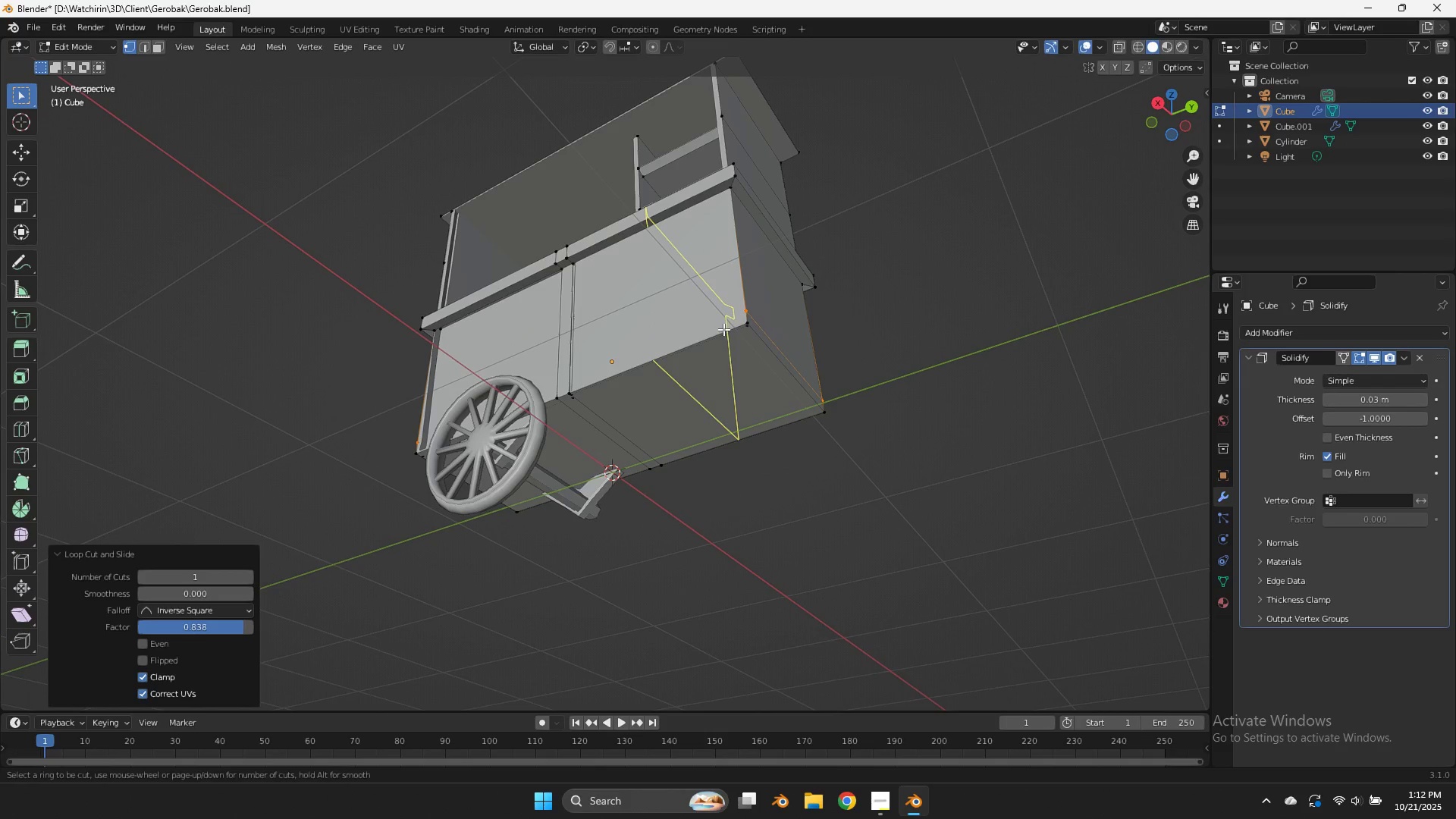 
left_click([723, 329])
 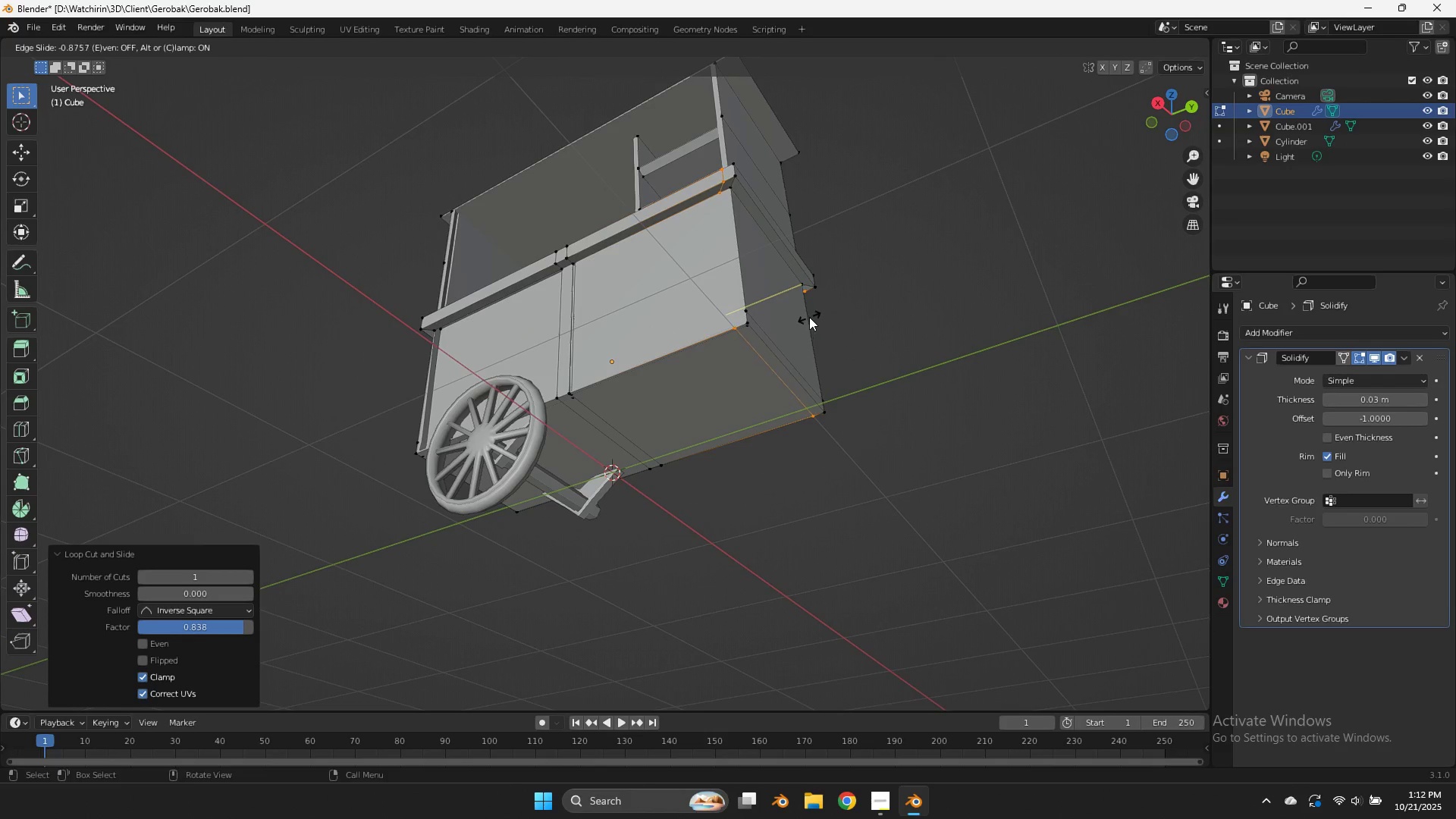 
left_click([810, 317])
 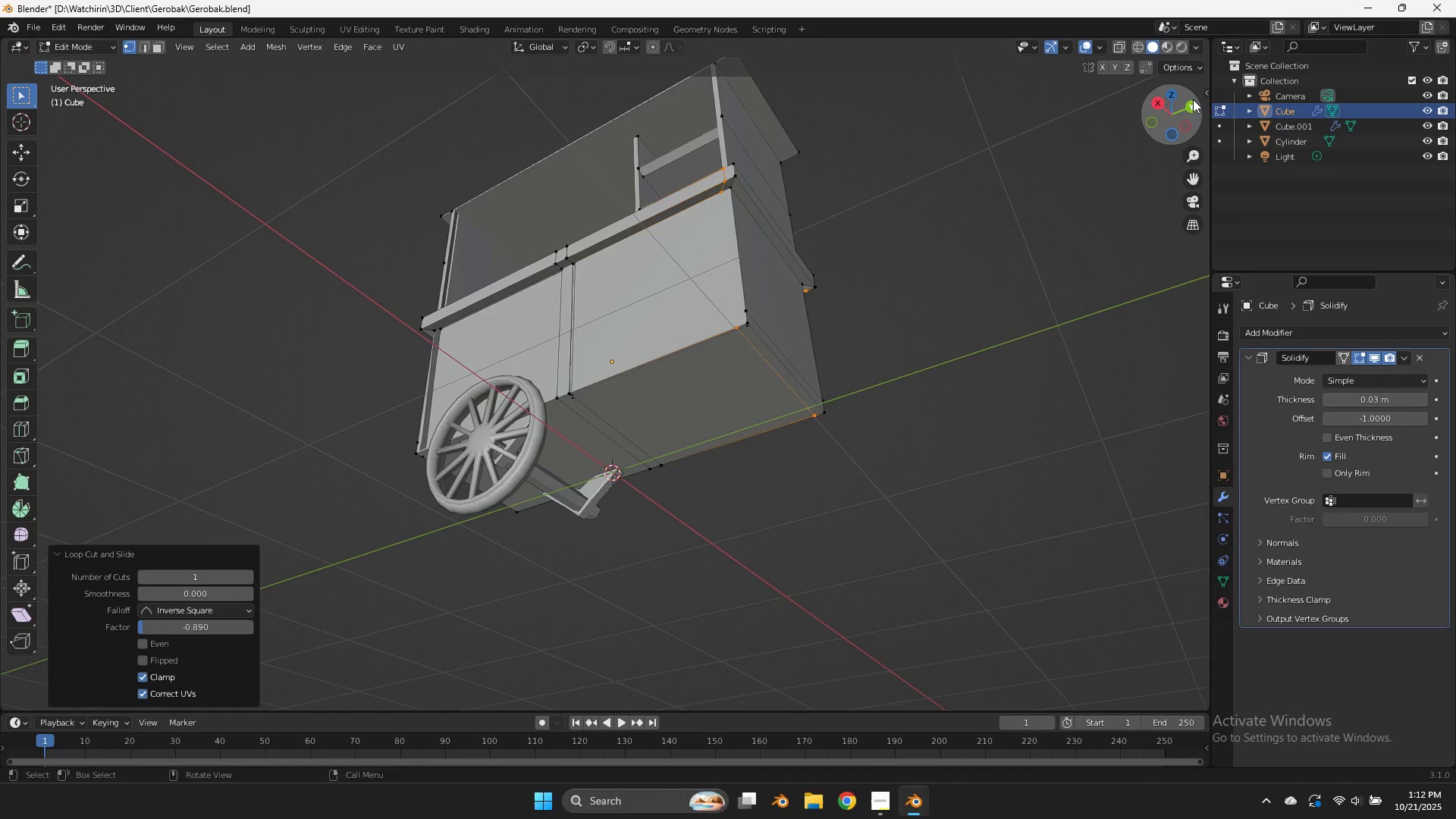 
left_click_drag(start_coordinate=[1180, 111], to_coordinate=[1097, 137])
 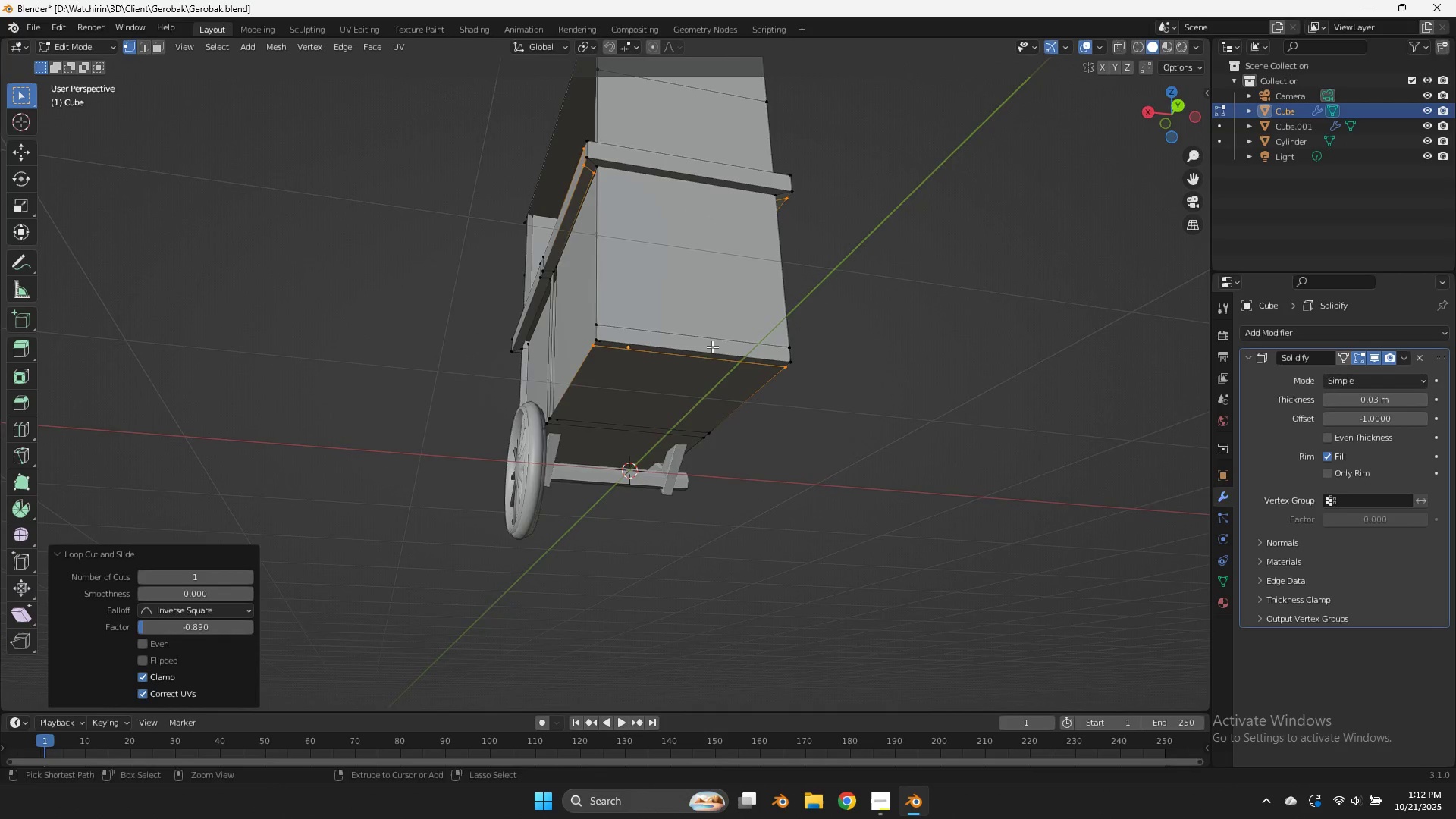 
key(Control+R)
 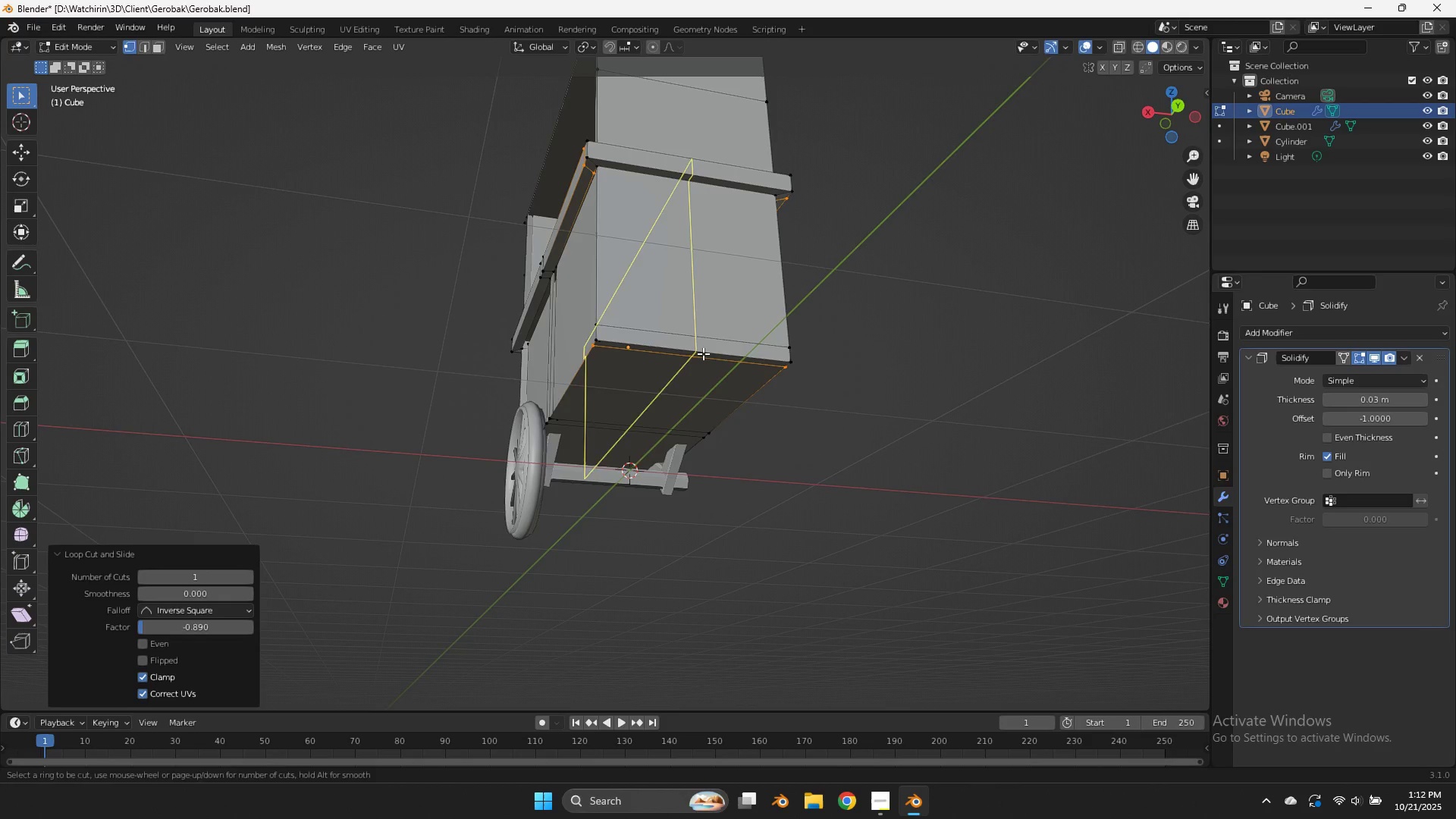 
scroll: coordinate [703, 353], scroll_direction: up, amount: 1.0
 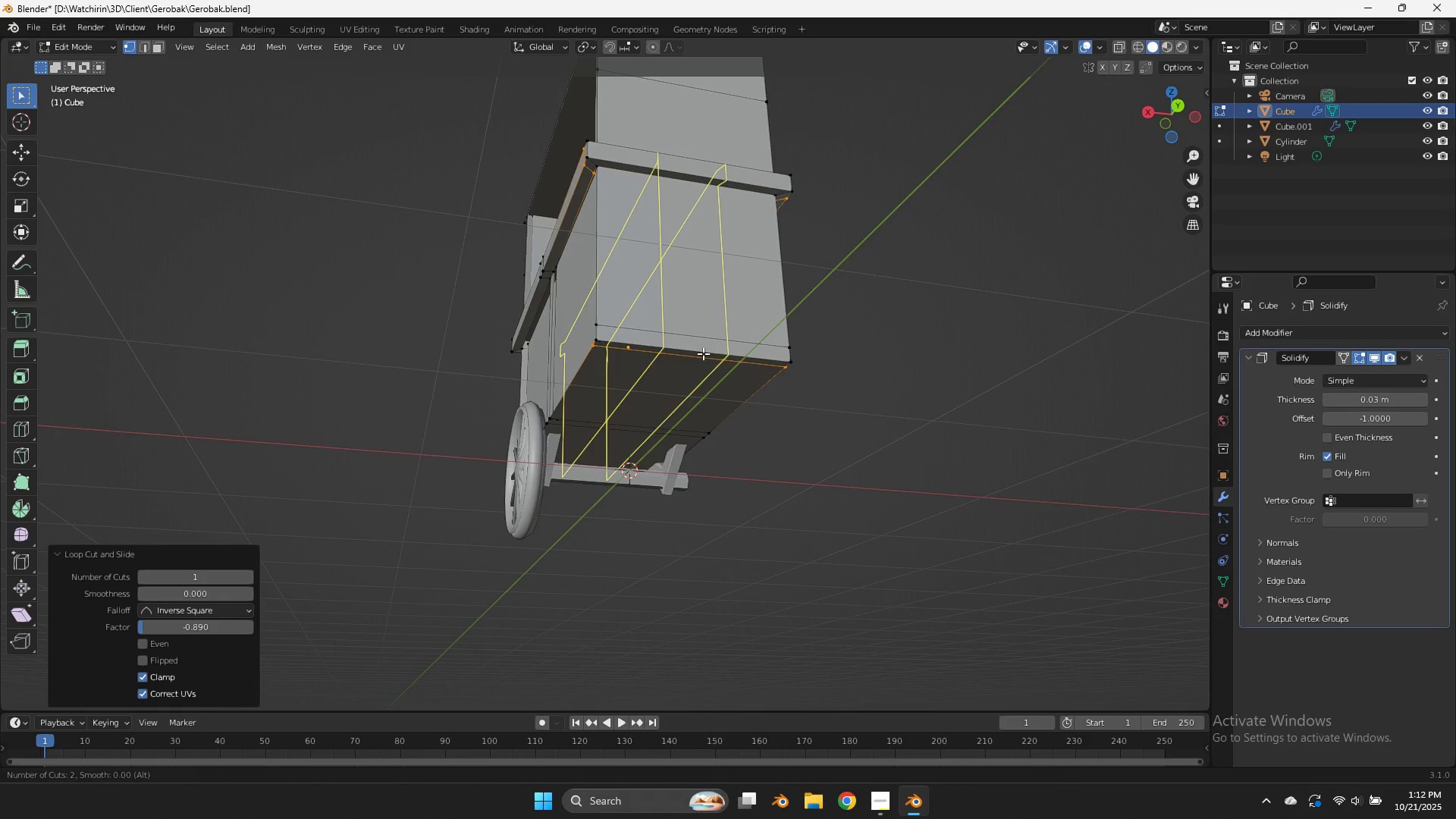 
left_click([703, 353])
 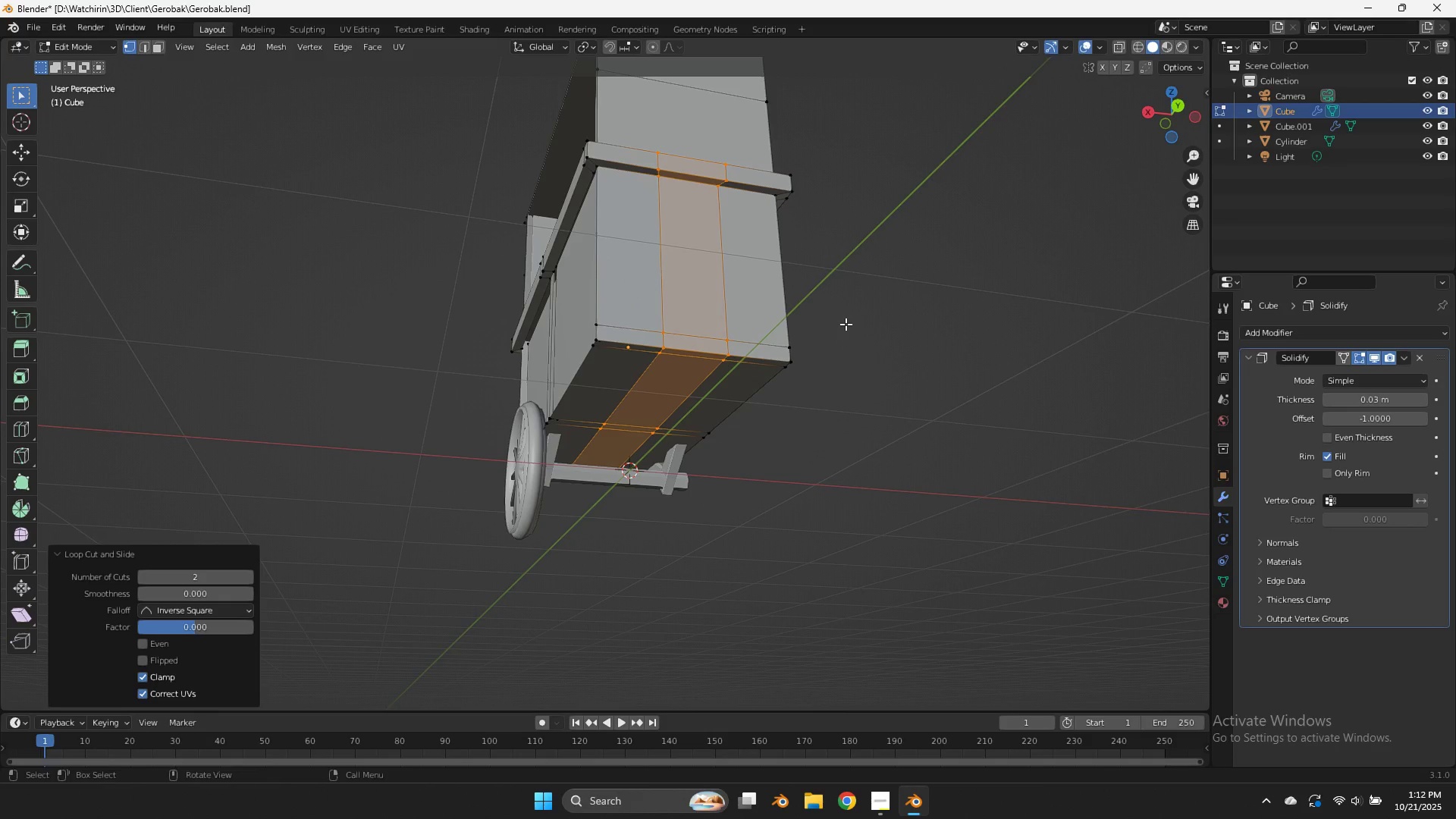 
type(sx)
 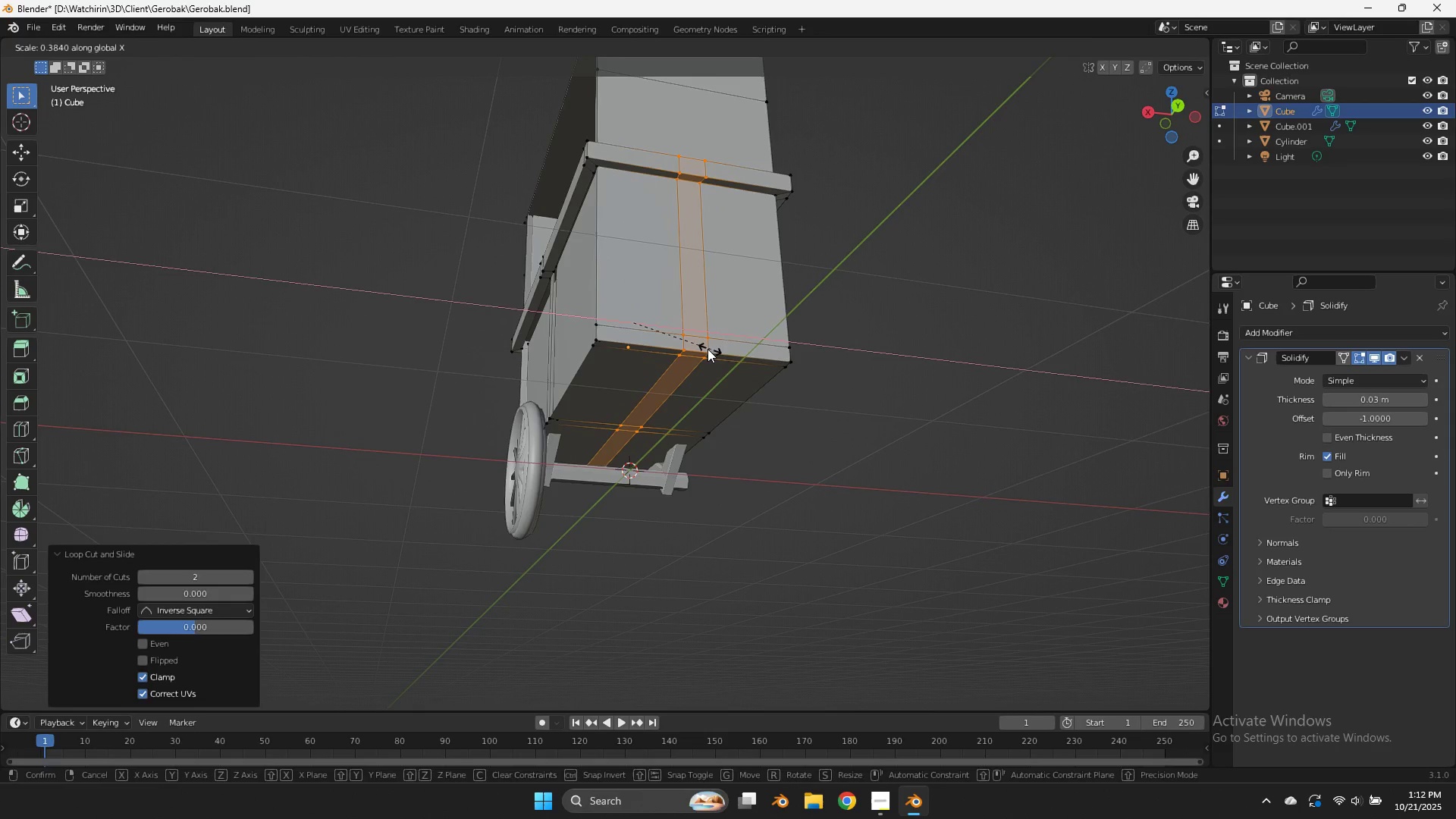 
left_click([705, 349])
 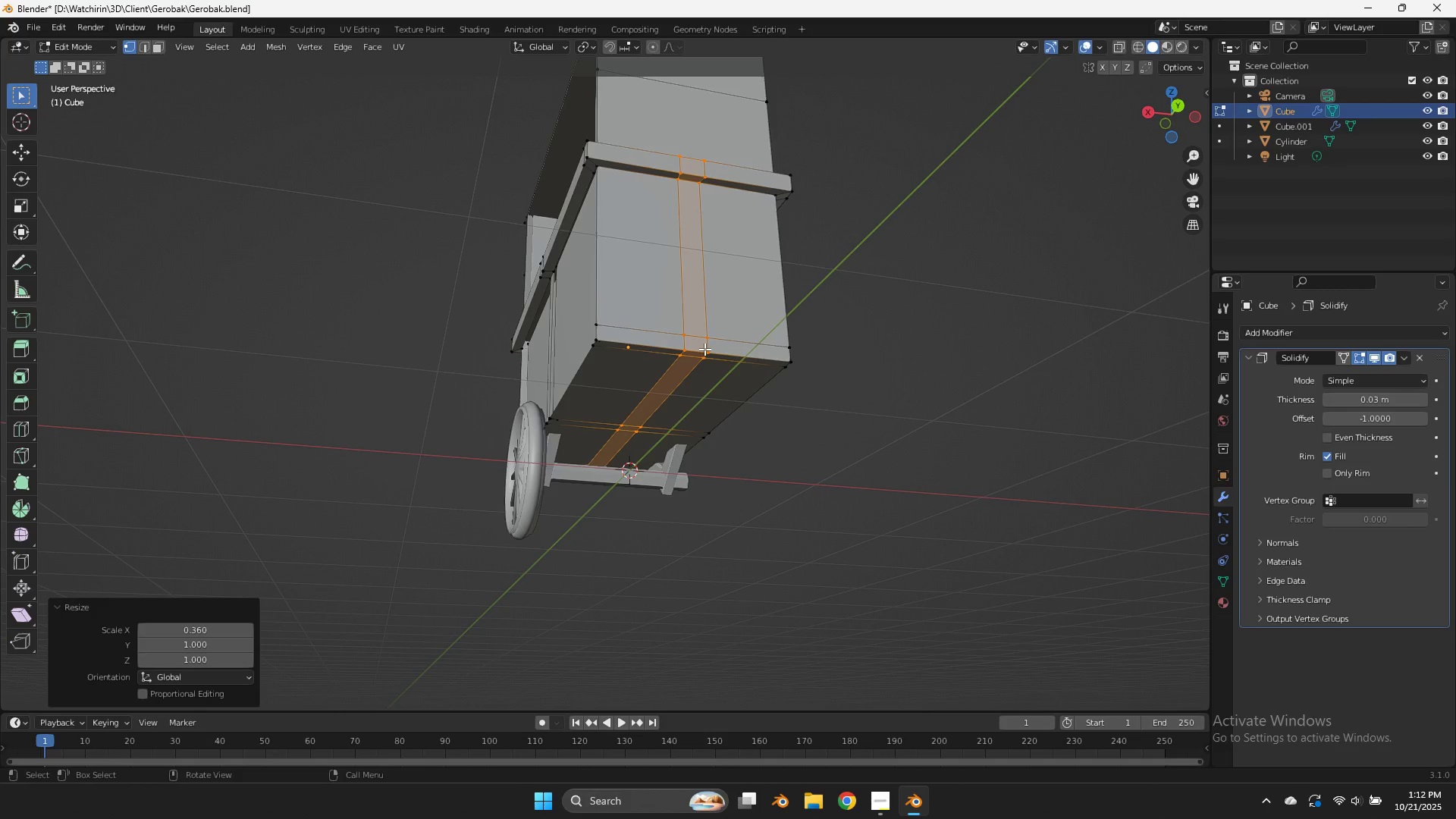 
wait(17.23)
 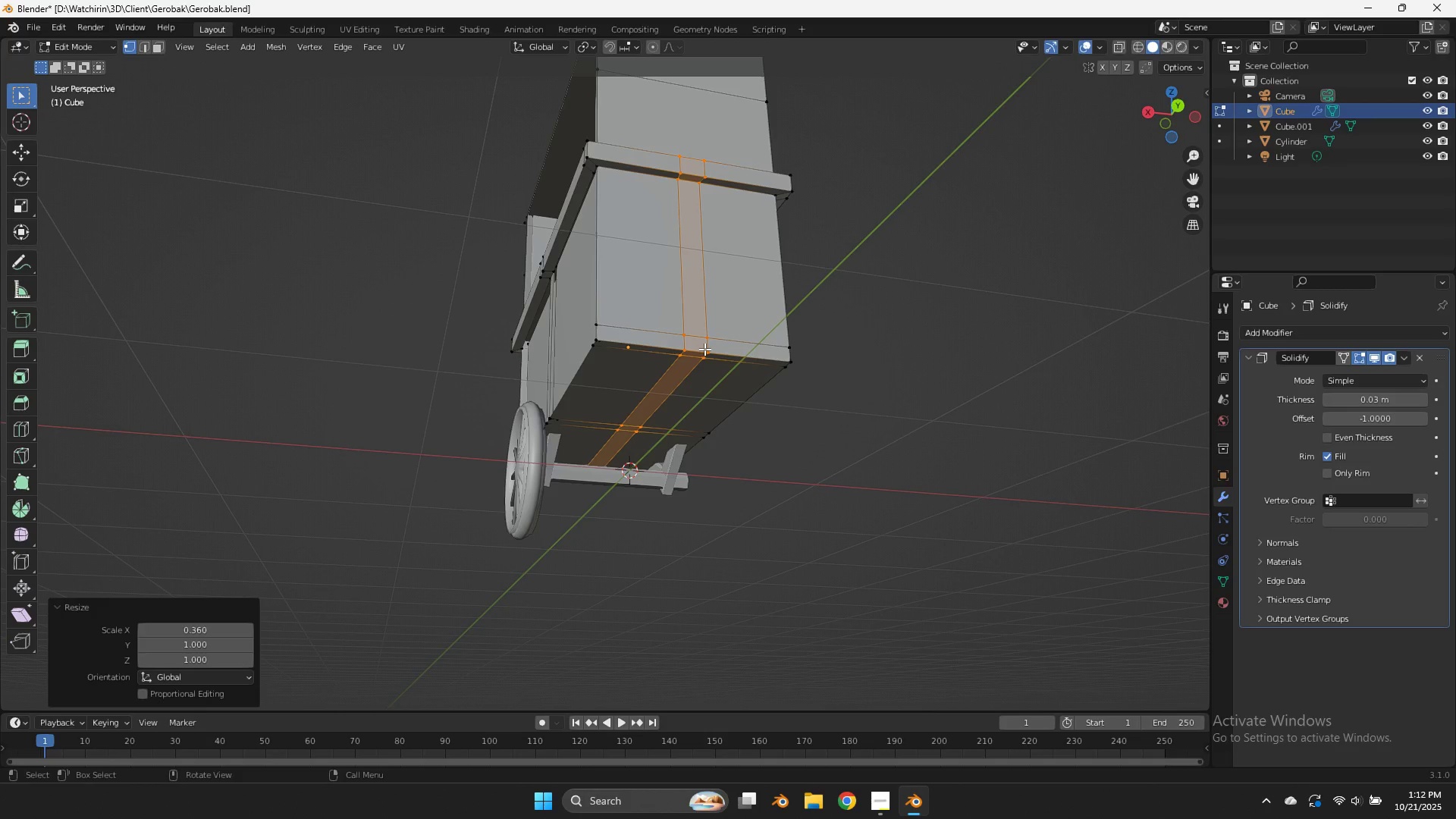 
left_click([159, 44])
 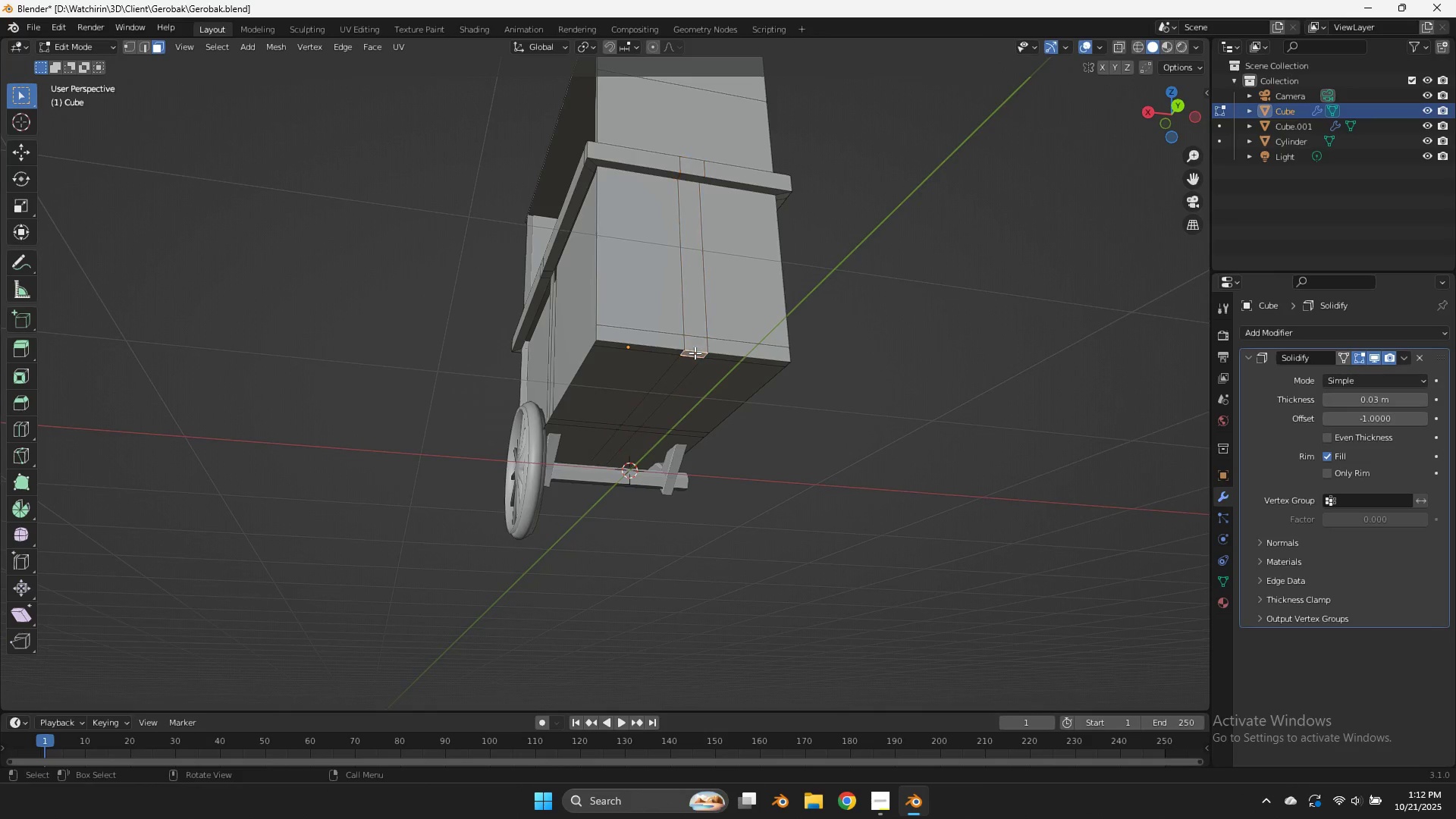 
double_click([693, 348])
 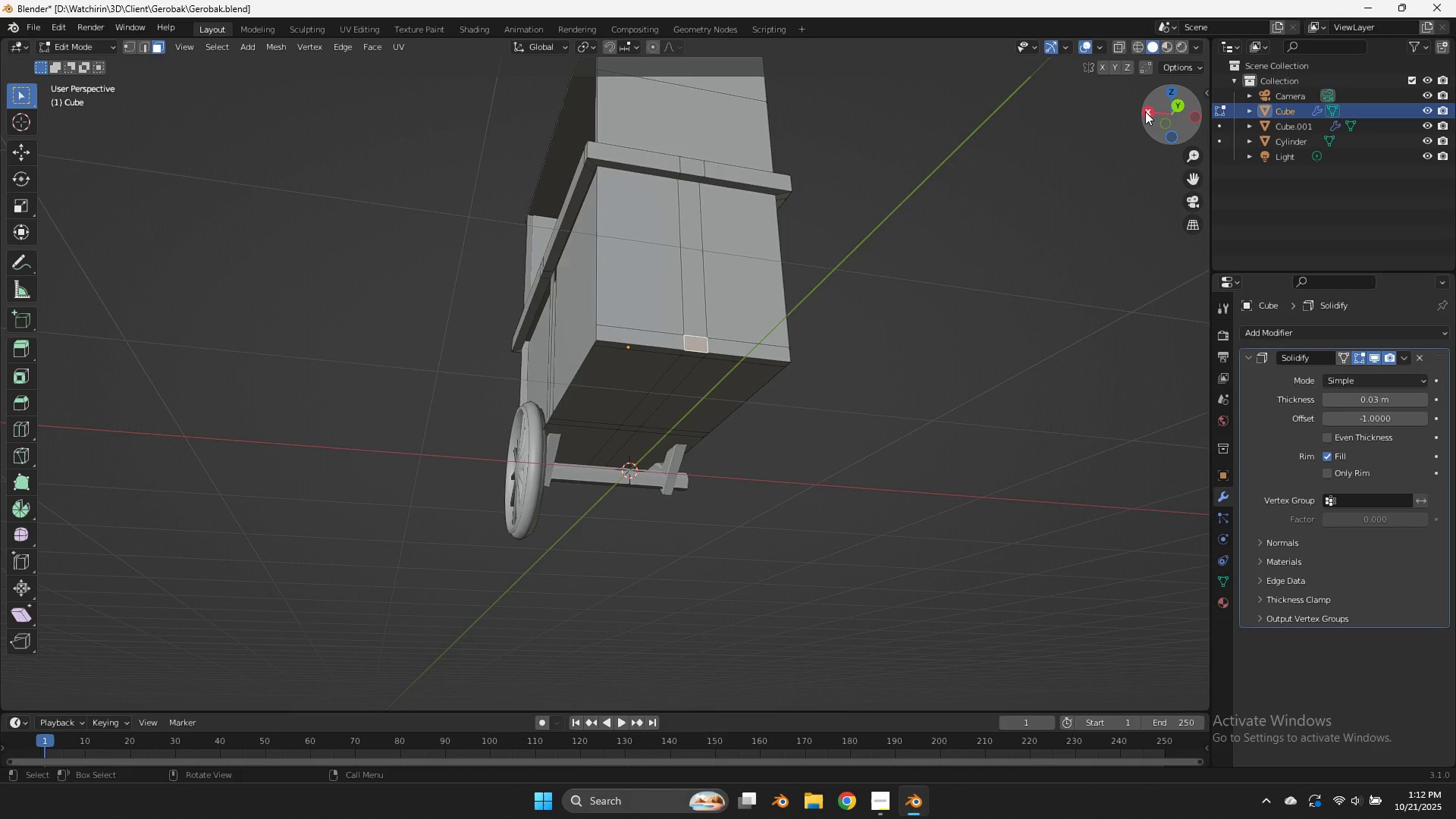 
left_click([1145, 111])
 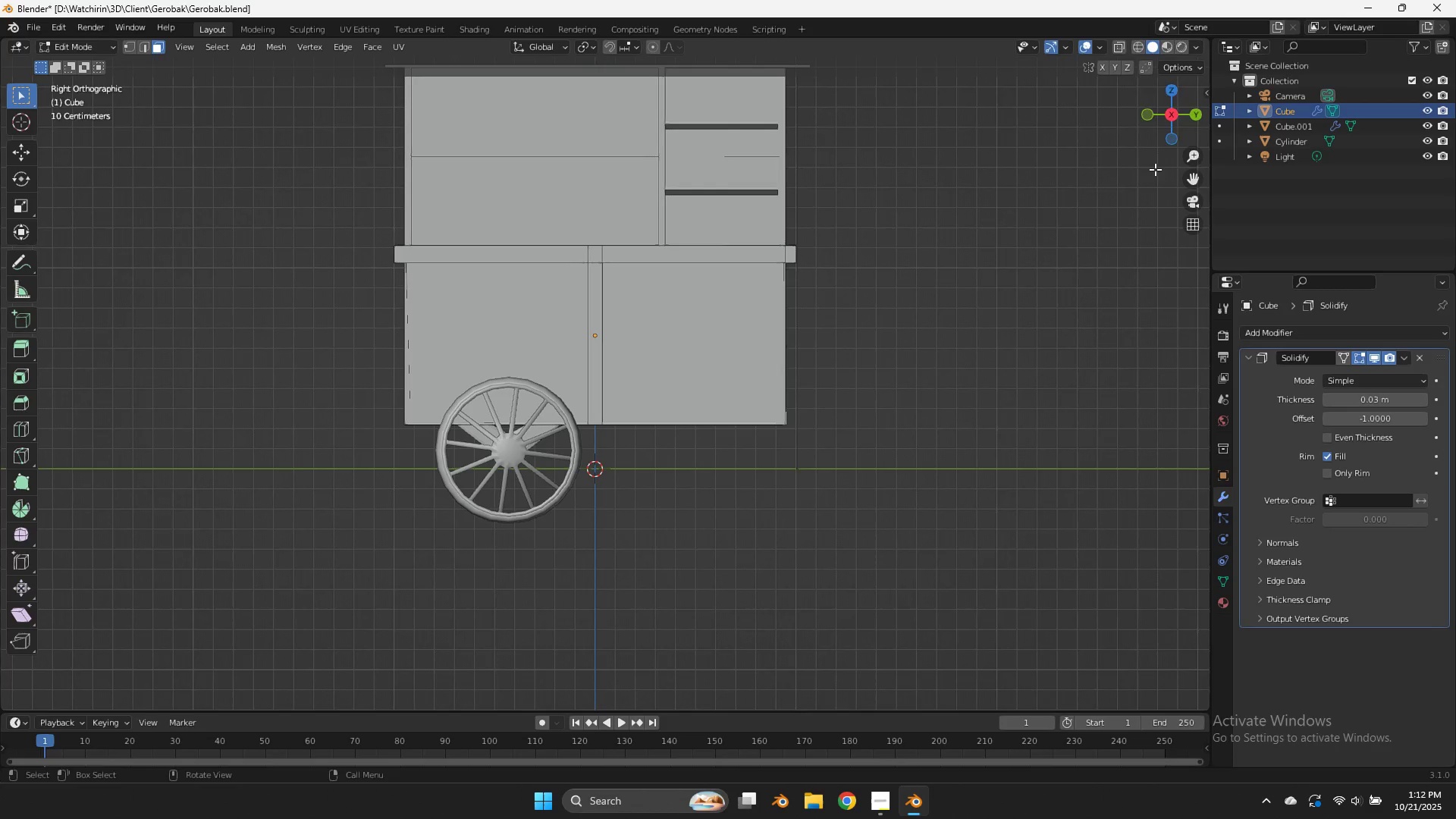 
left_click_drag(start_coordinate=[1166, 115], to_coordinate=[1029, 169])
 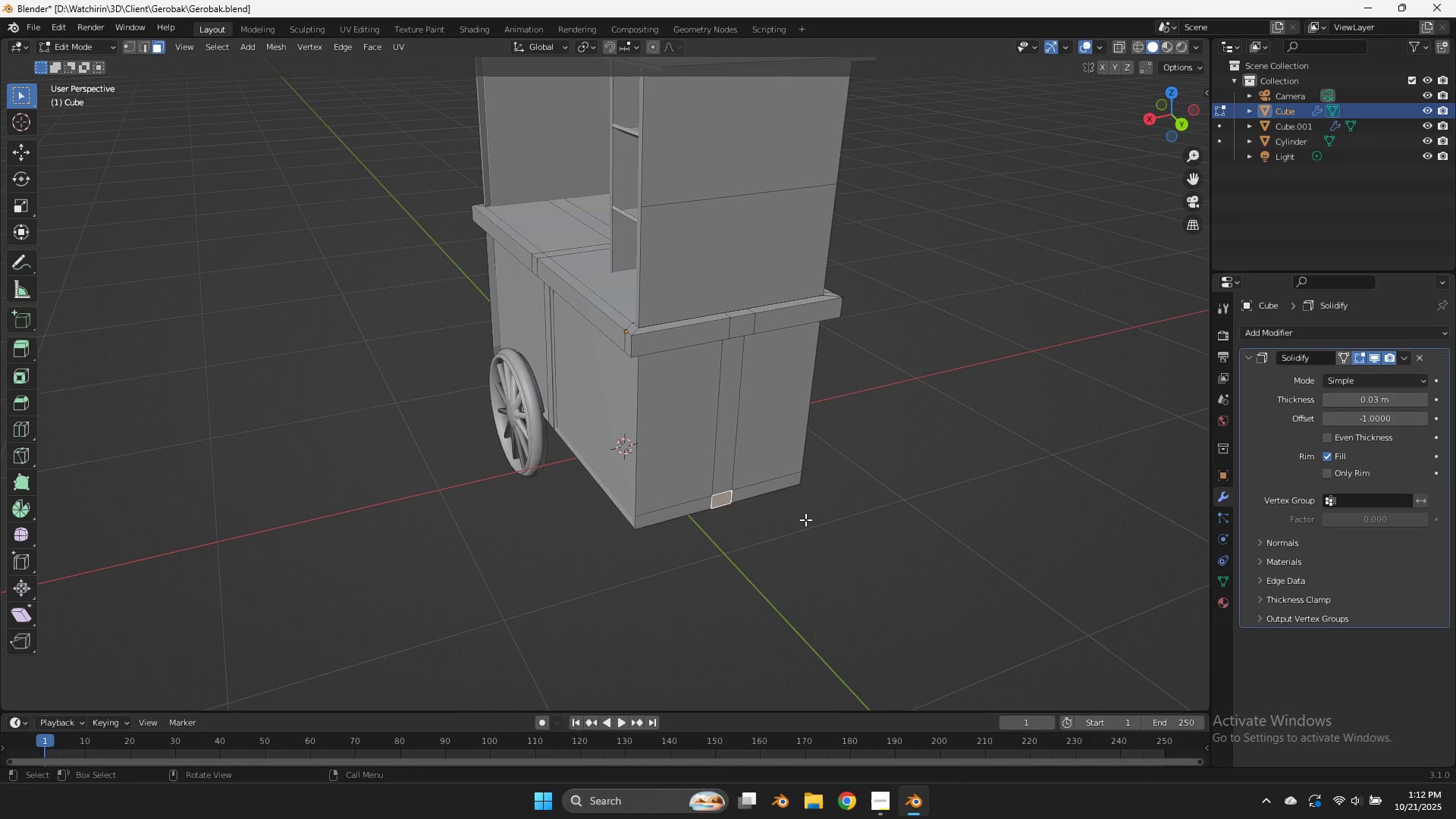 
wait(17.67)
 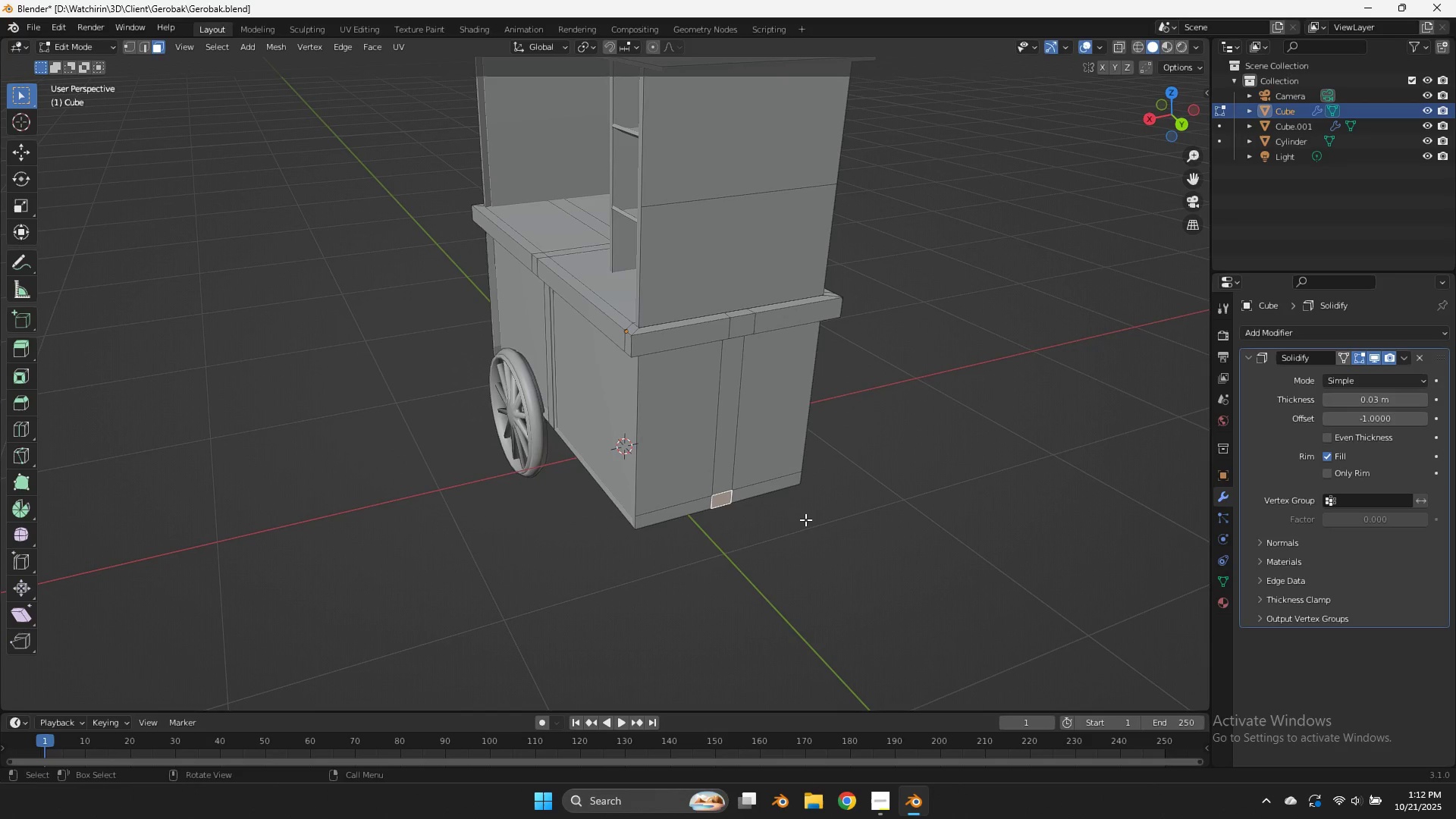 
key(Control+ControlLeft)
 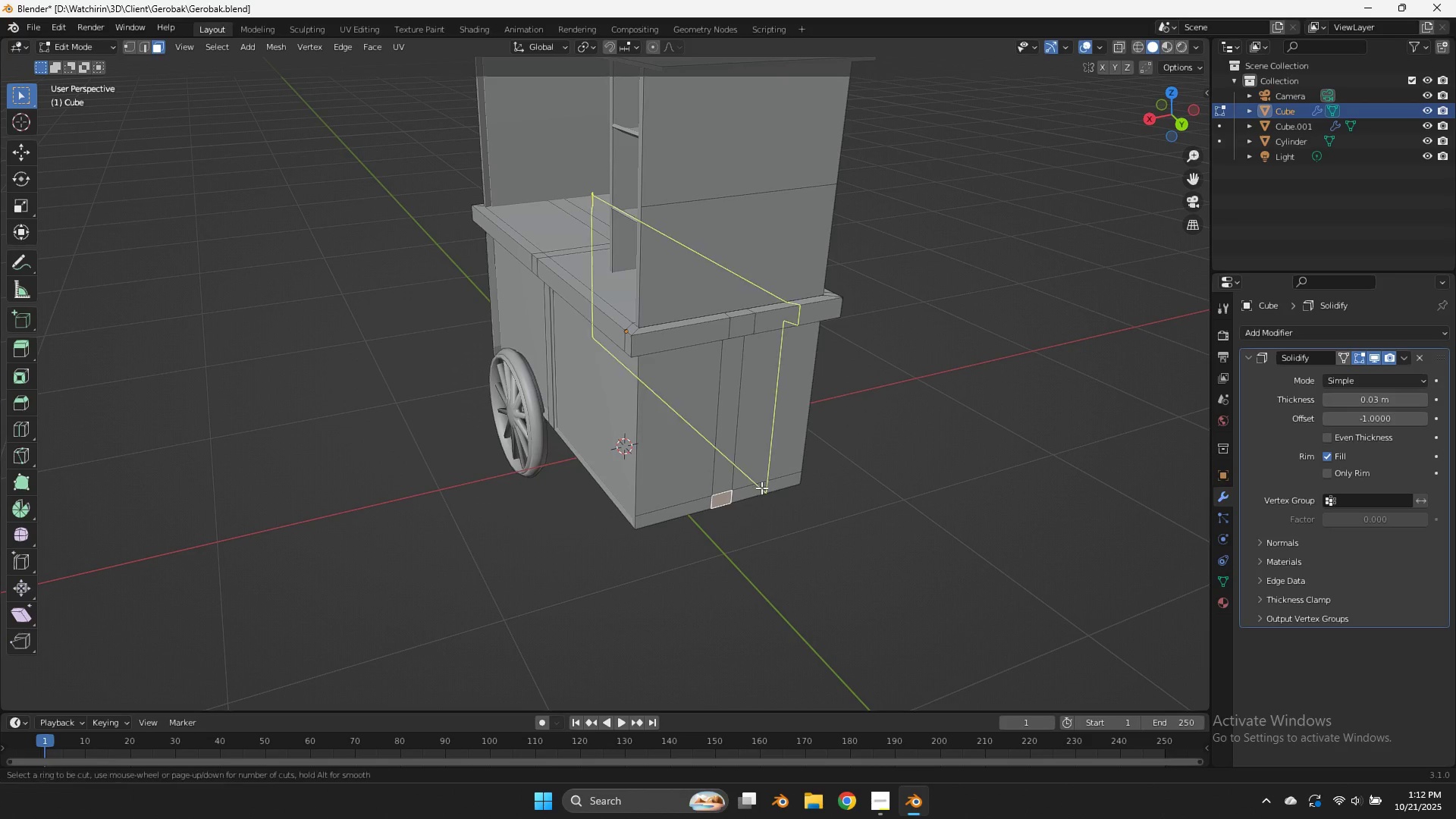 
key(Control+R)
 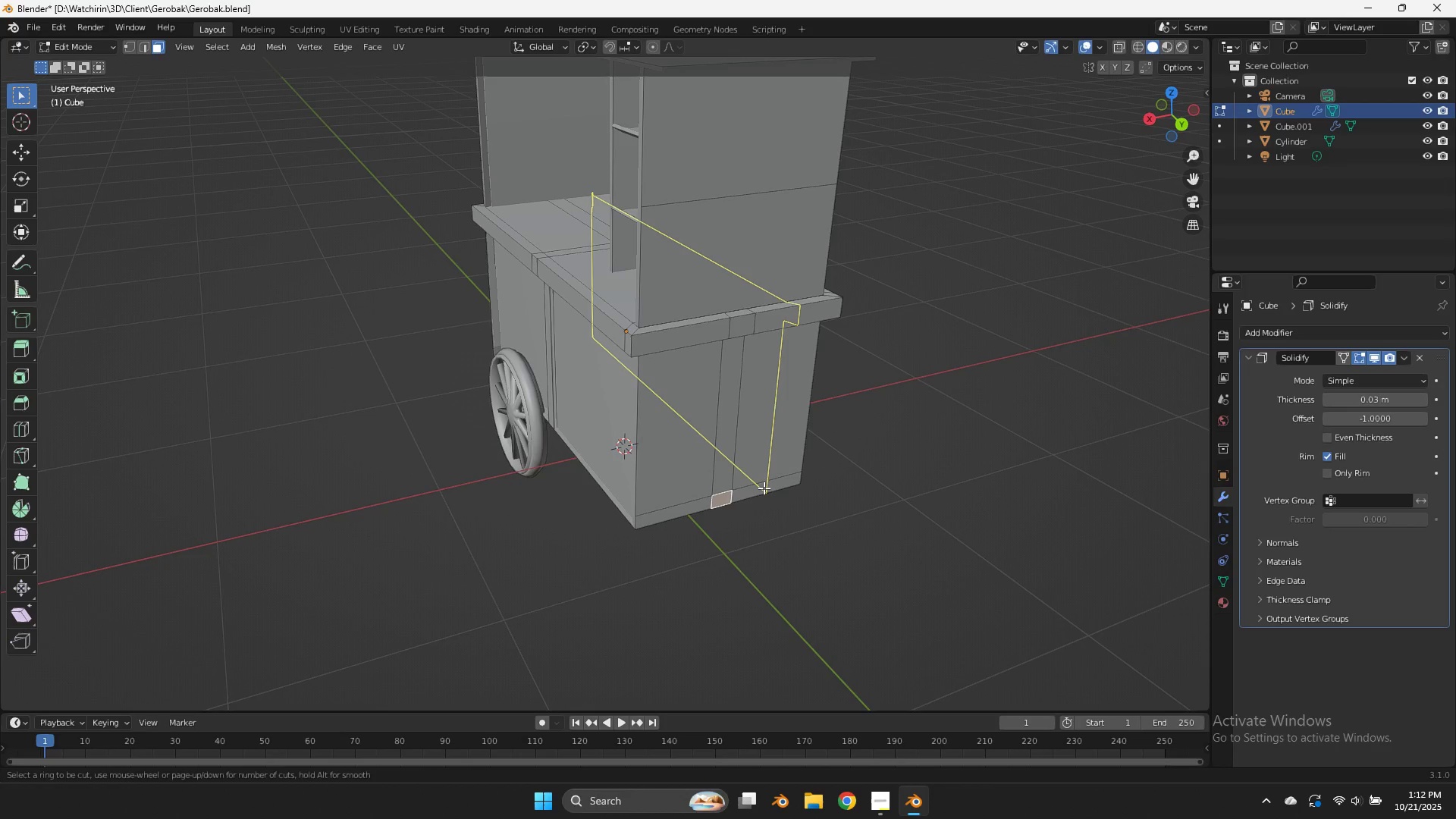 
left_click([764, 488])
 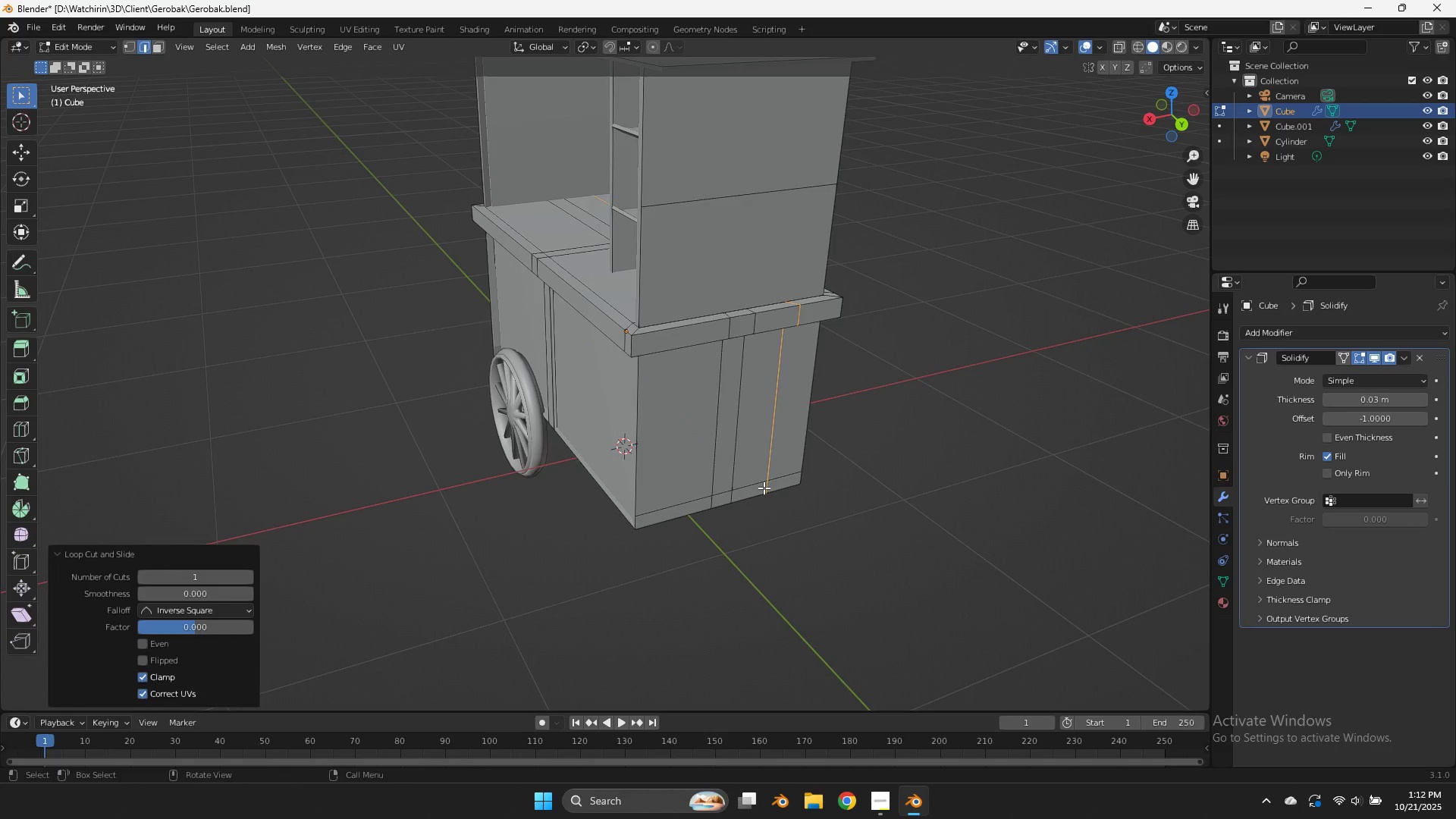 
right_click([764, 488])
 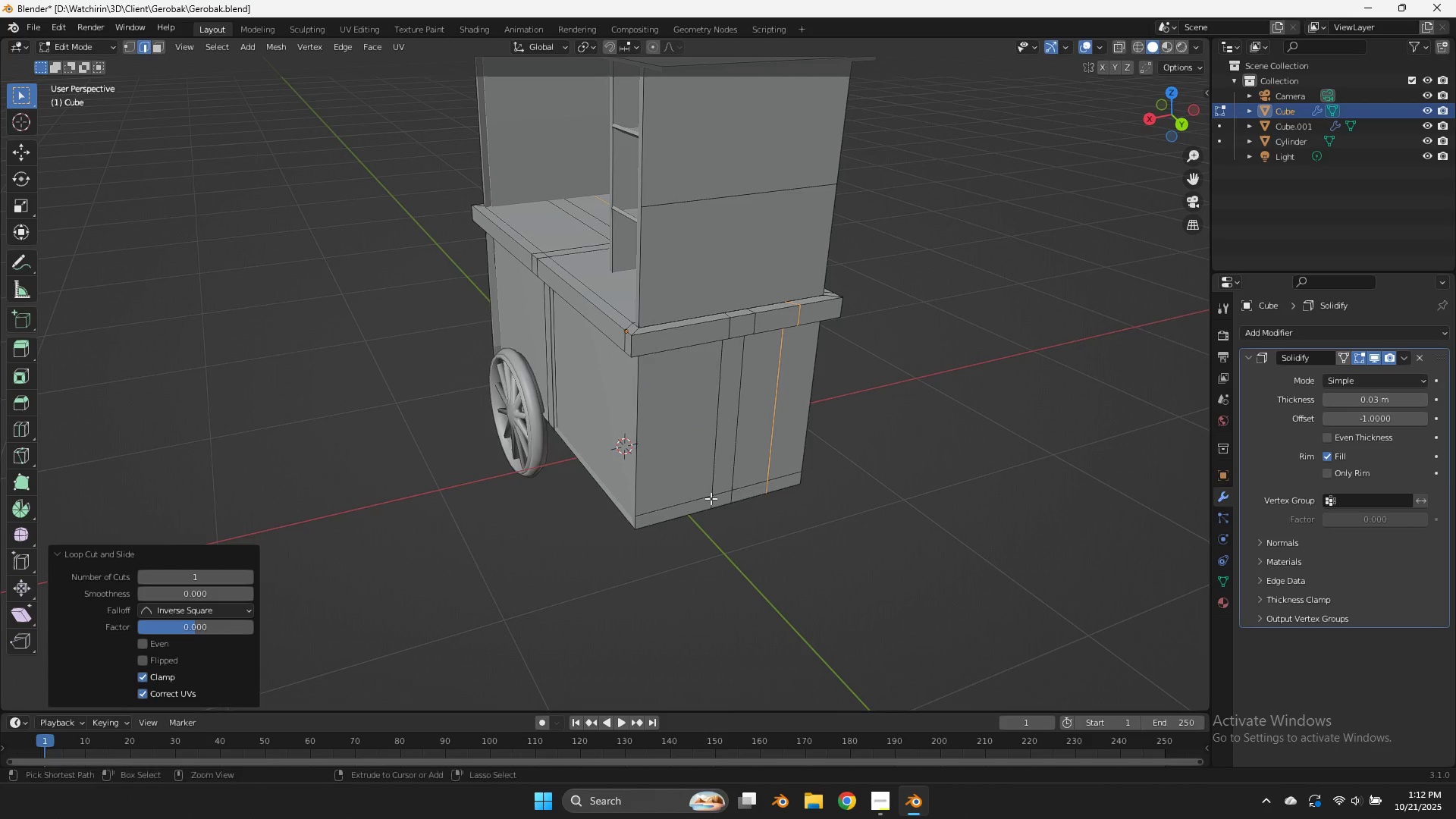 
key(Control+ControlLeft)
 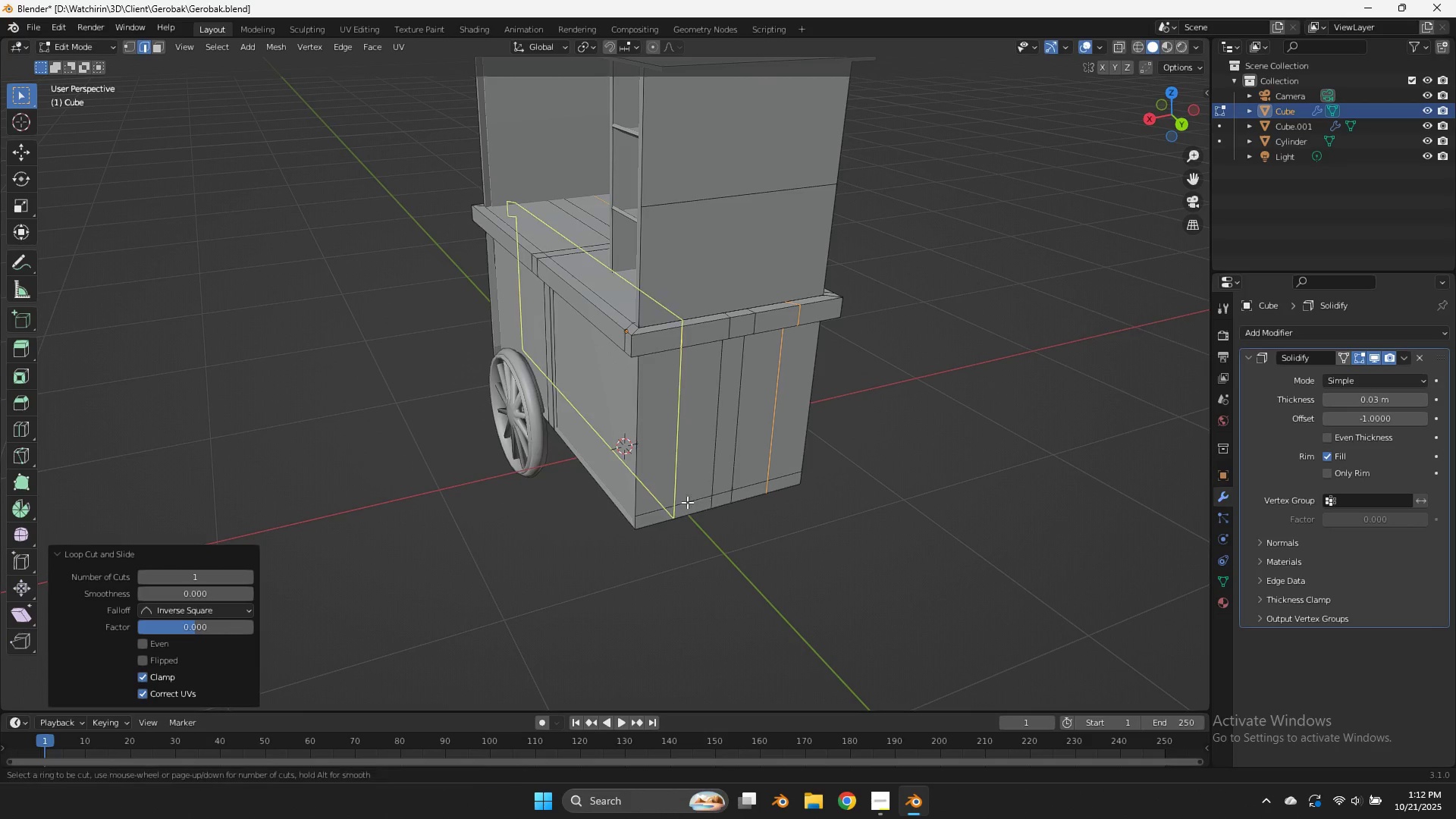 
key(Control+R)
 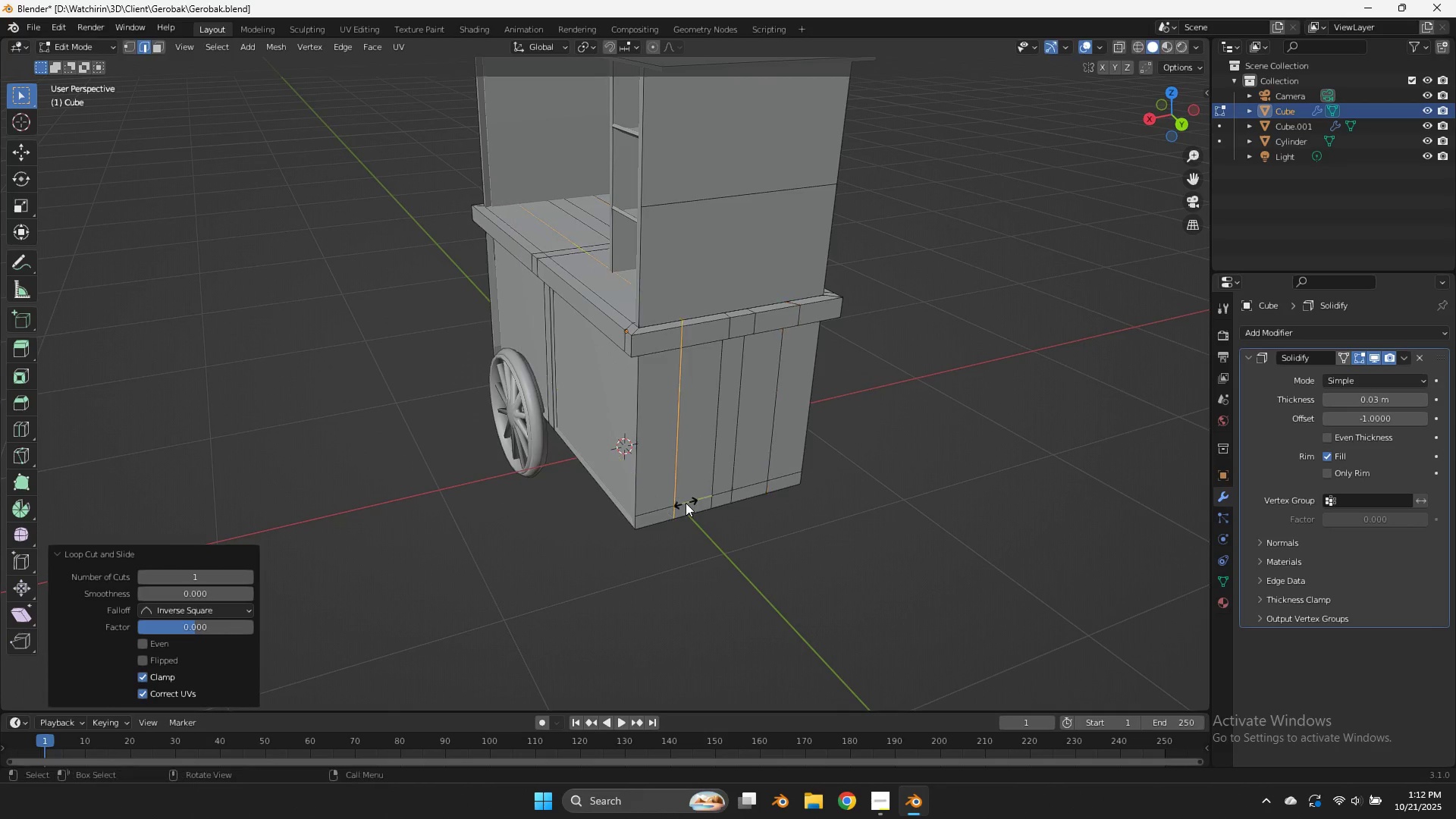 
left_click([686, 503])
 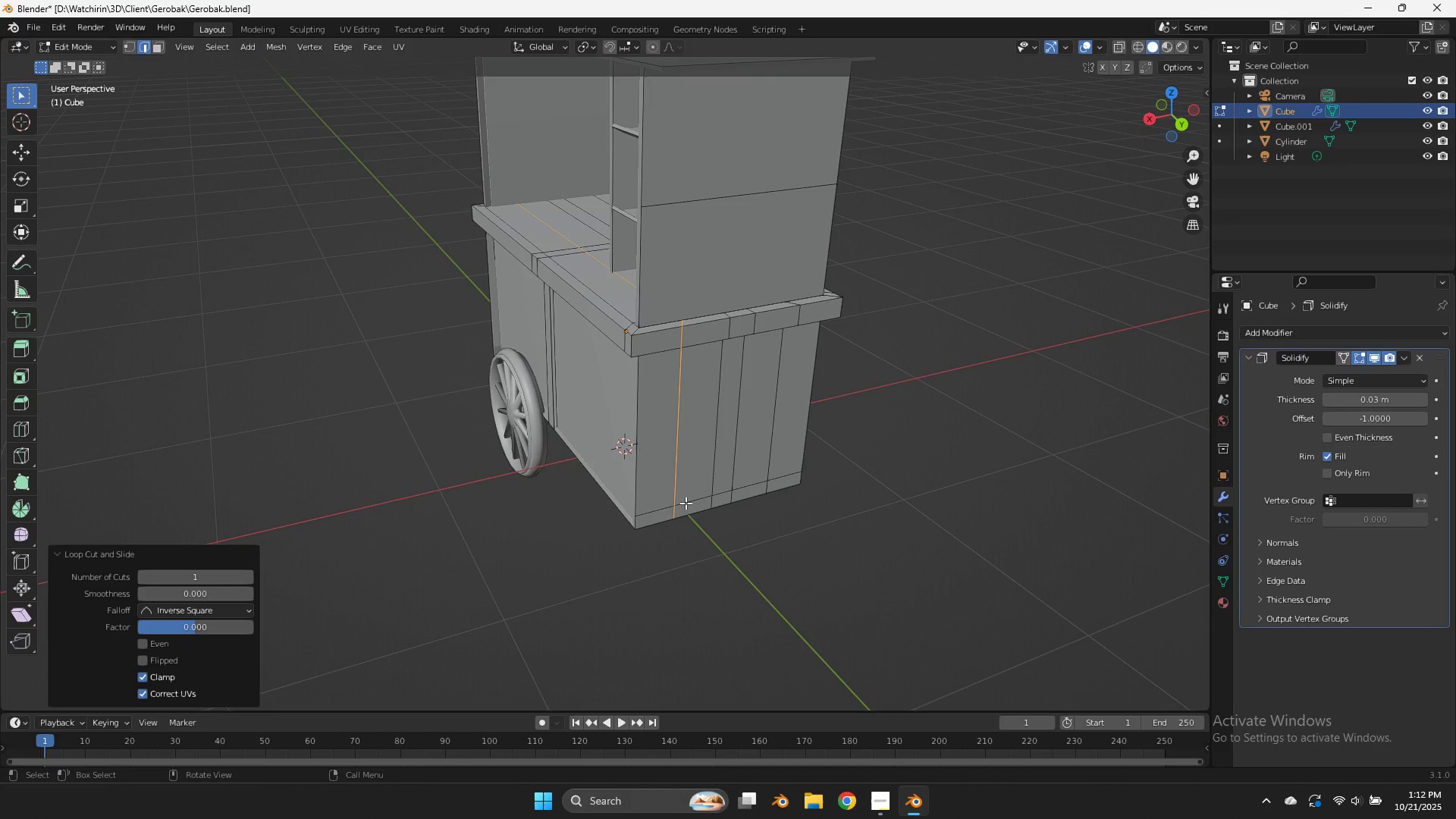 
right_click([686, 503])
 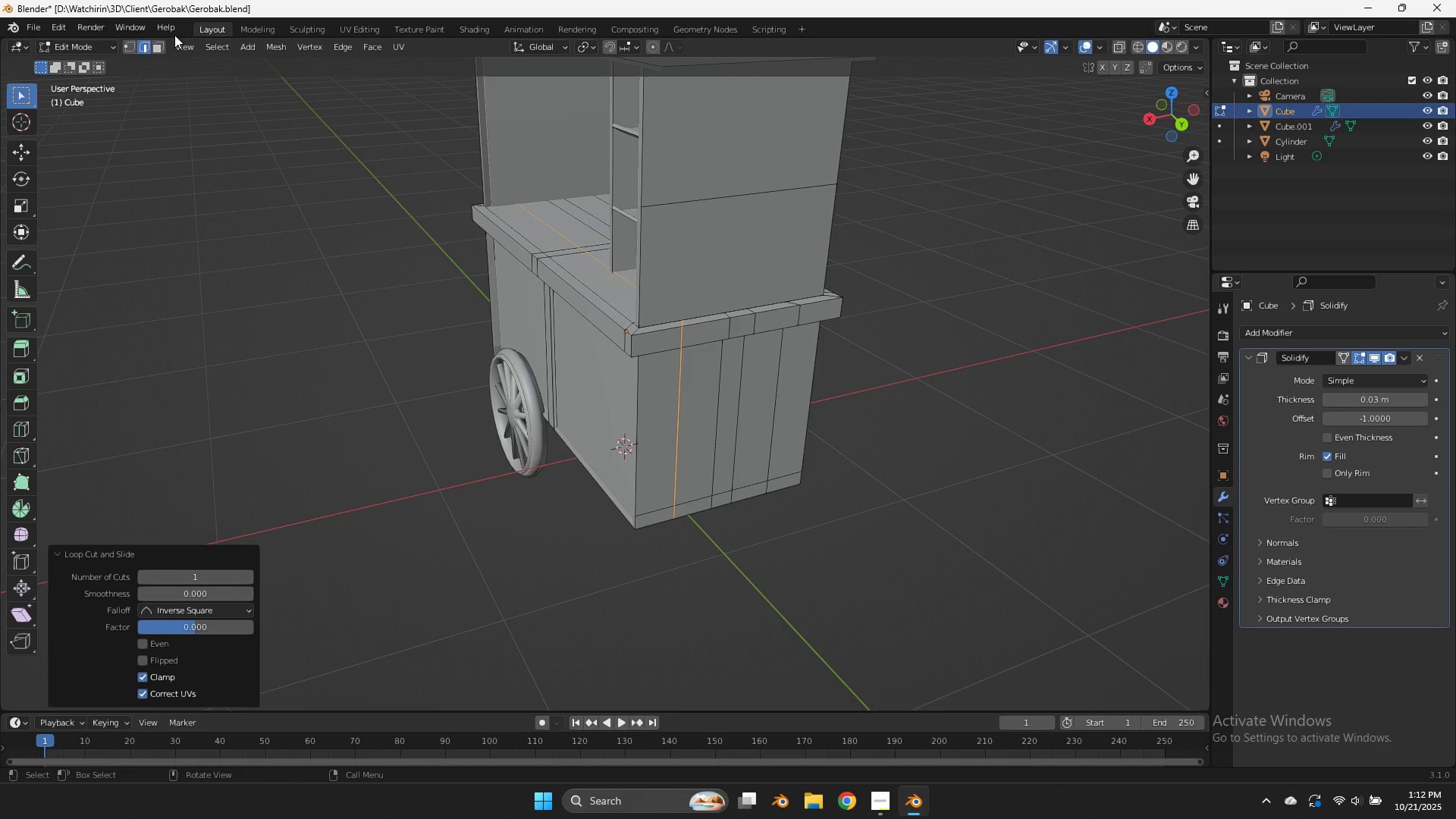 
left_click([157, 45])
 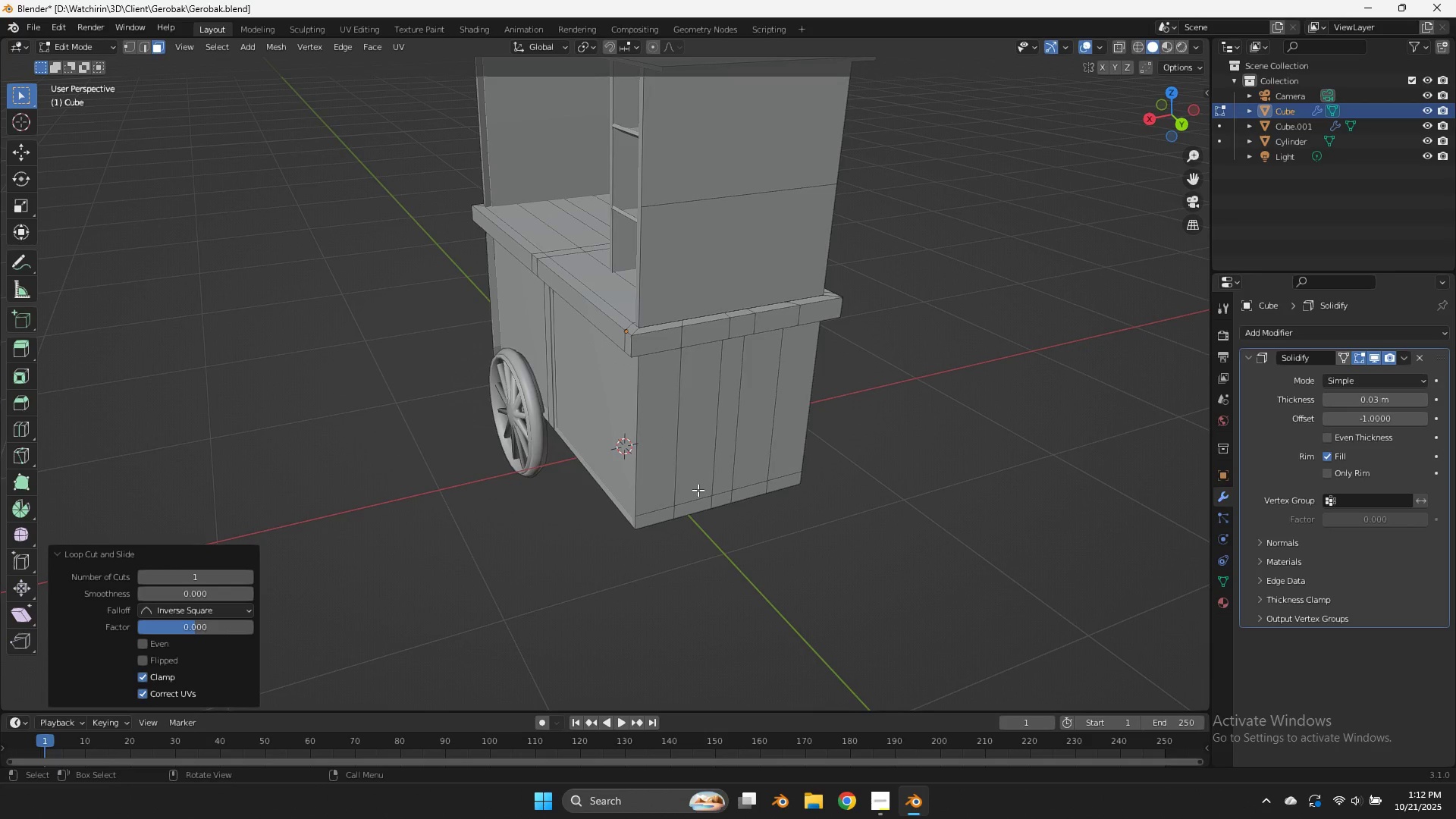 
left_click([699, 501])
 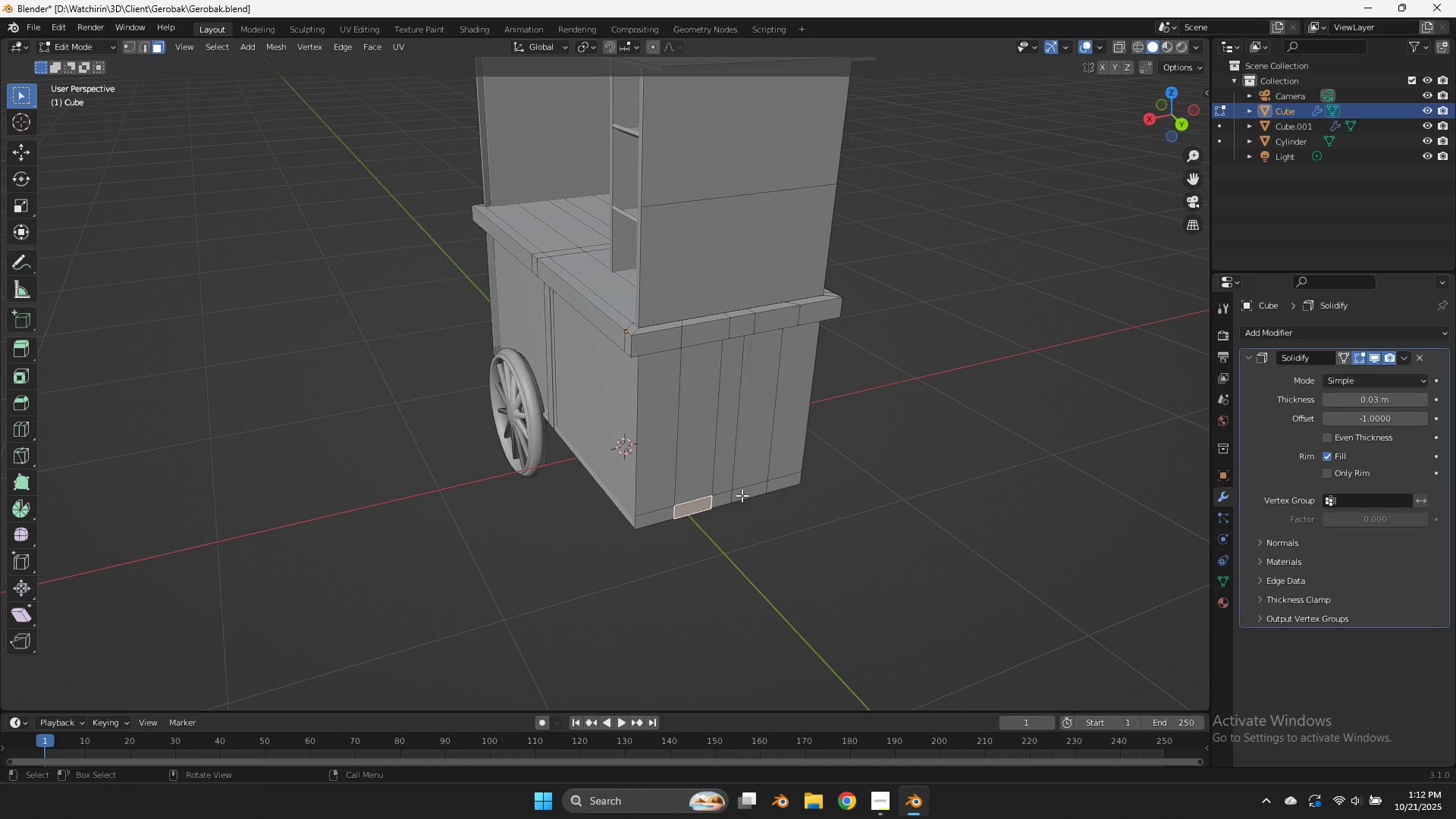 
hold_key(key=ShiftLeft, duration=0.54)
left_click([747, 493])
 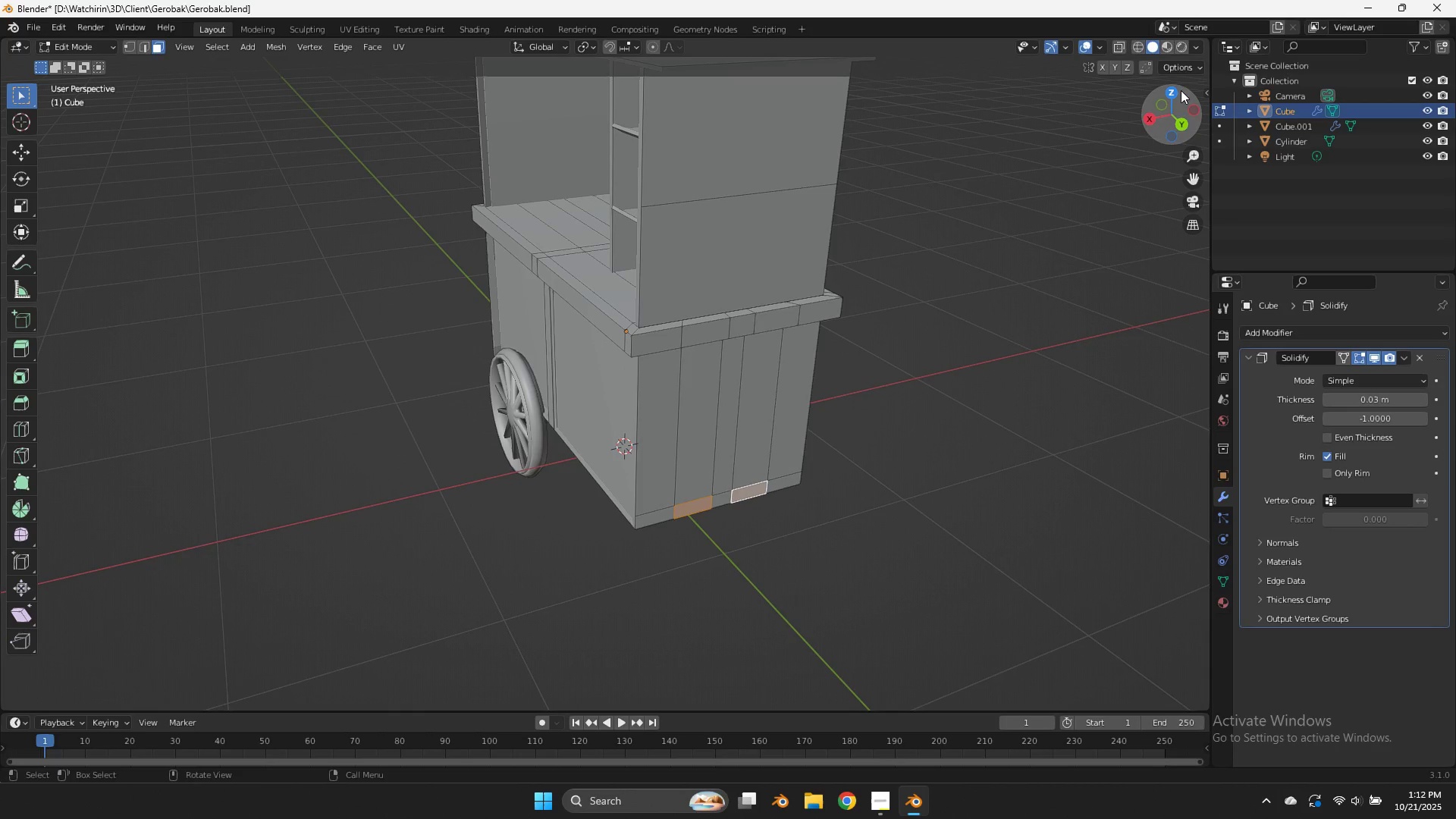 
left_click([1178, 90])
 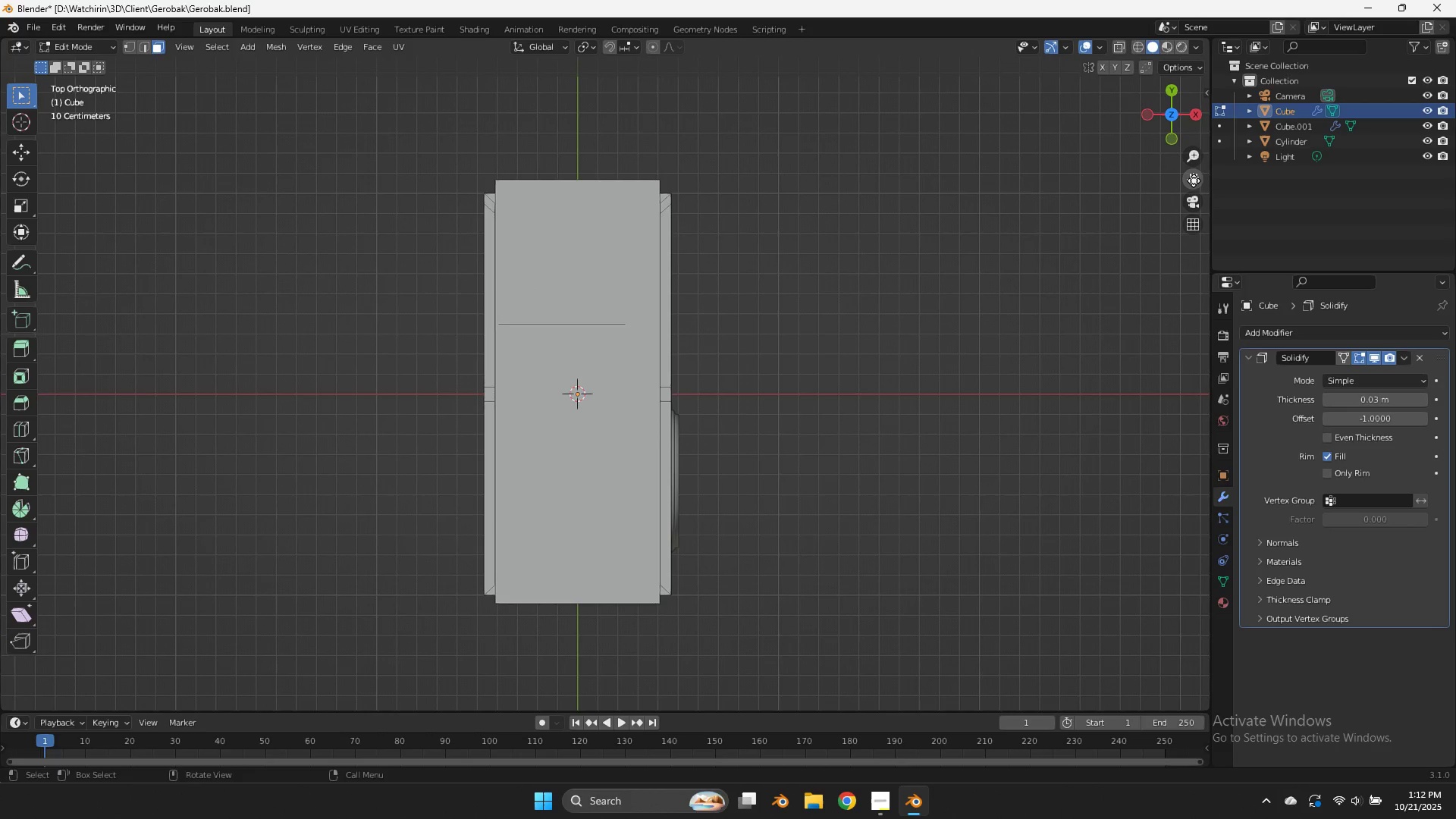 
left_click_drag(start_coordinate=[1197, 179], to_coordinate=[1194, 324])
 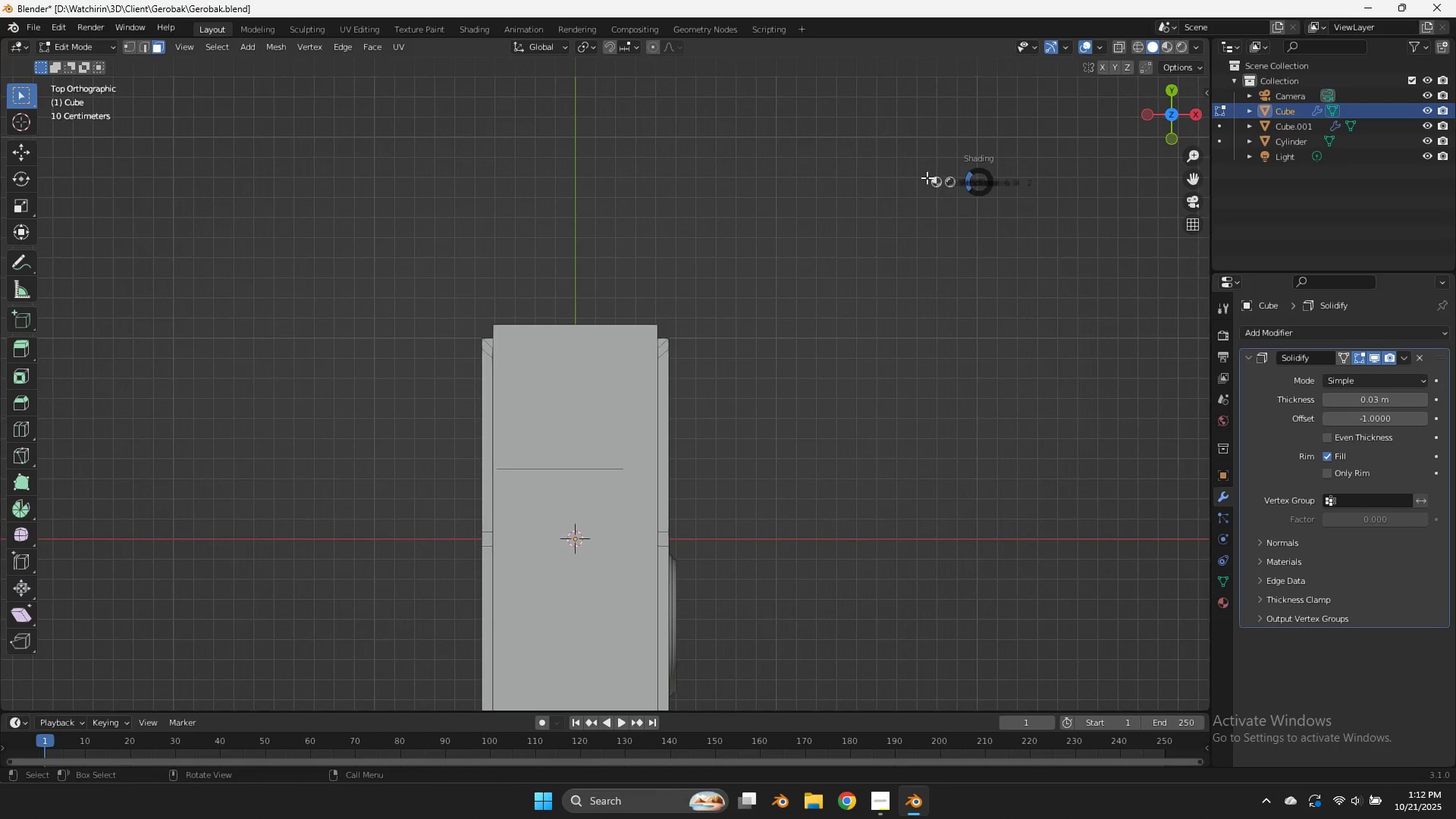 
type(ze)
 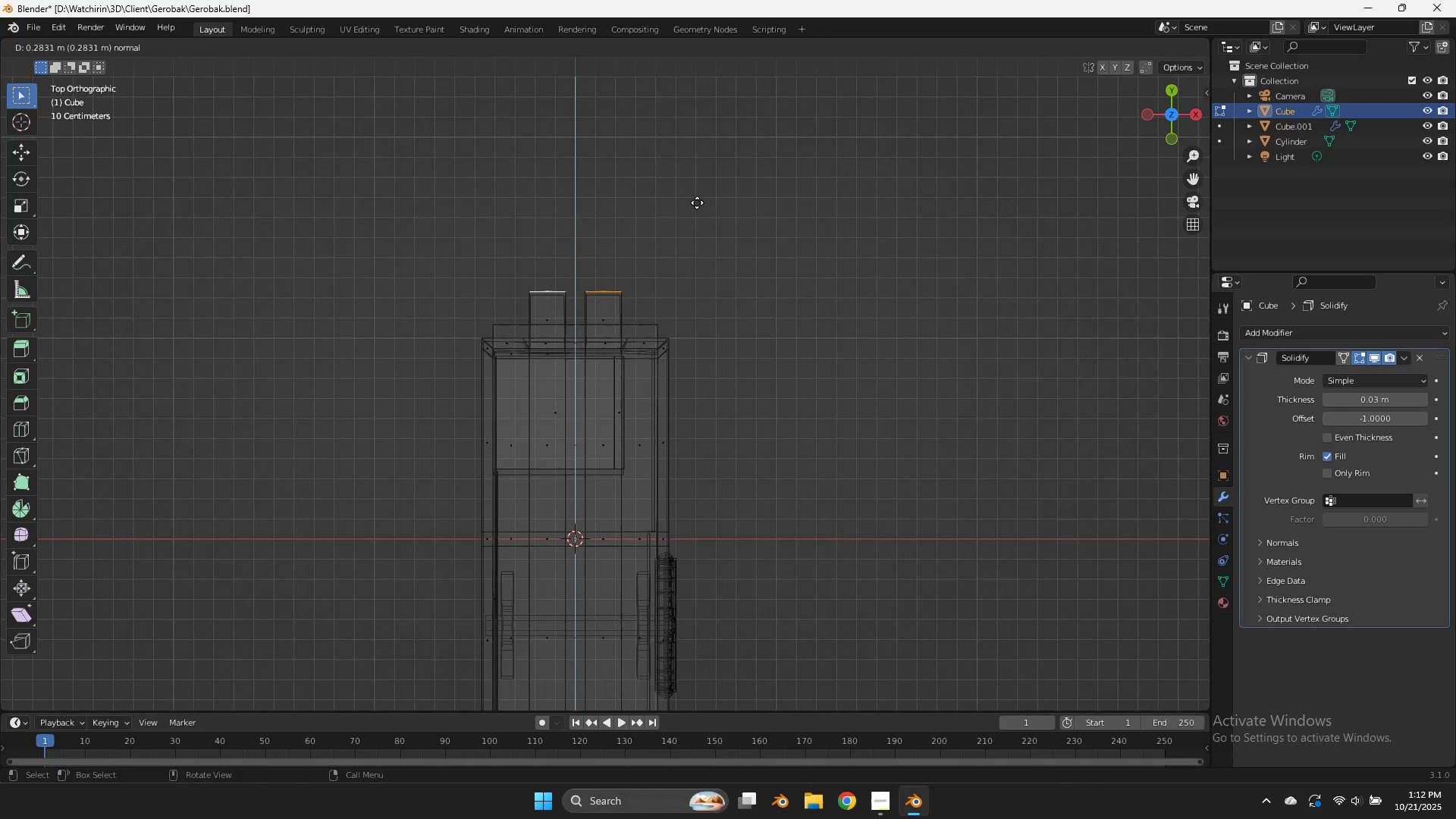 
left_click([697, 202])
 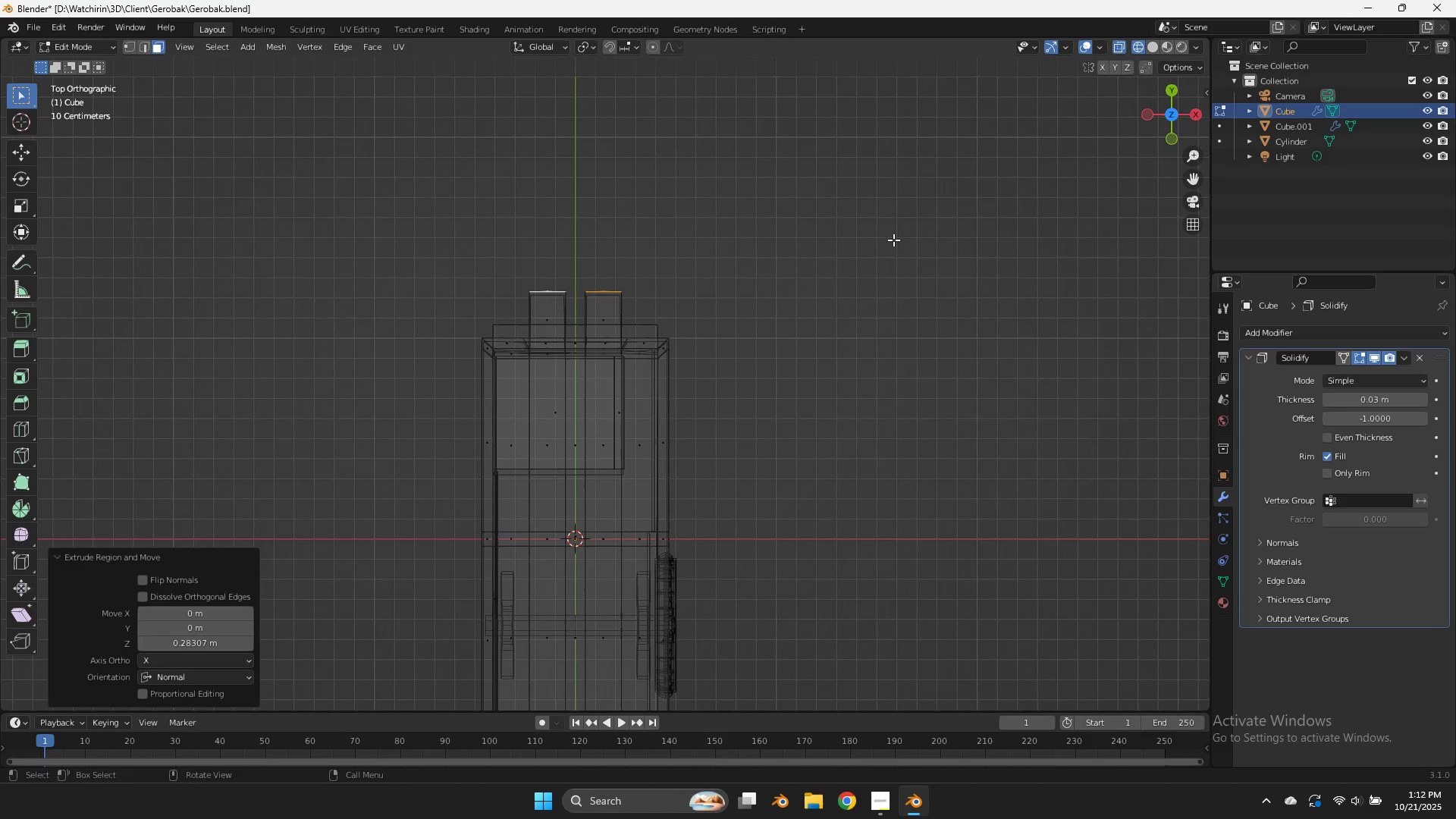 
type(sx)
 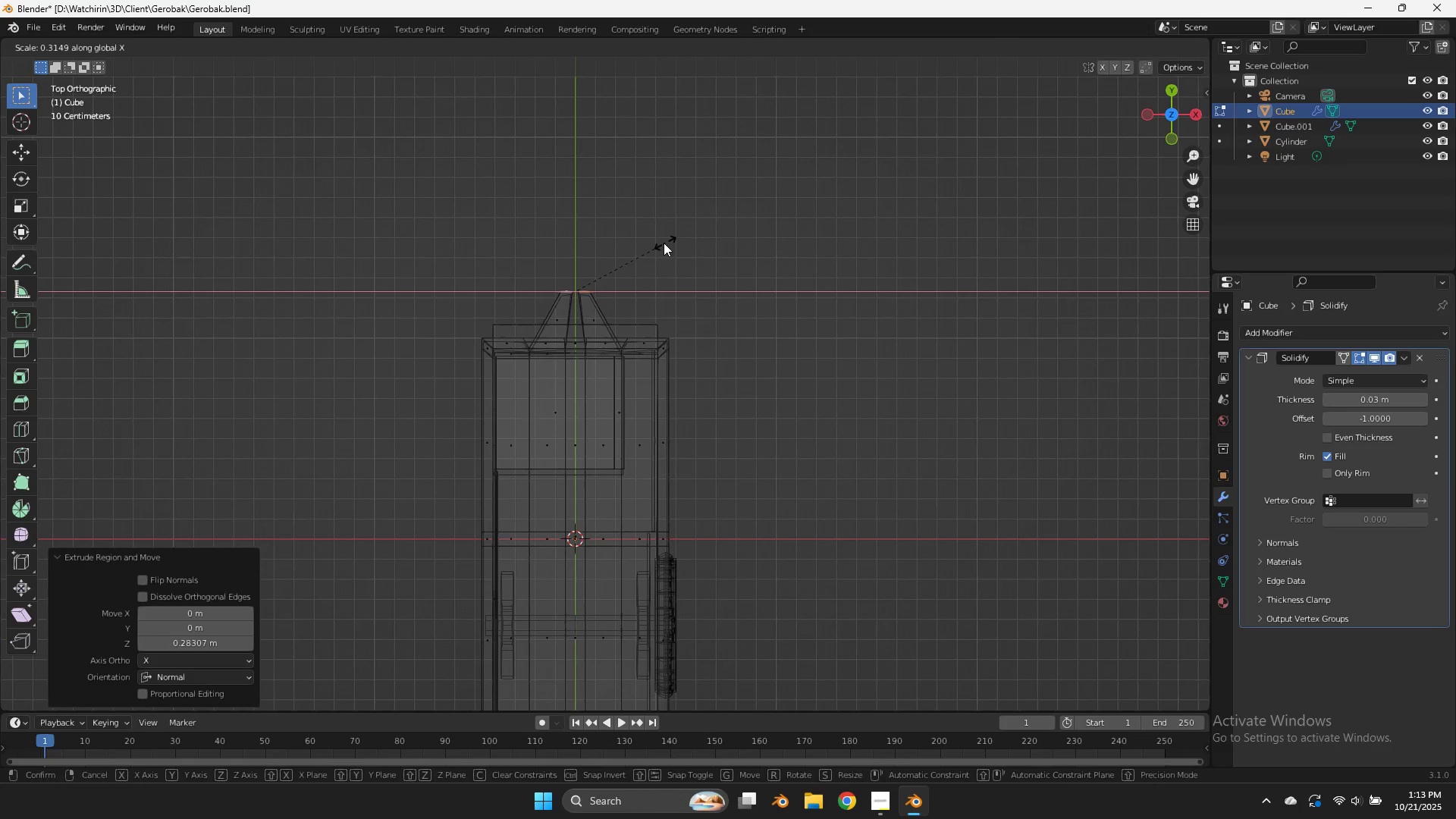 
left_click([664, 243])
 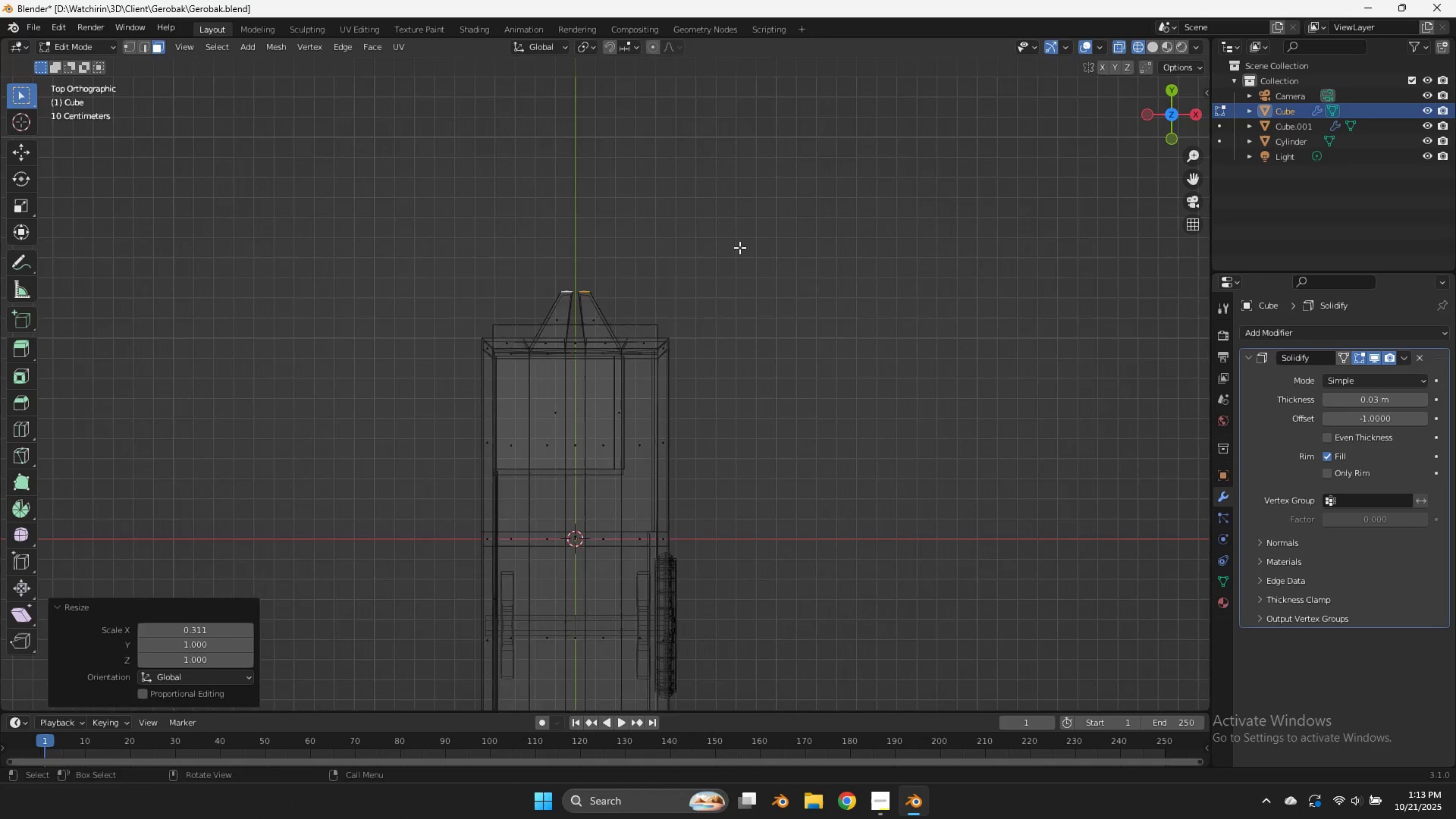 
scroll: coordinate [742, 246], scroll_direction: up, amount: 5.0
 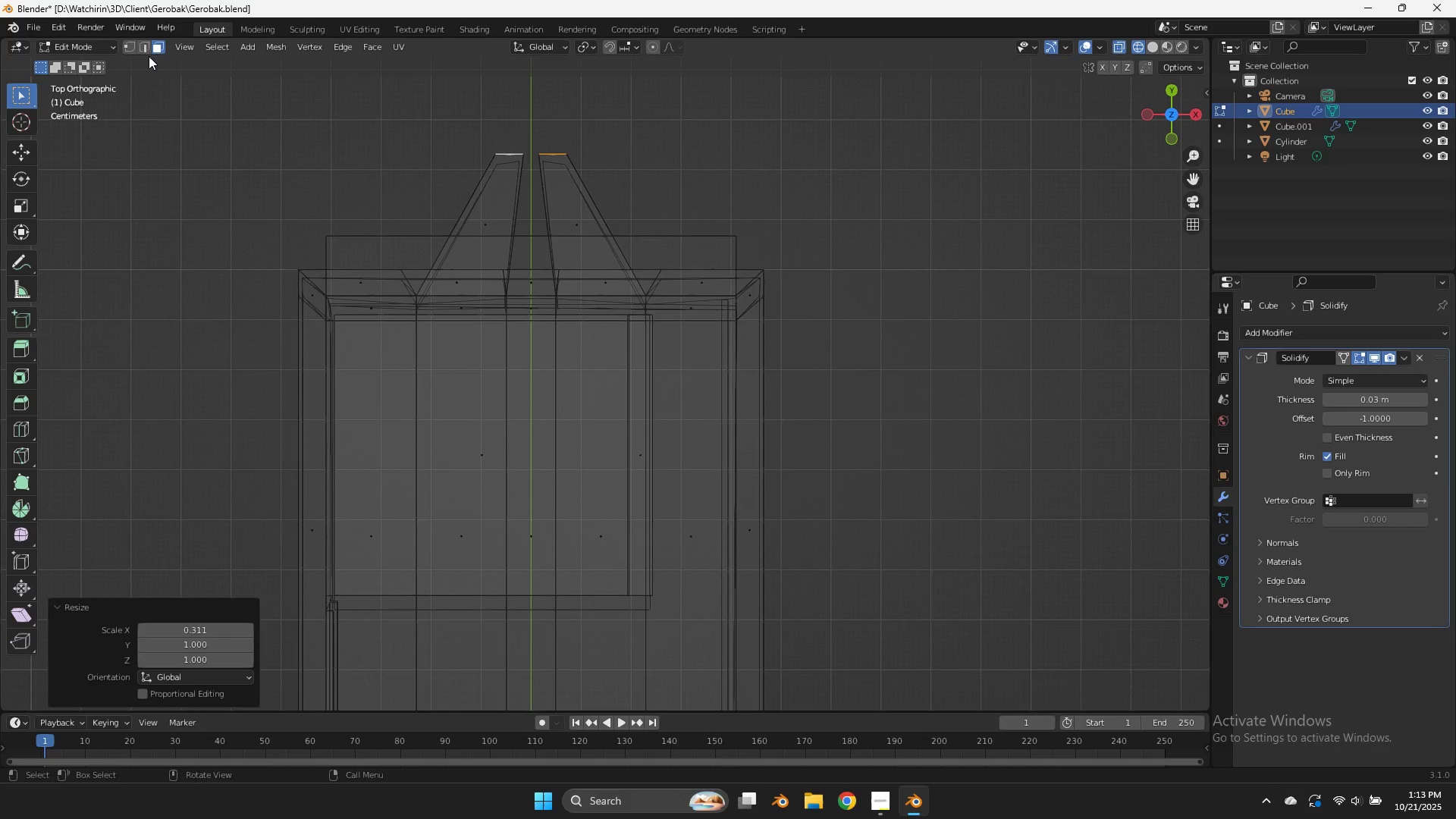 
left_click([126, 49])
 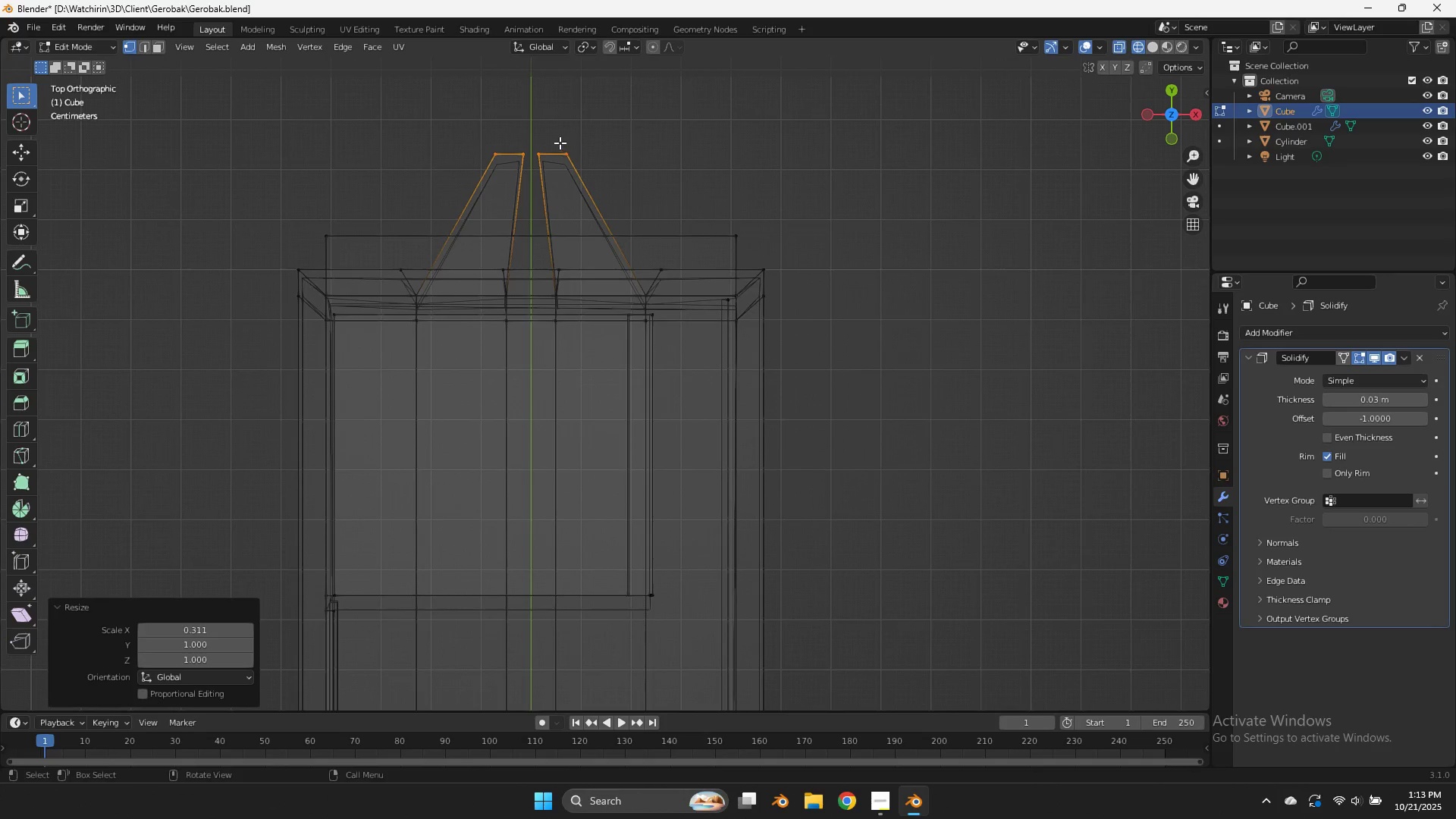 
left_click_drag(start_coordinate=[550, 137], to_coordinate=[494, 180])
 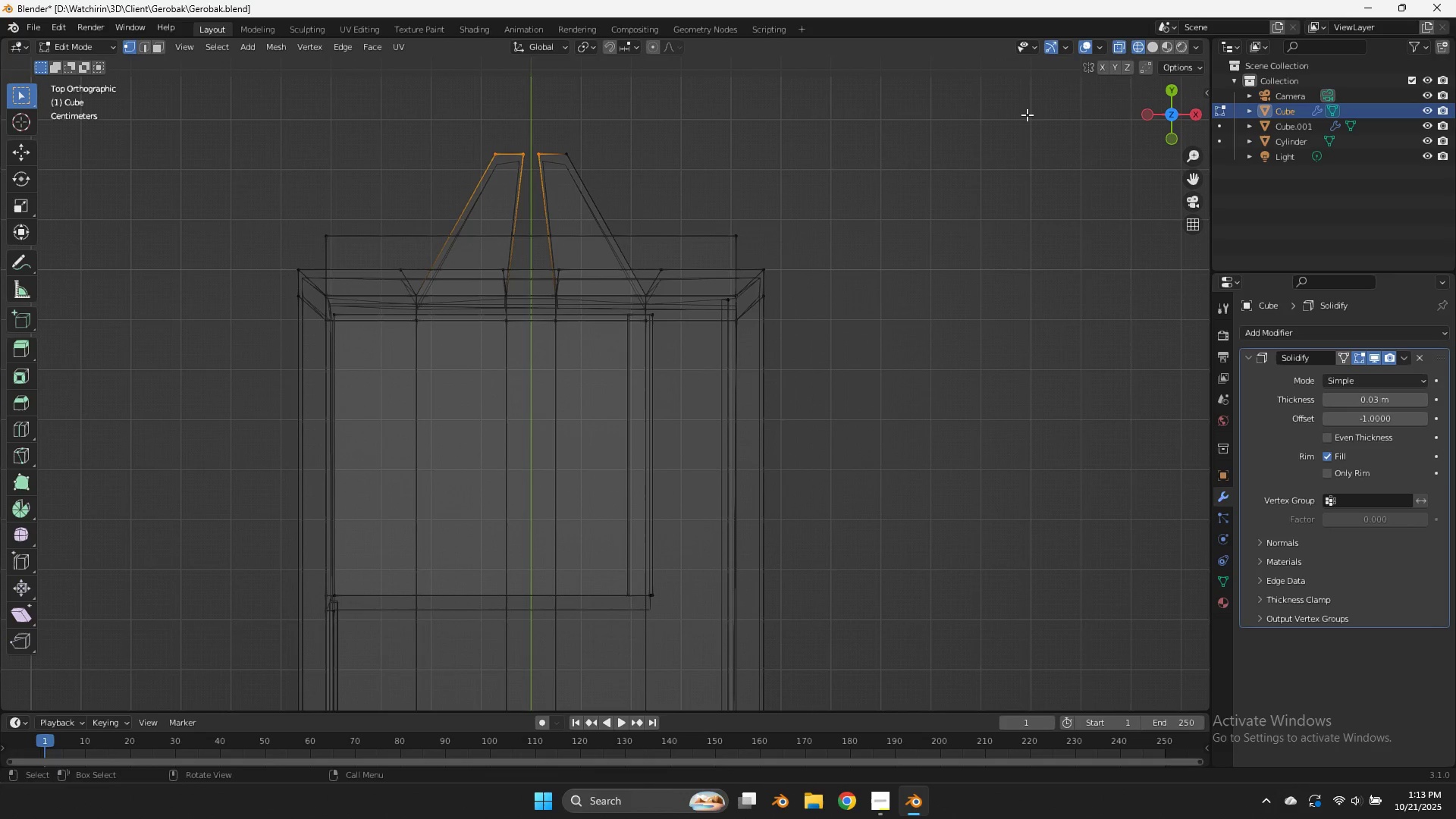 
key(F)
 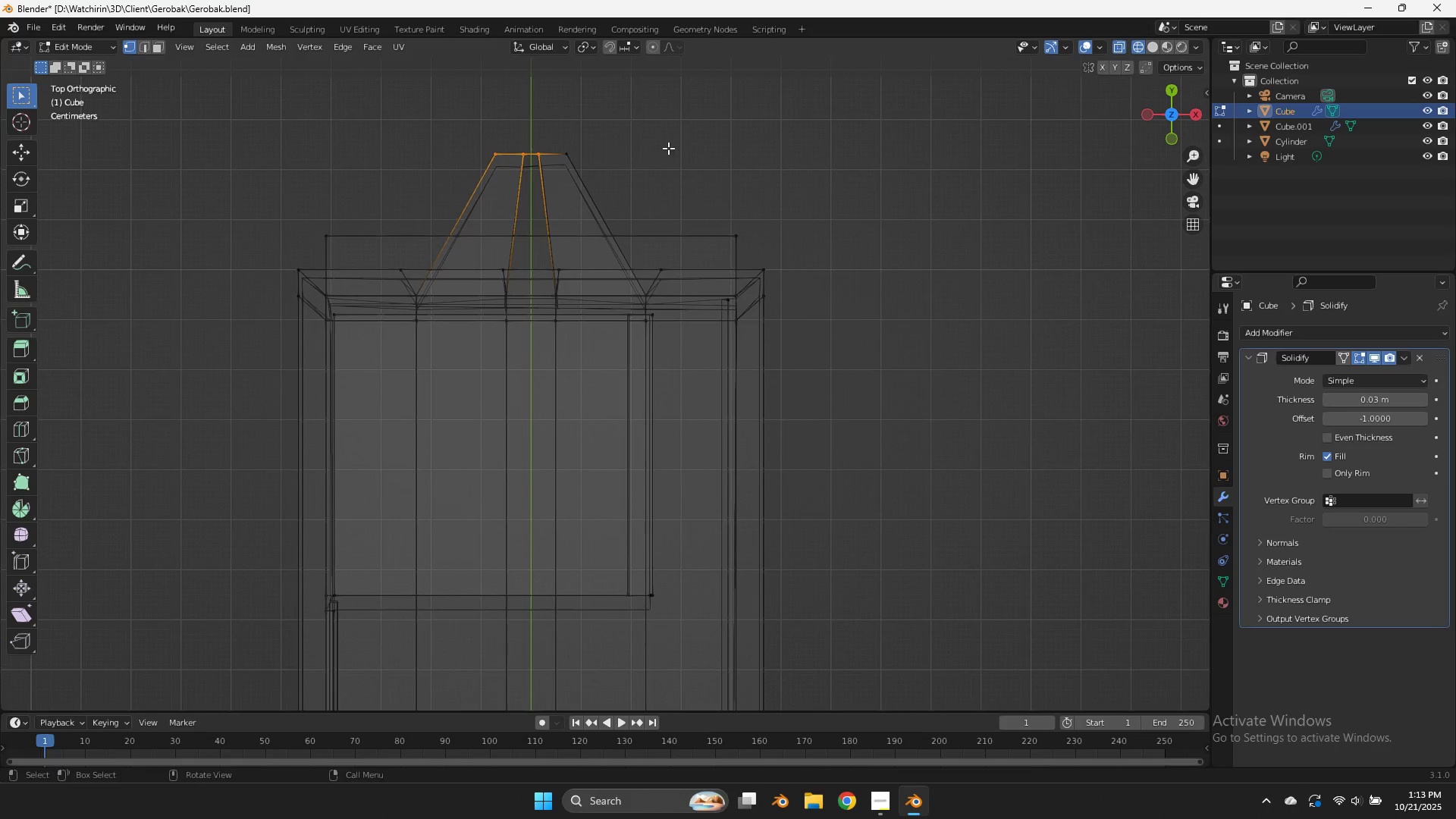 
key(Control+R)
 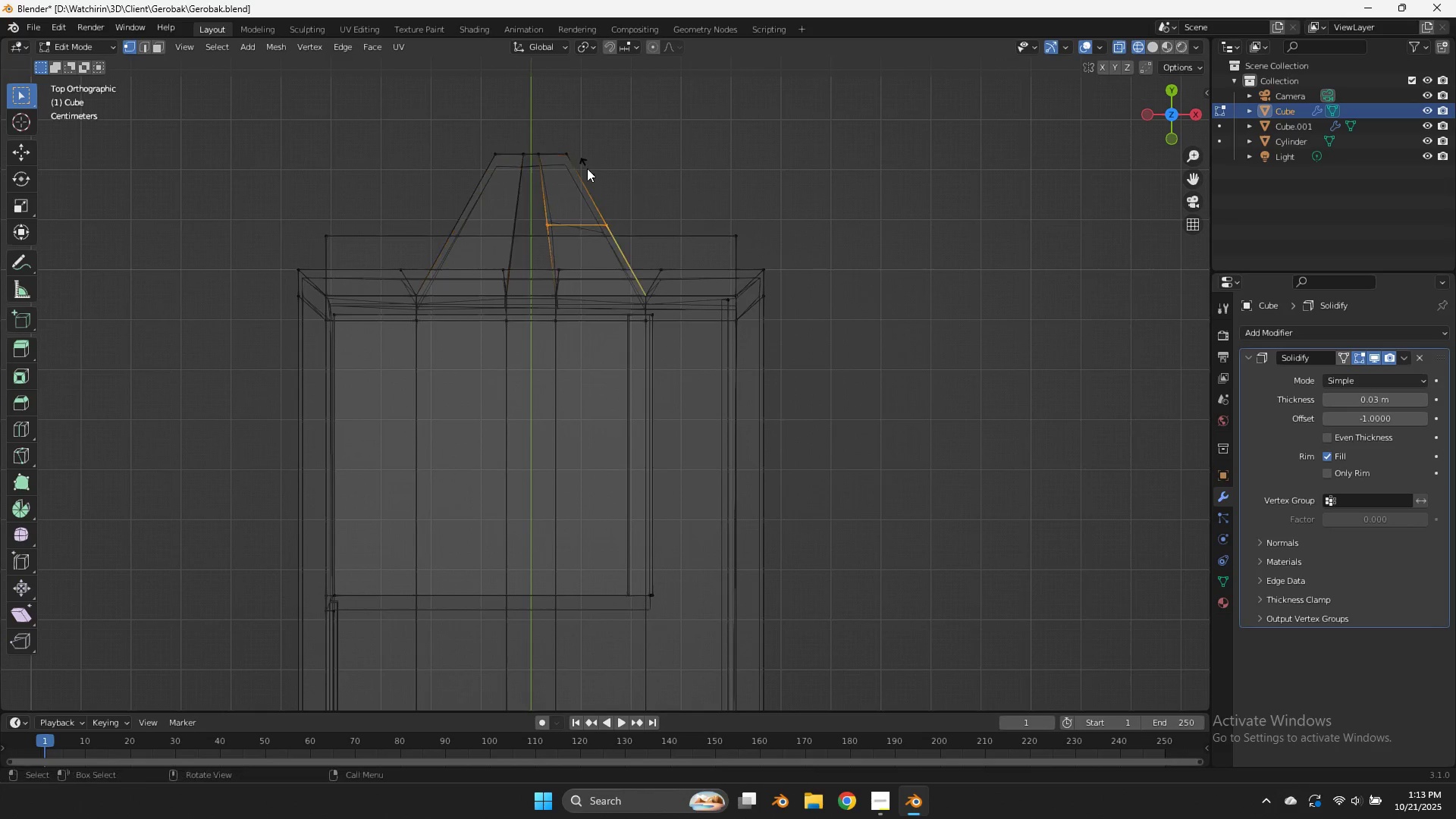 
left_click([587, 168])
 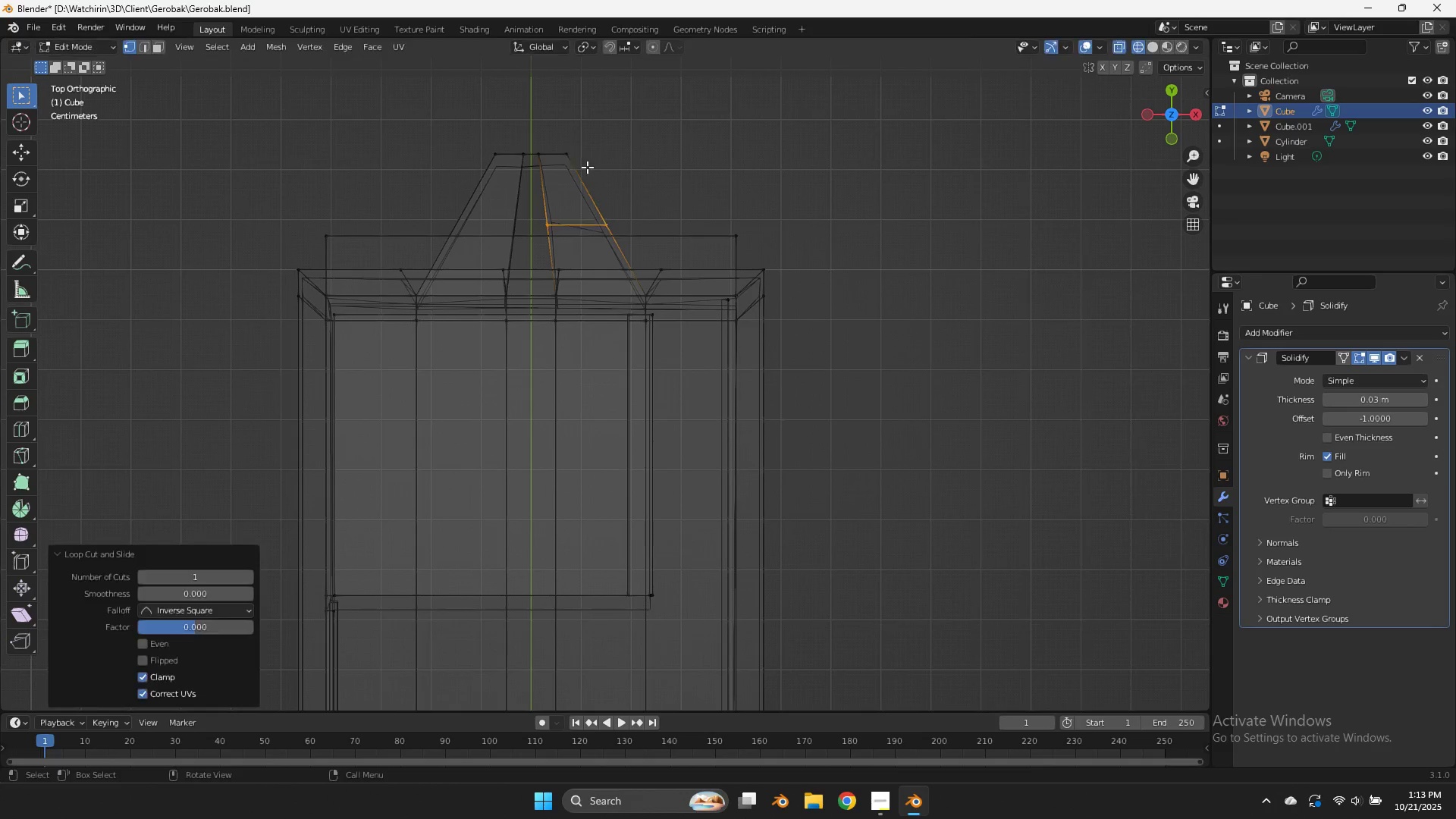 
right_click([587, 167])
 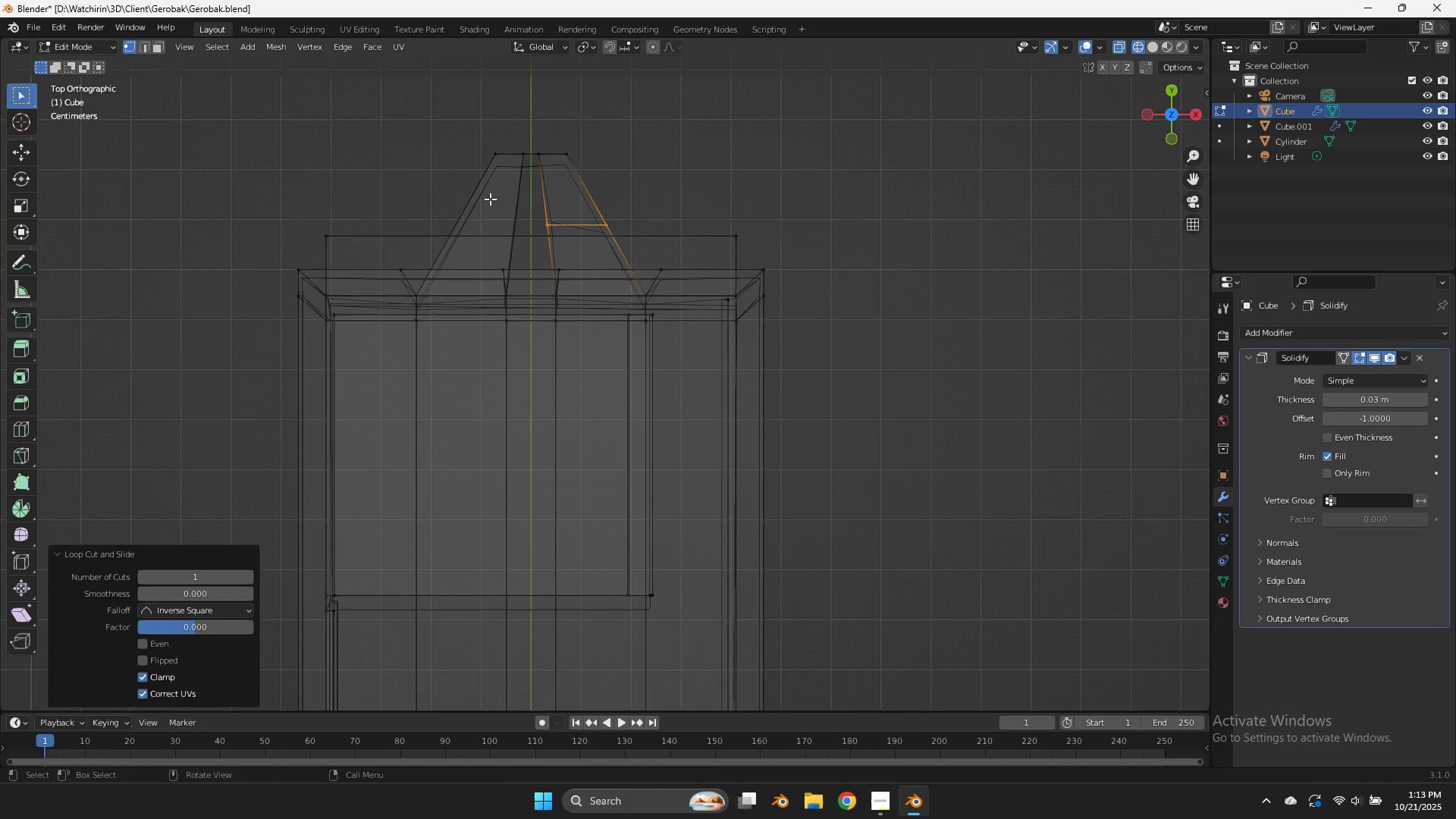 
key(Control+R)
 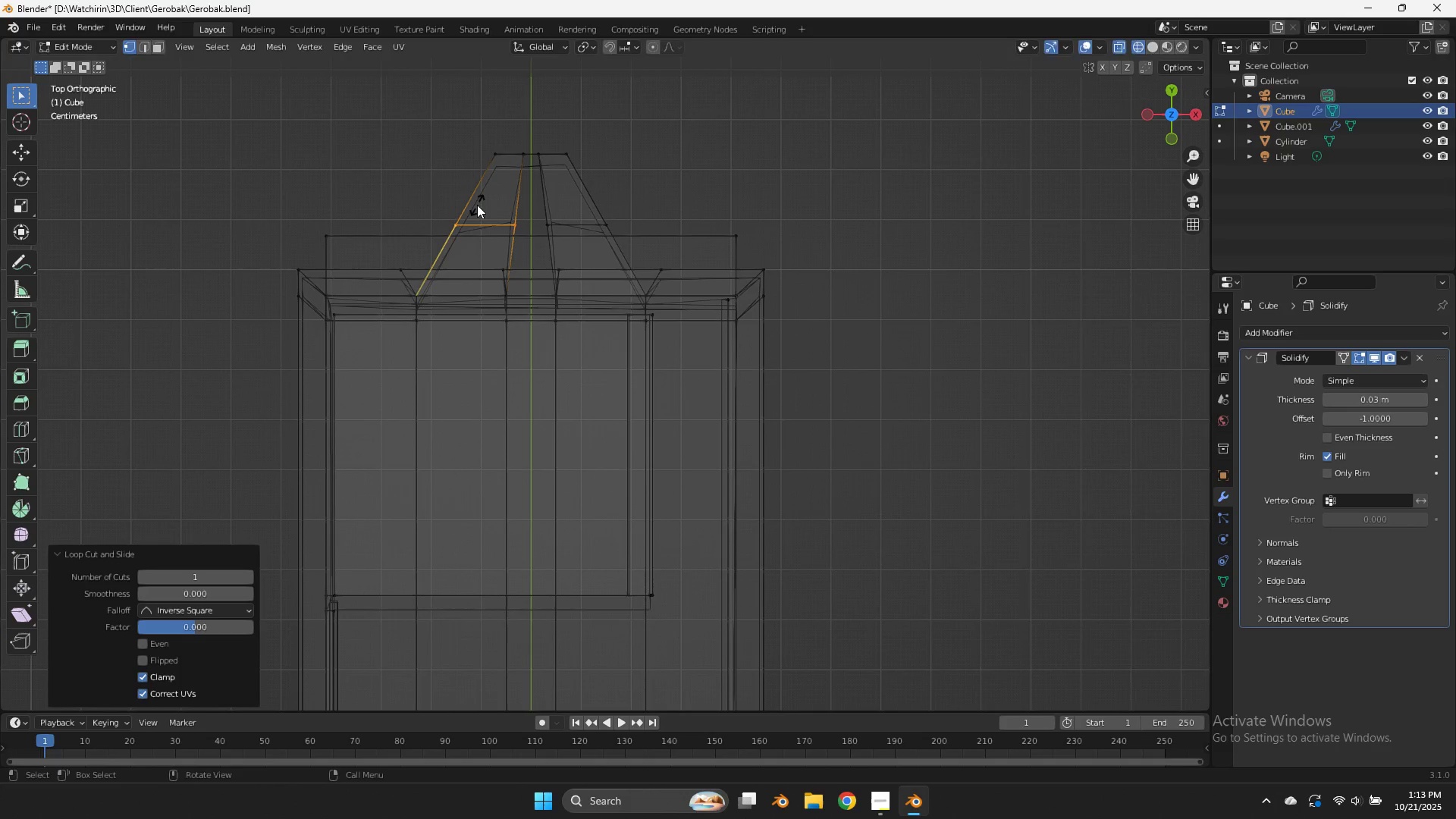 
left_click([477, 205])
 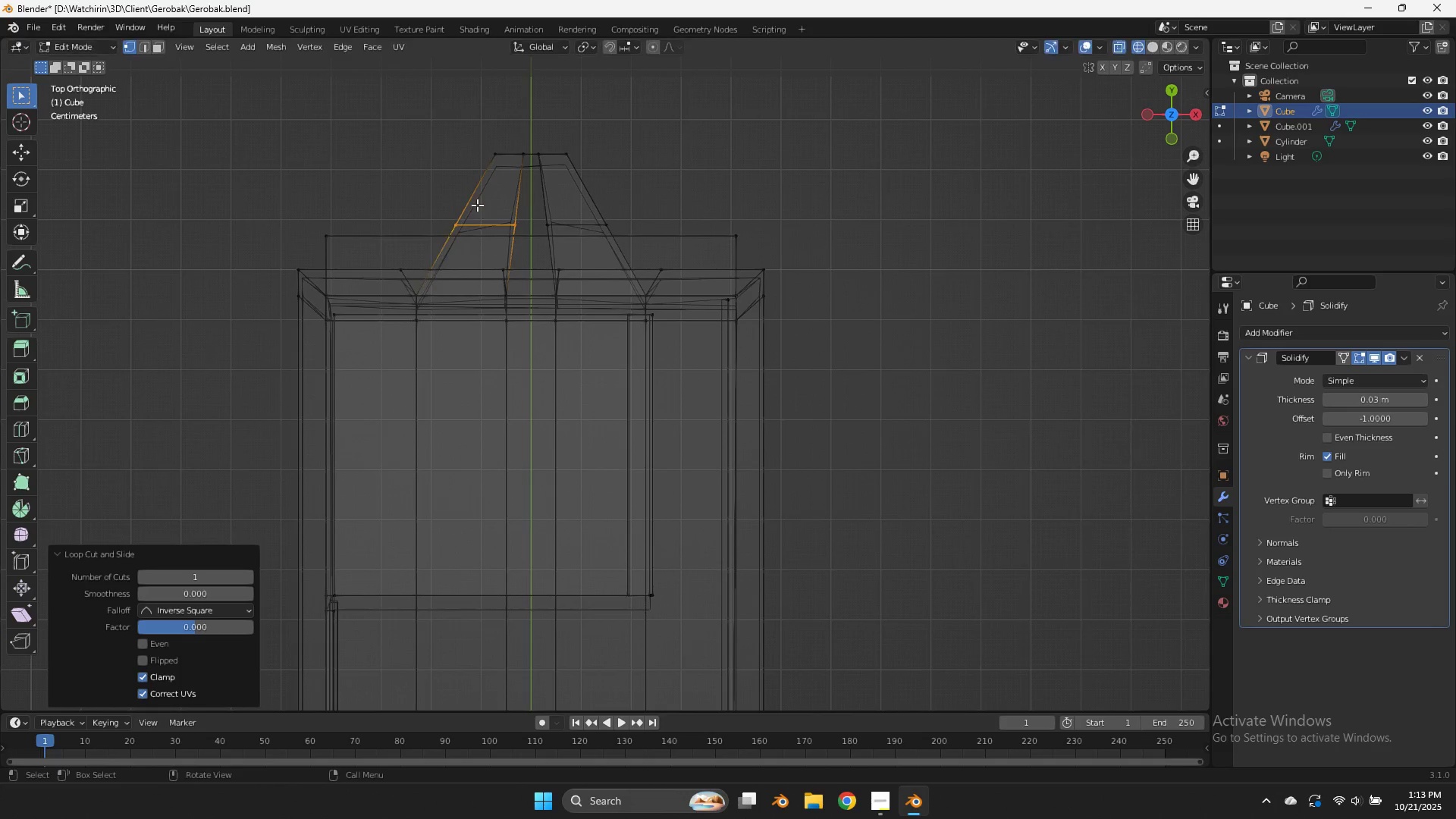 
right_click([477, 205])
 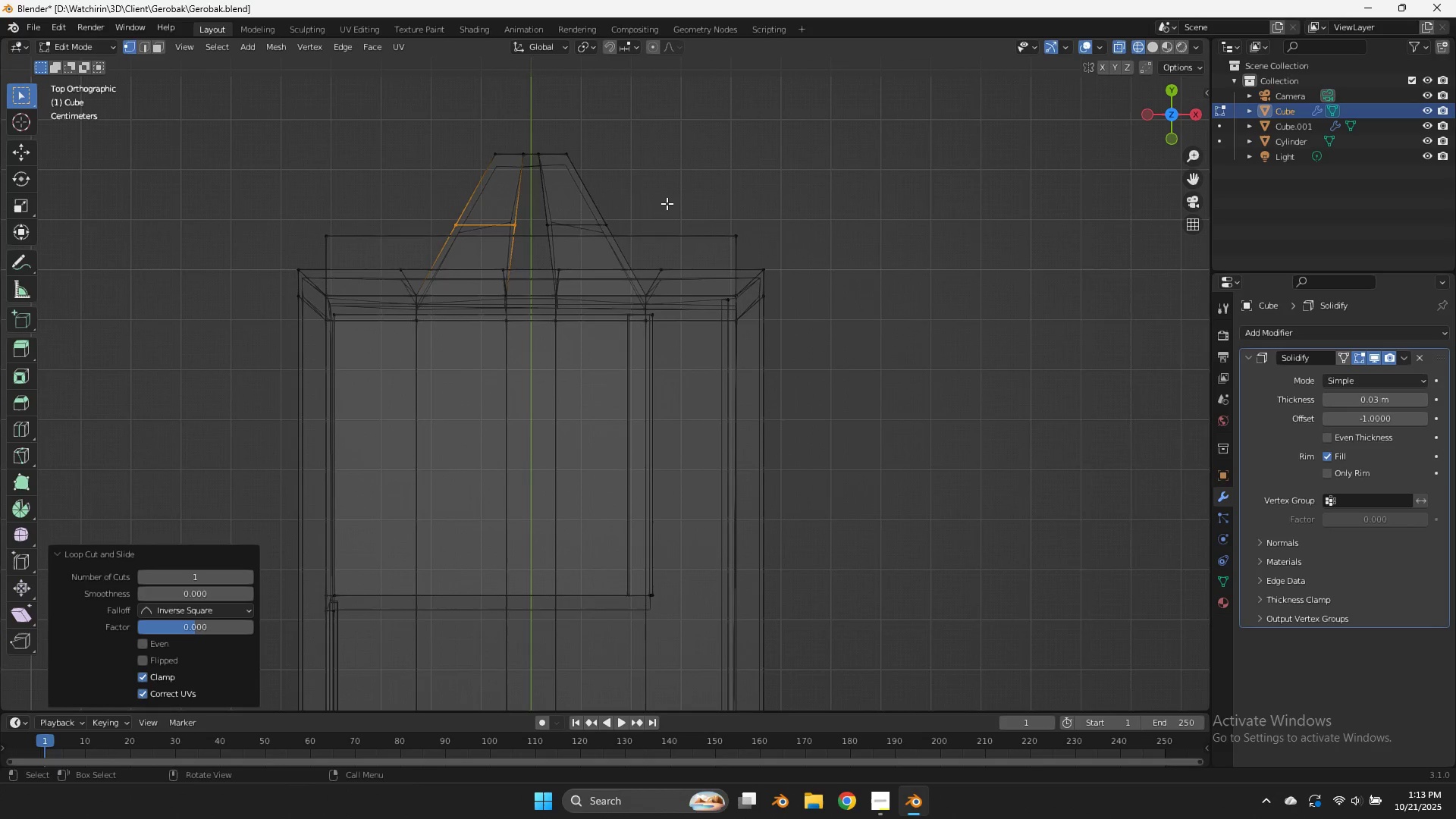 
hold_key(key=ShiftLeft, duration=0.55)
left_click_drag(start_coordinate=[662, 199], to_coordinate=[396, 232])
 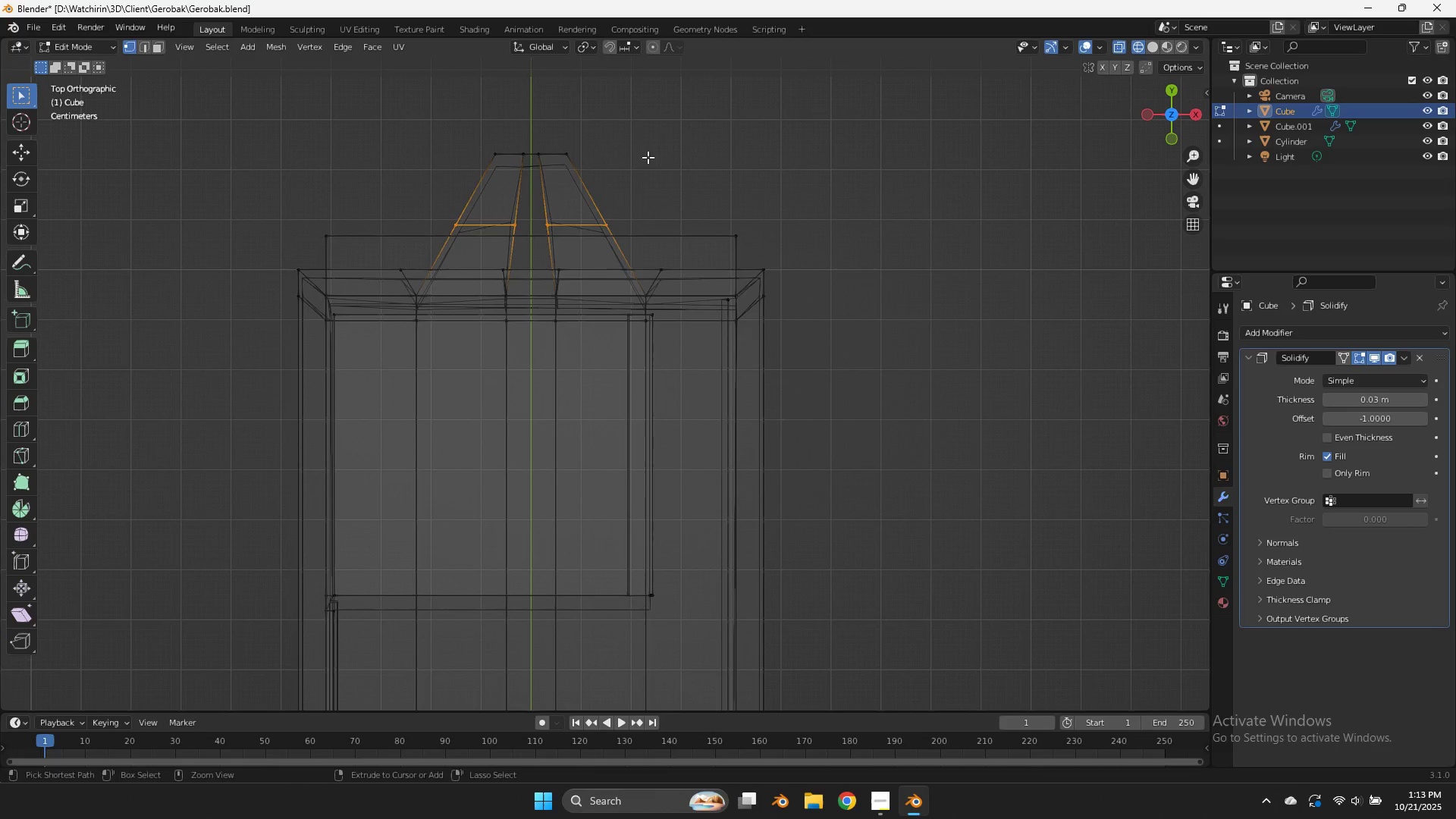 
key(Control+Z)
 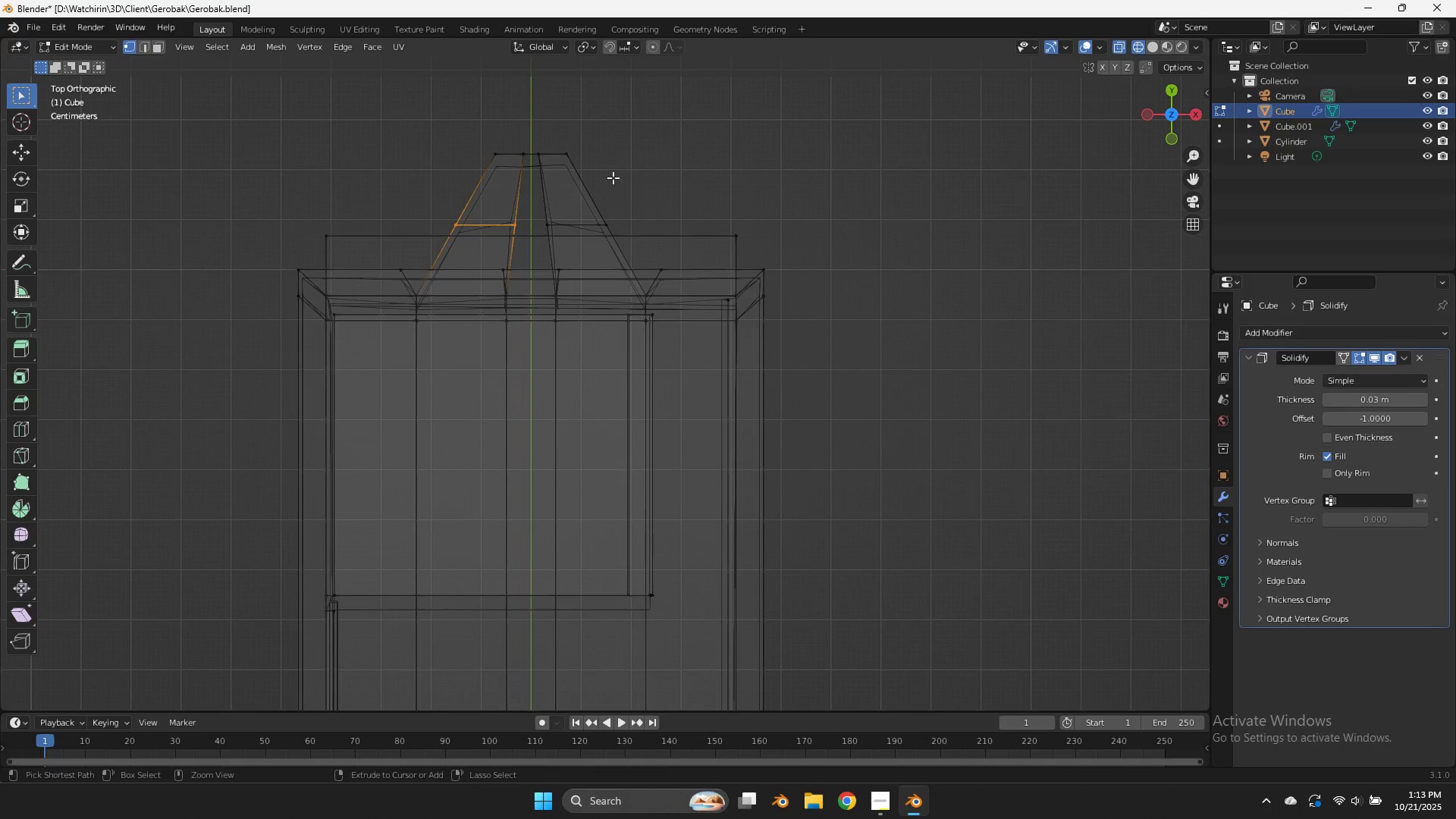 
key(Control+Z)
 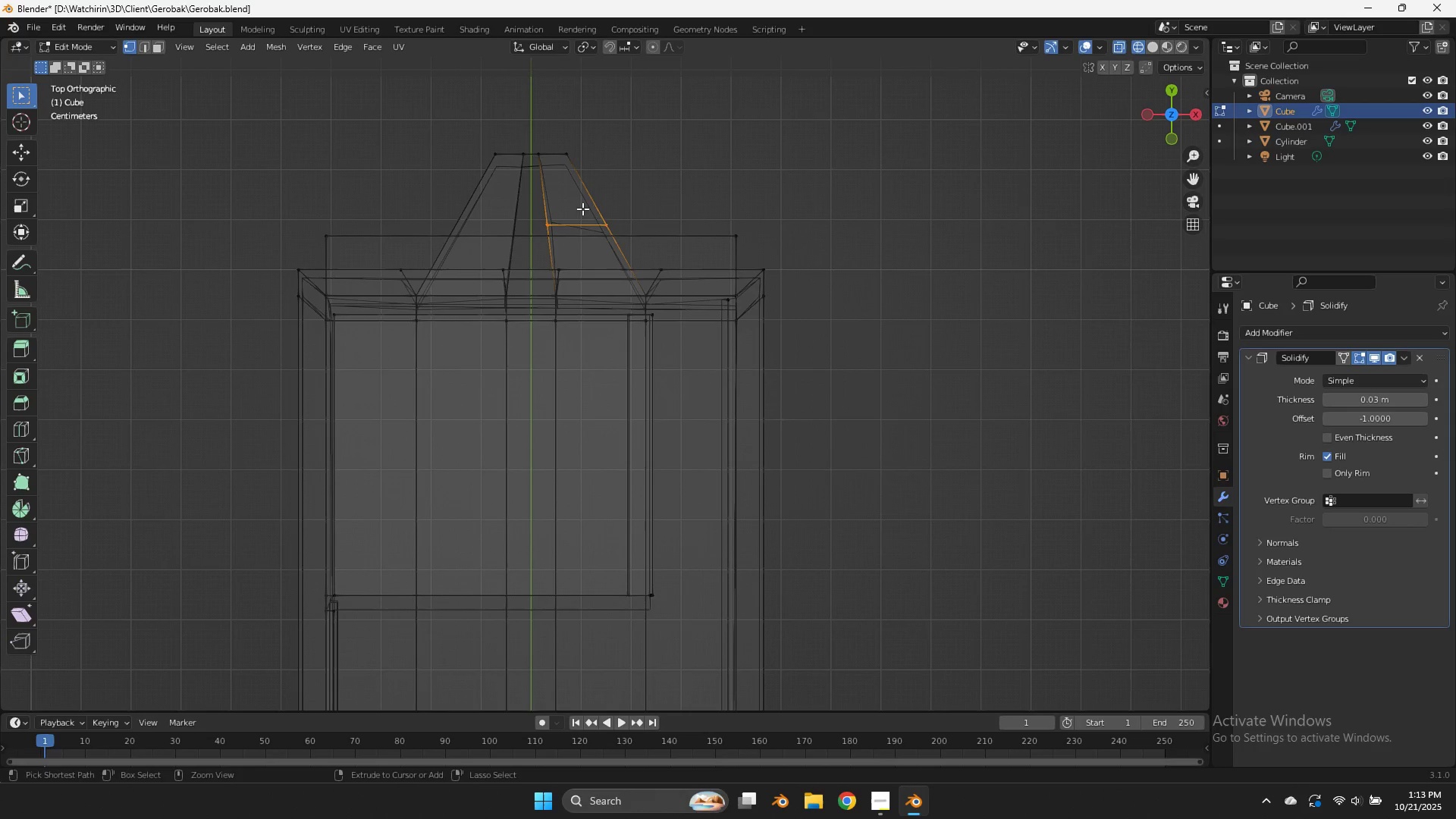 
key(Control+Z)
 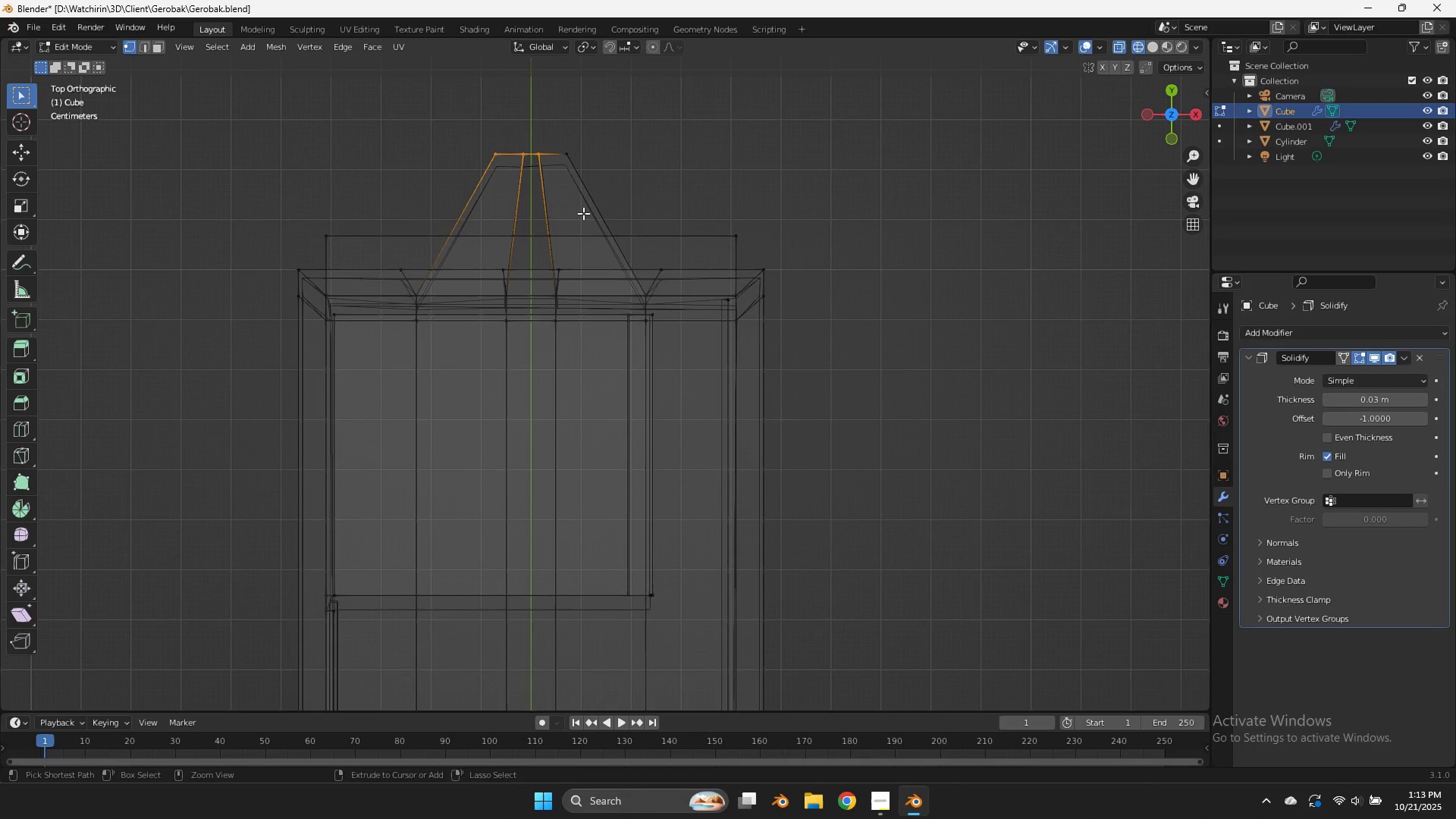 
key(Control+R)
 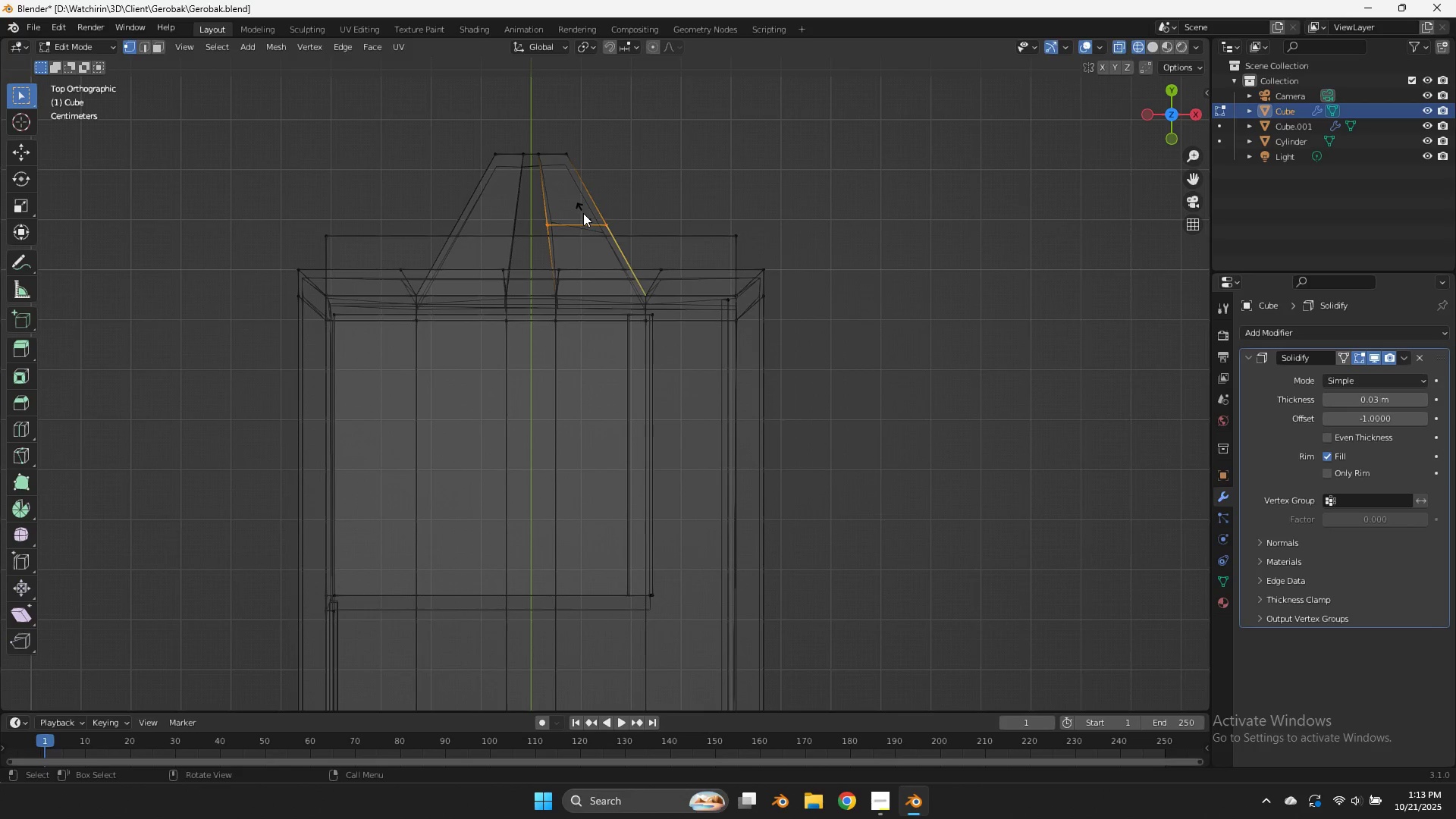 
left_click([583, 213])
 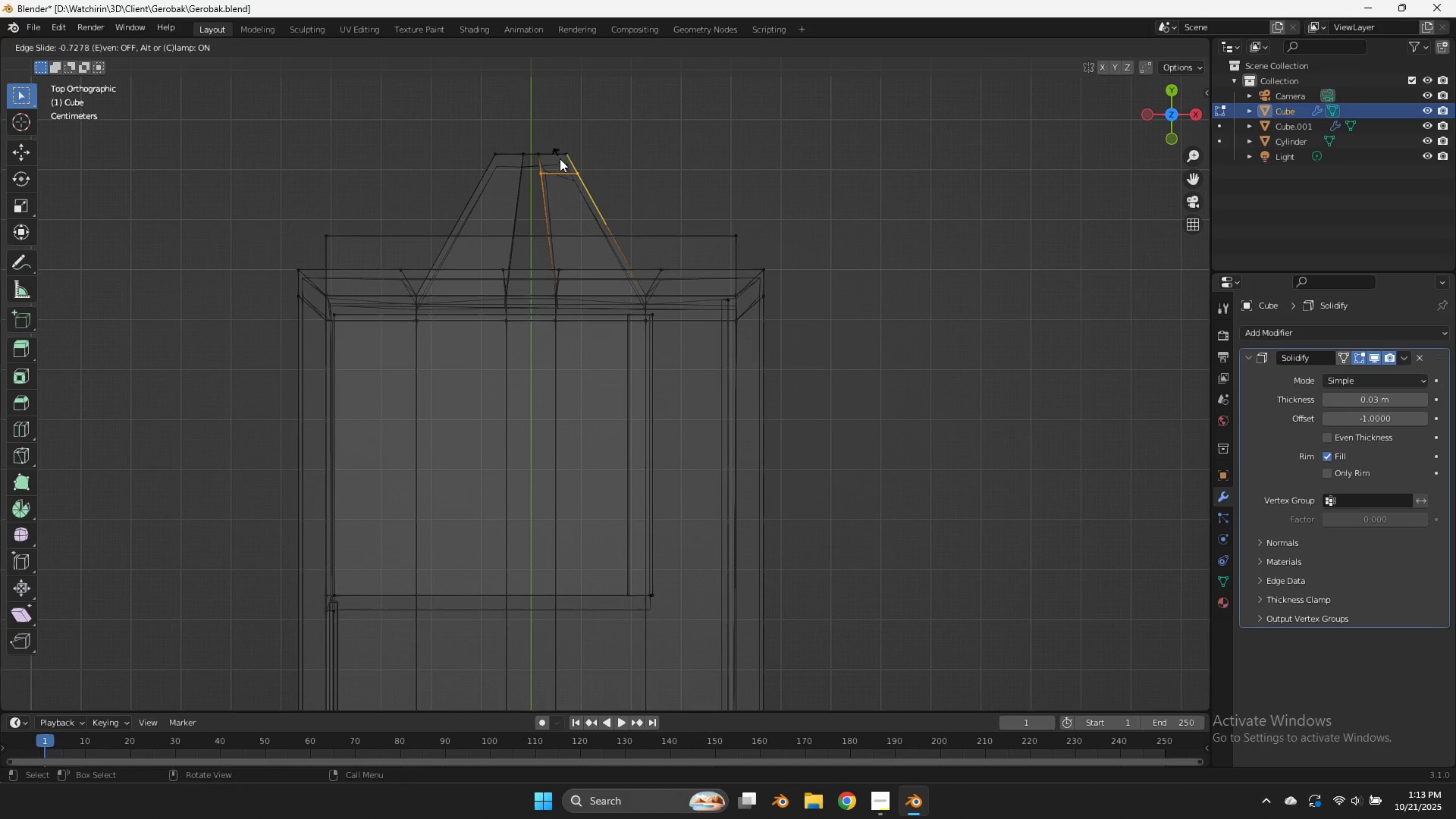 
left_click([560, 158])
 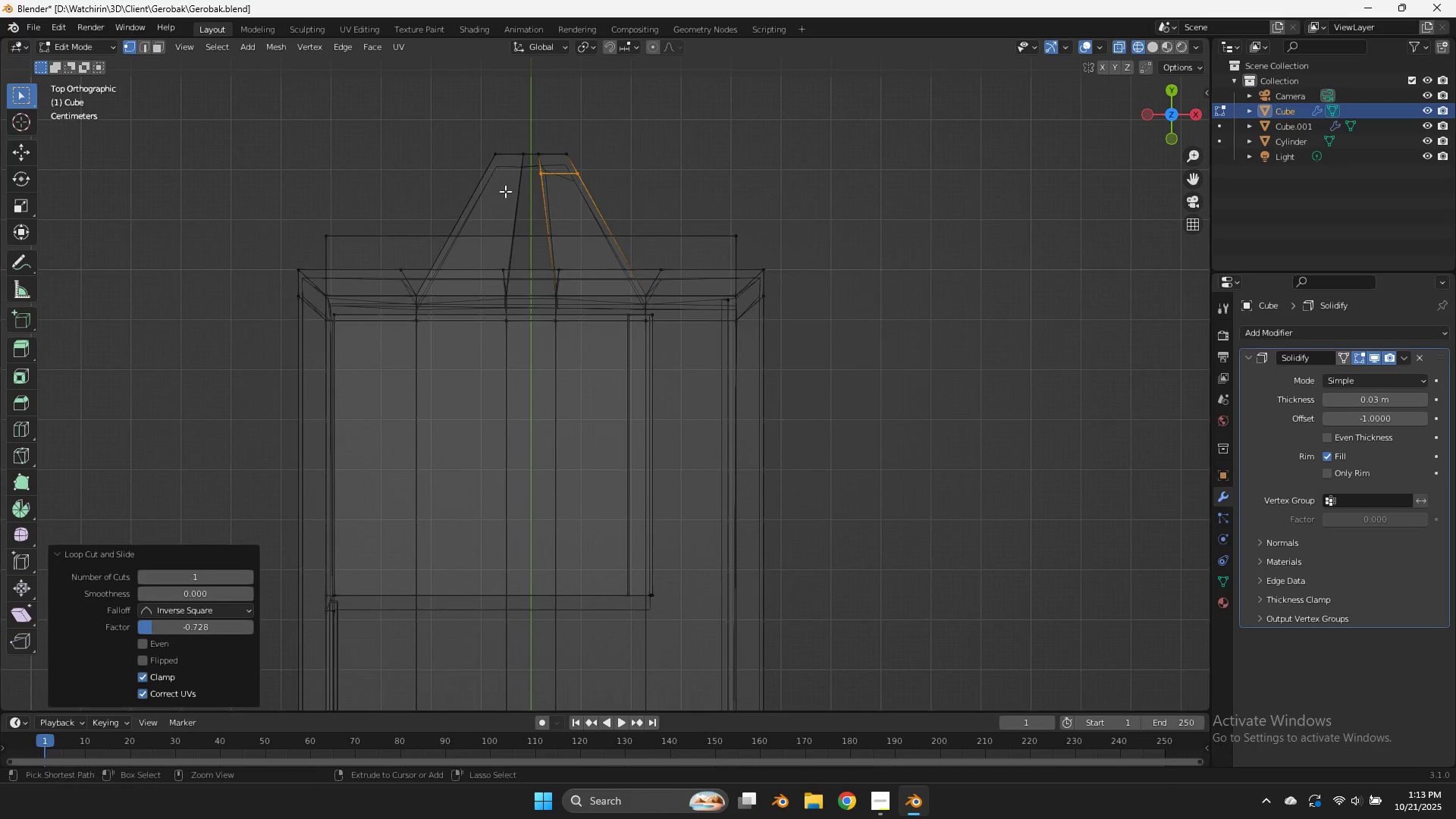 
key(Control+ControlLeft)
 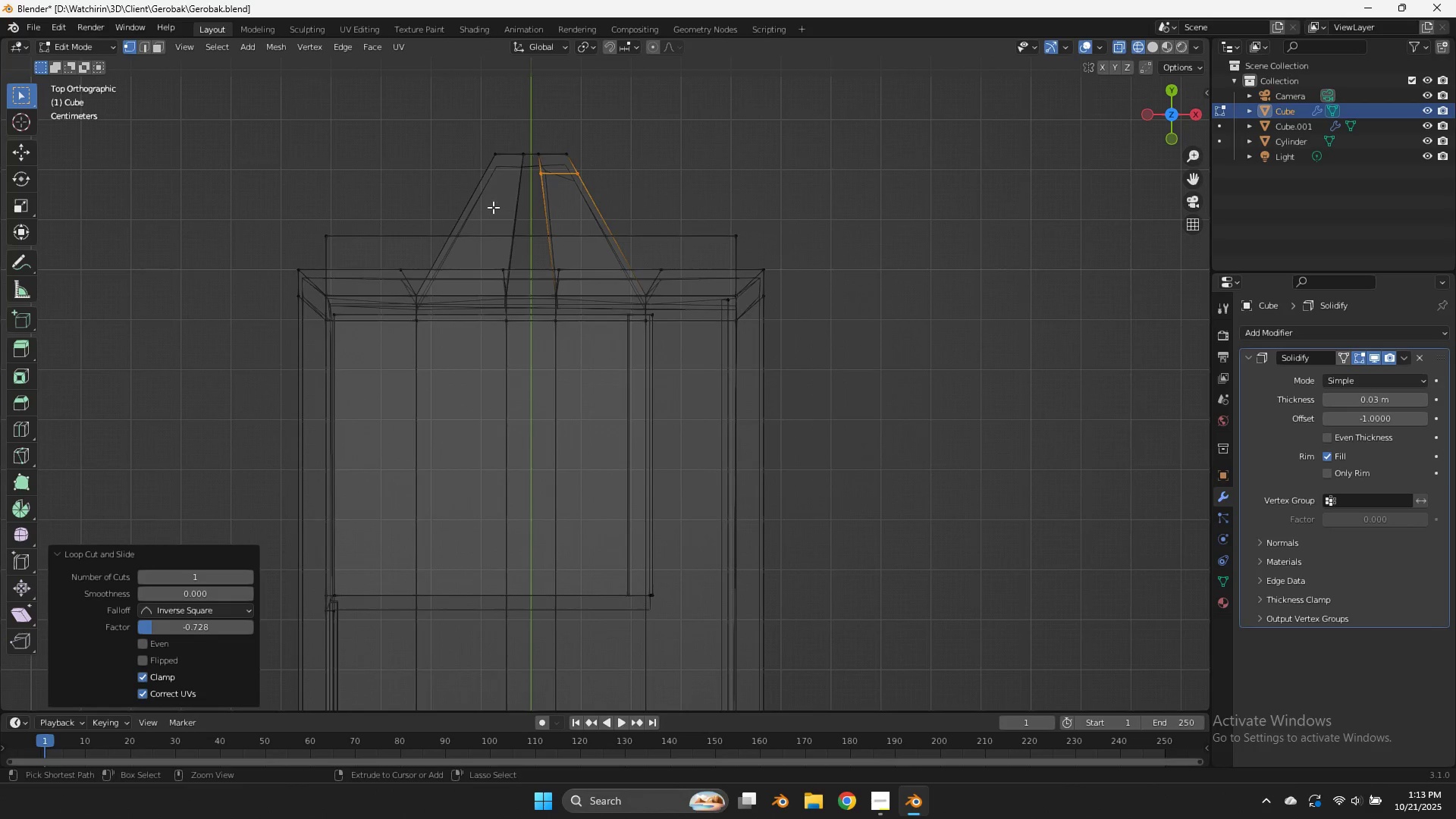 
key(Control+R)
 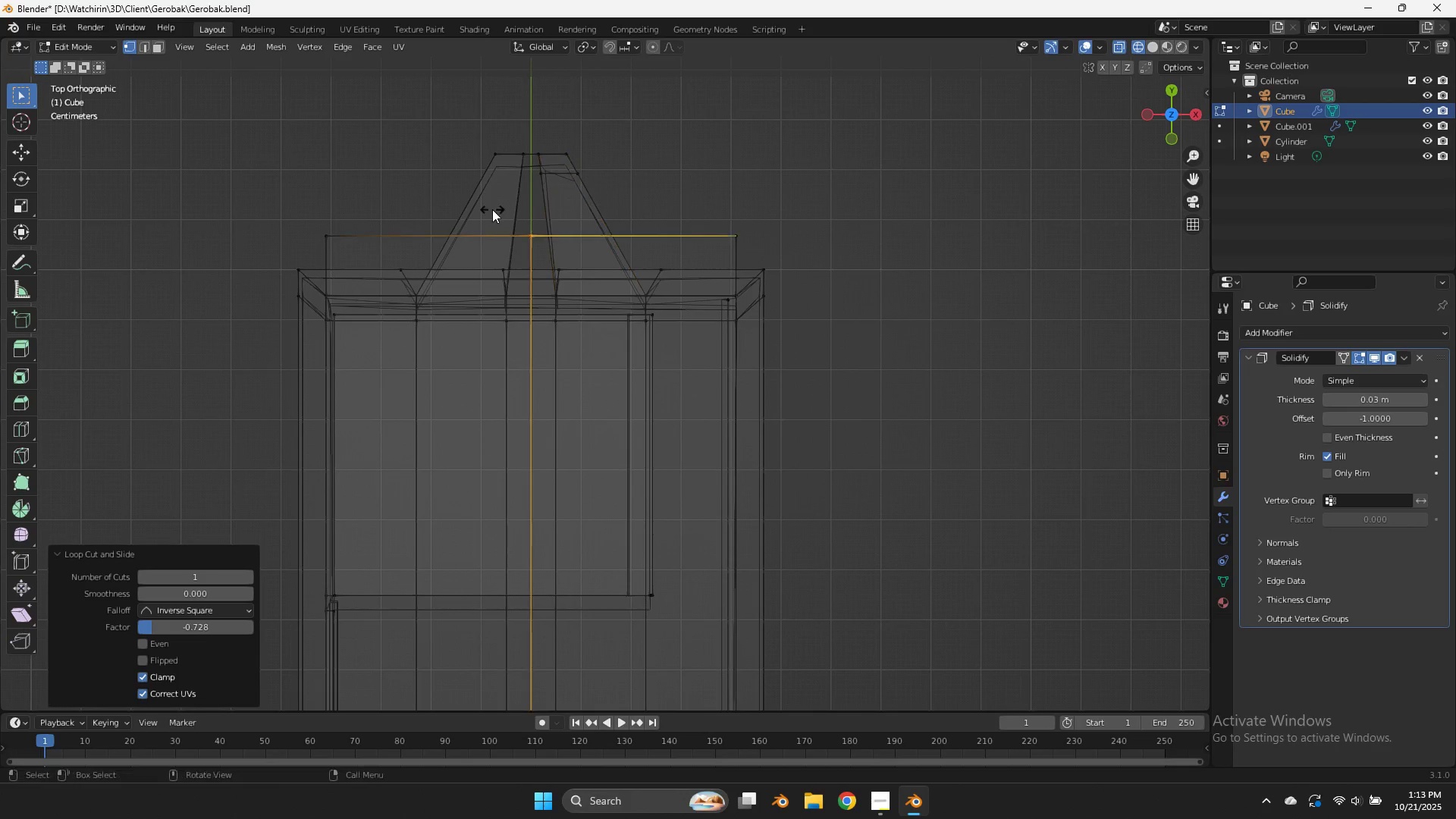 
left_click([492, 209])
 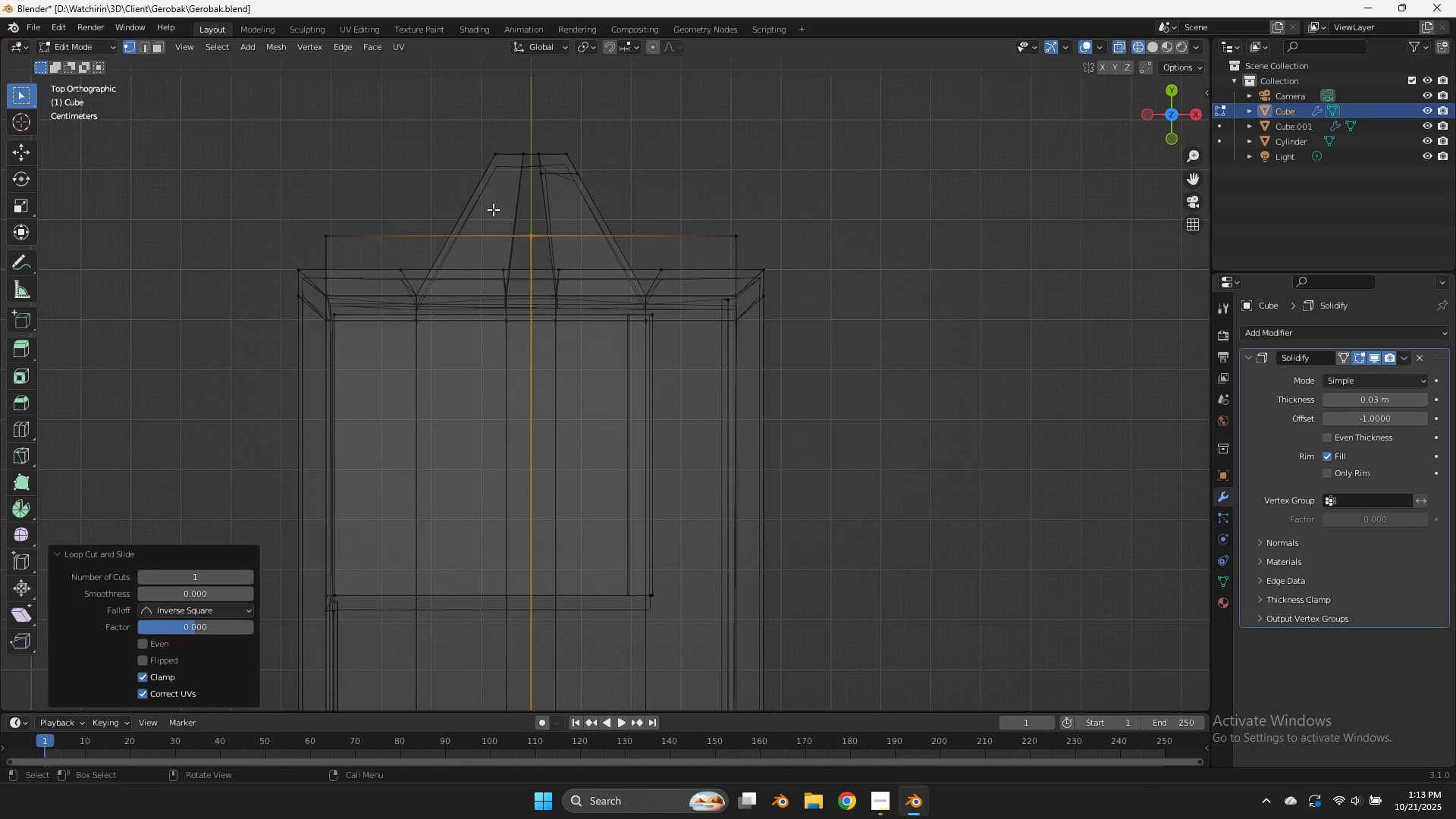 
key(Control+Z)
 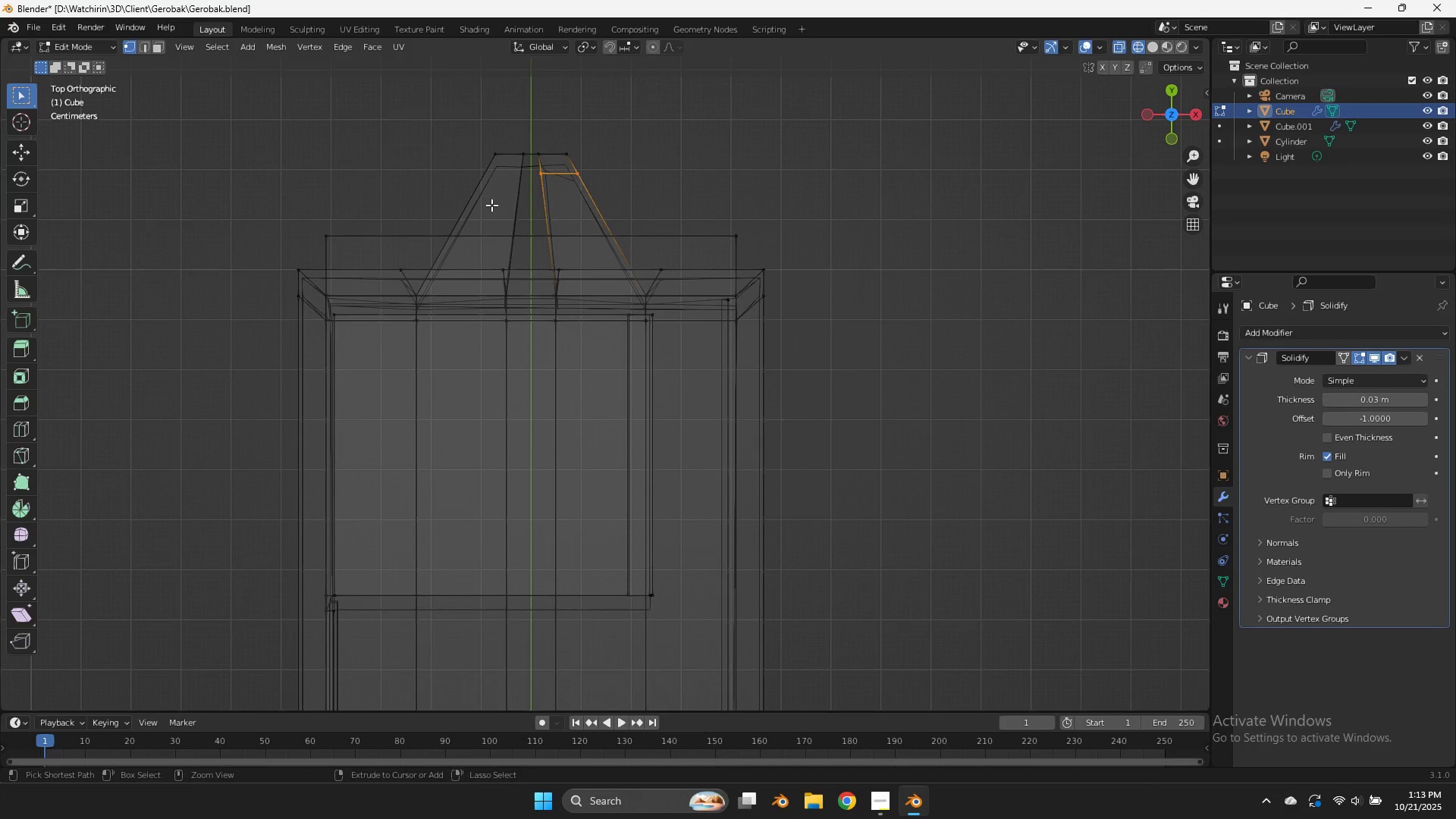 
key(Control+R)
 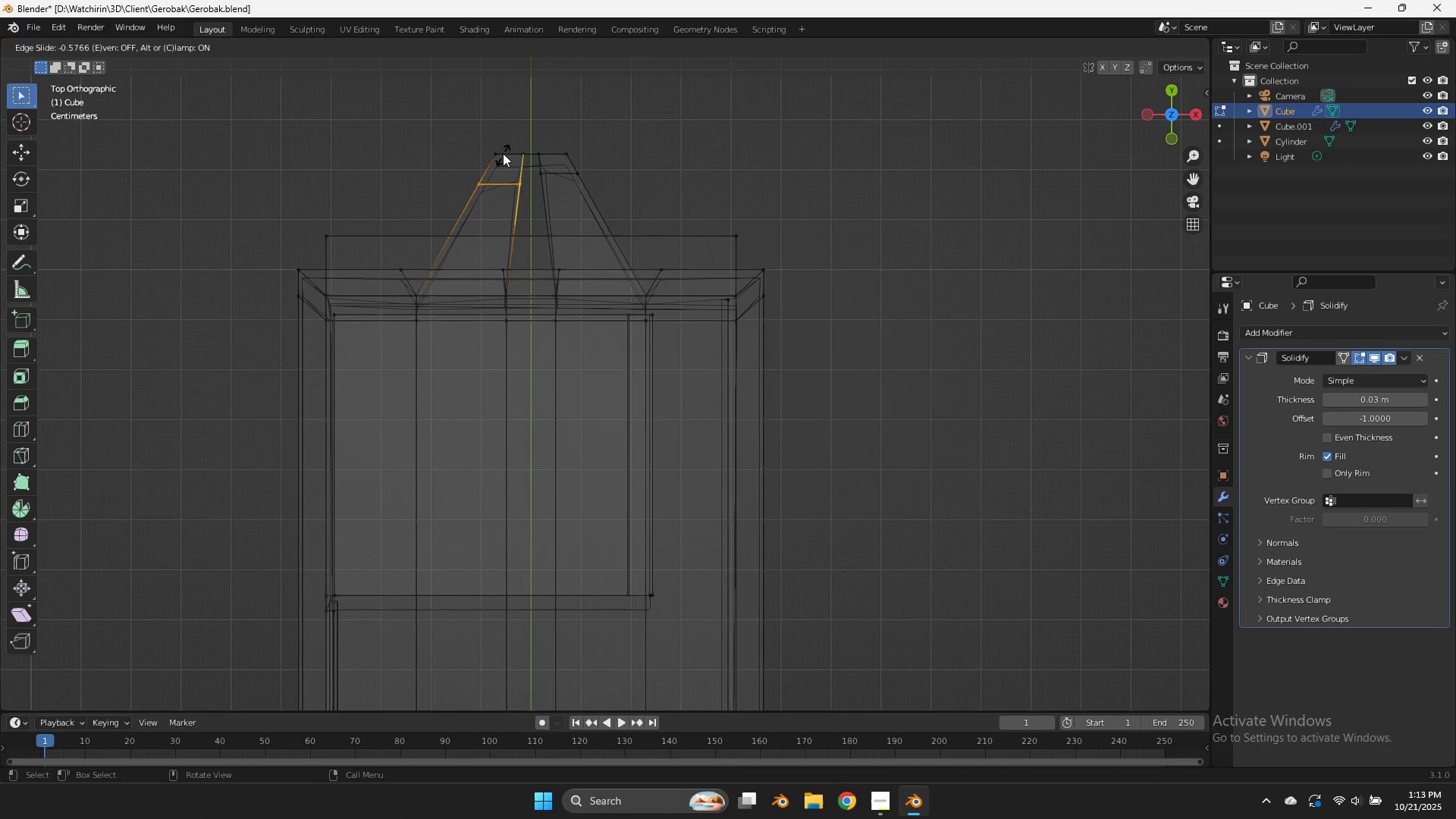 
hold_key(key=ShiftLeft, duration=2.16)
left_click([510, 700])
 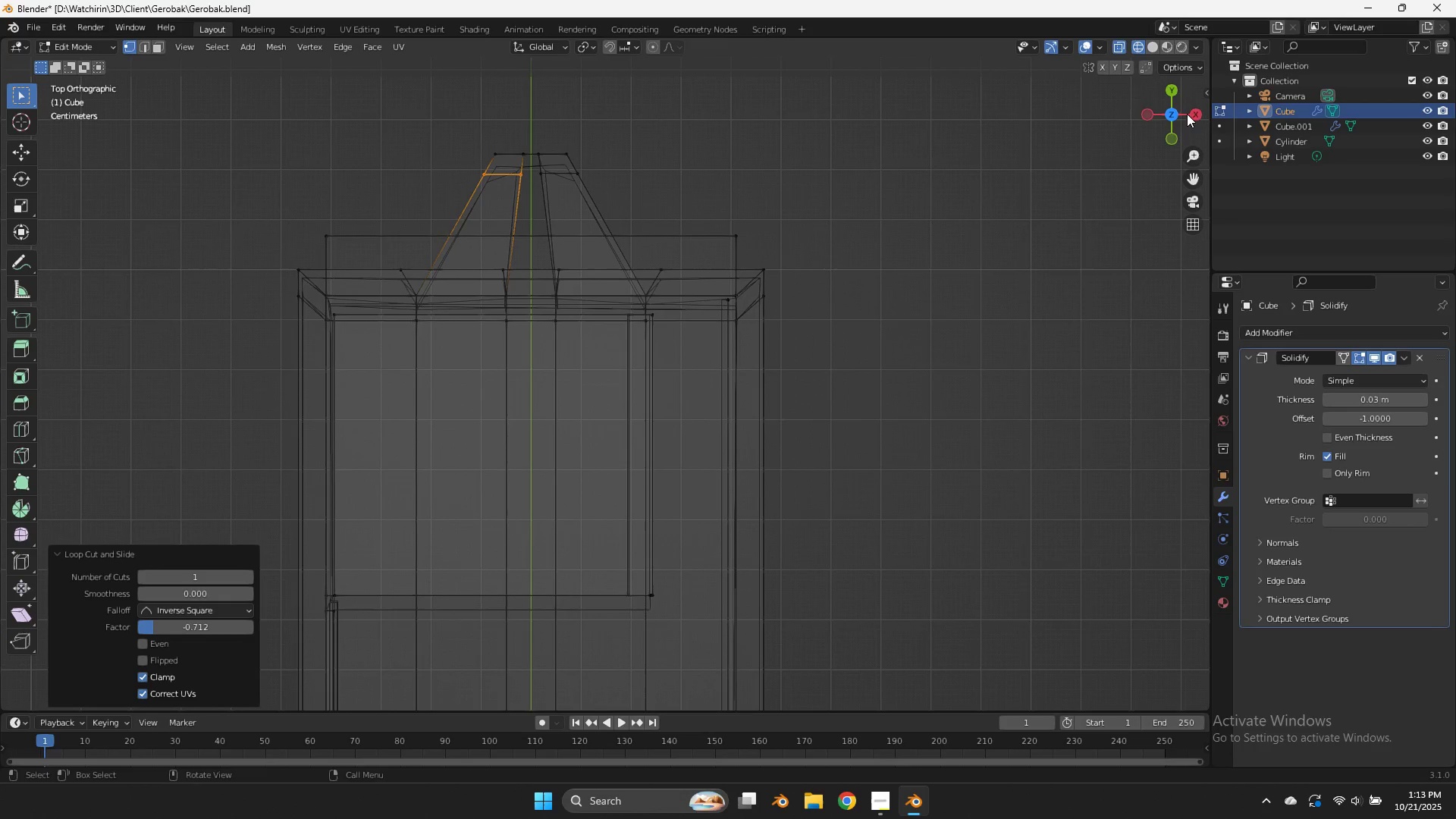 
left_click_drag(start_coordinate=[1185, 122], to_coordinate=[882, 658])
 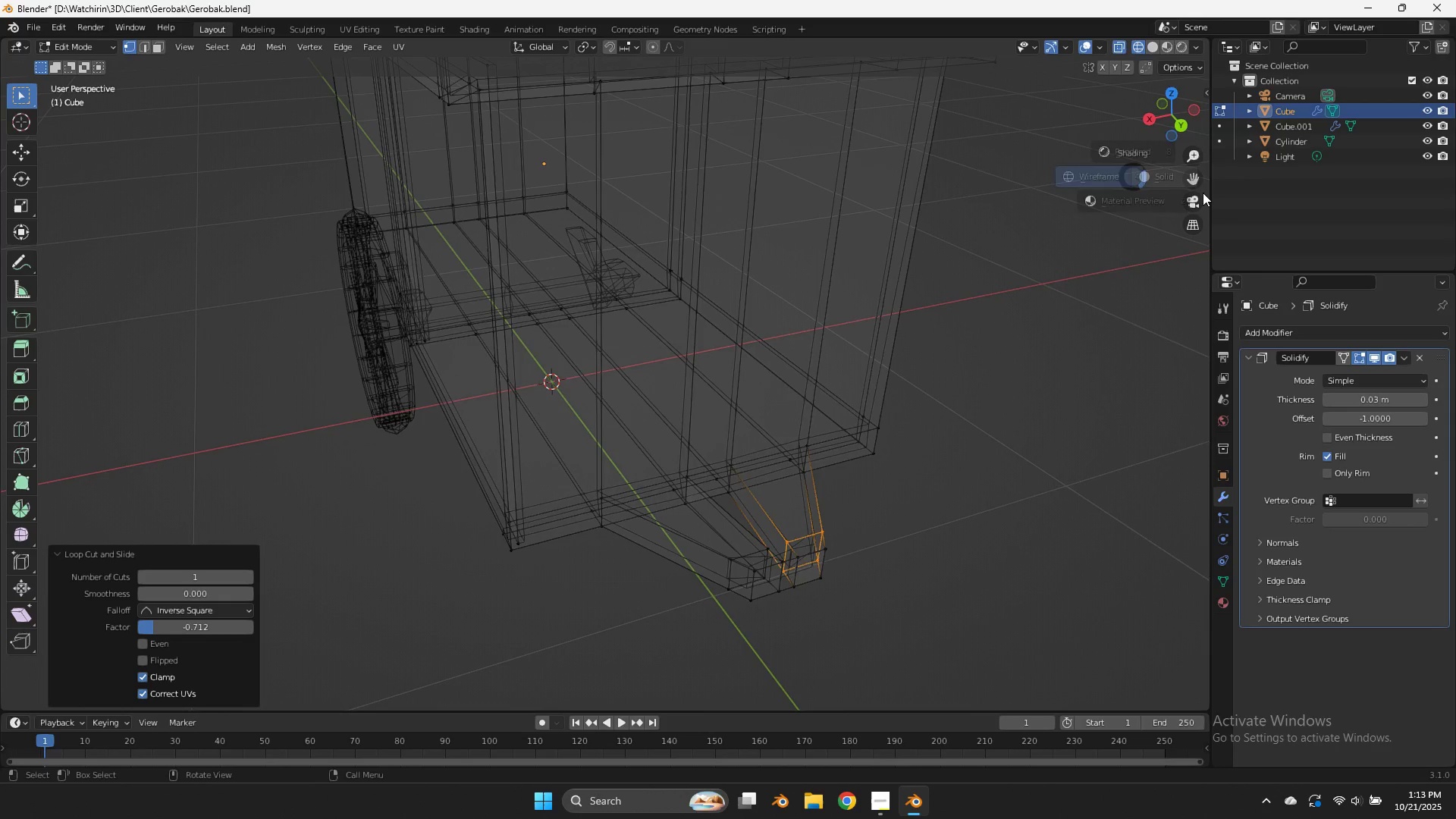 
type(zz)
 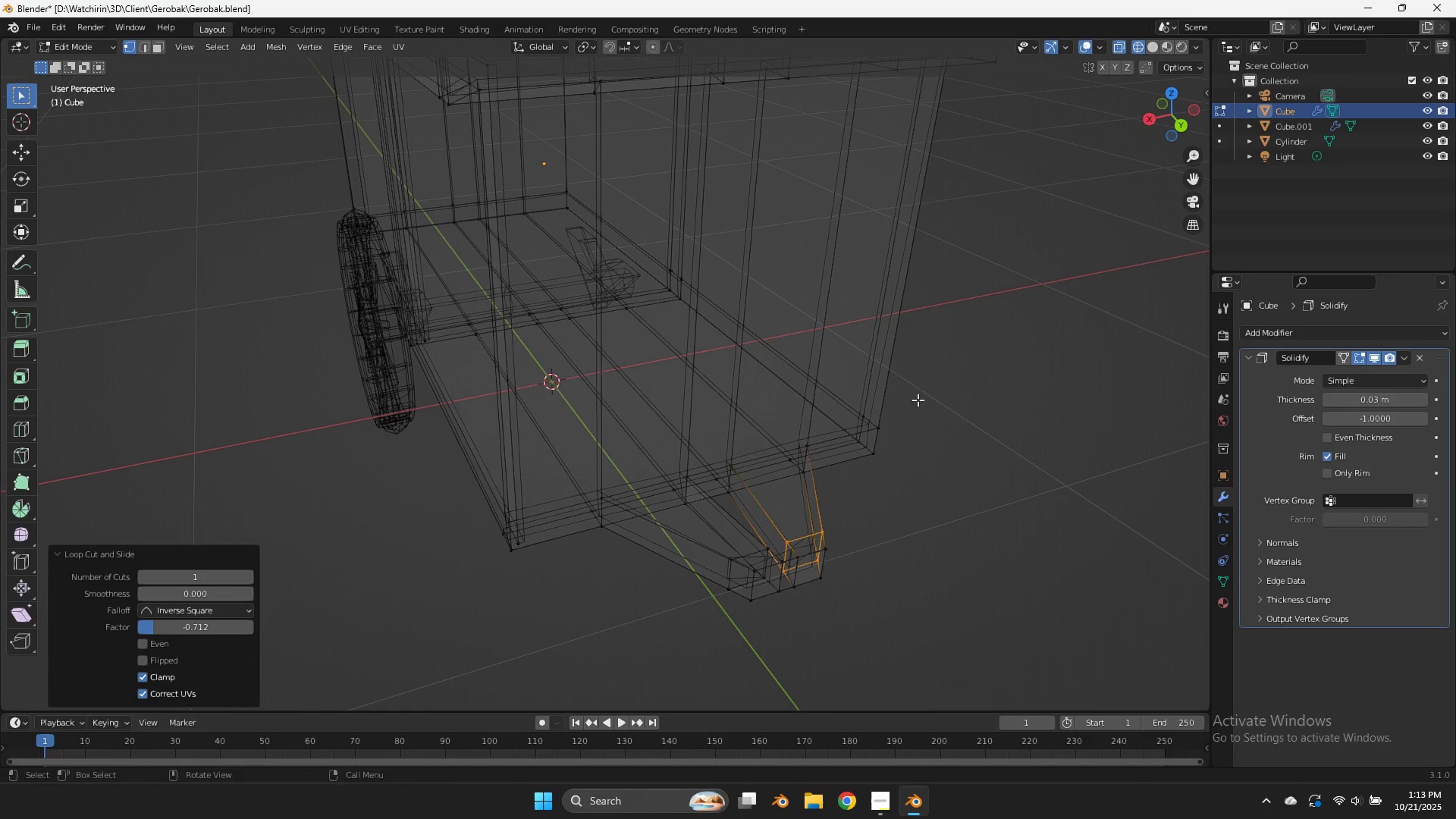 
left_click([801, 560])
 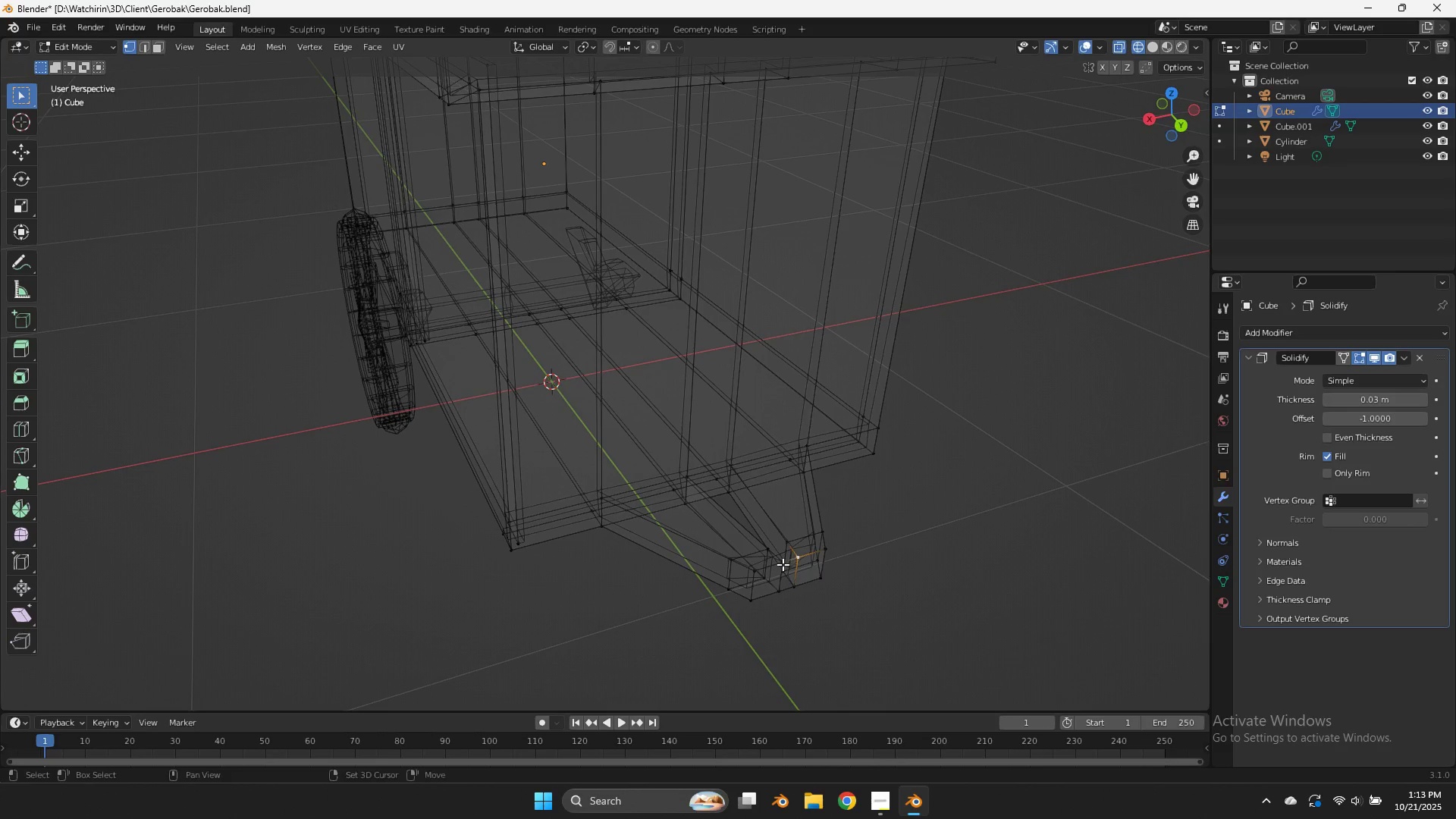 
hold_key(key=ShiftLeft, duration=0.51)
left_click([780, 565])
 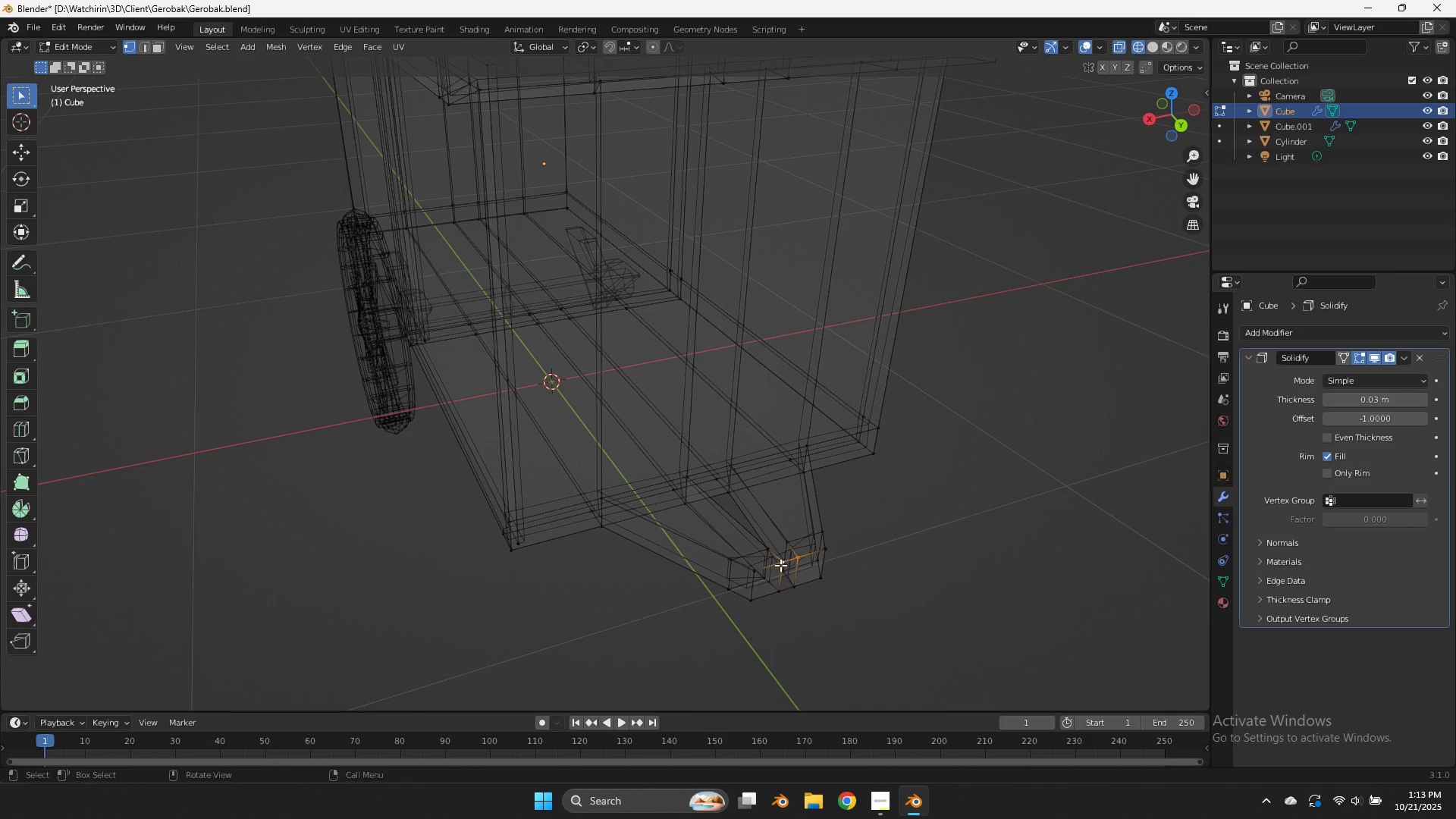 
key(F)
 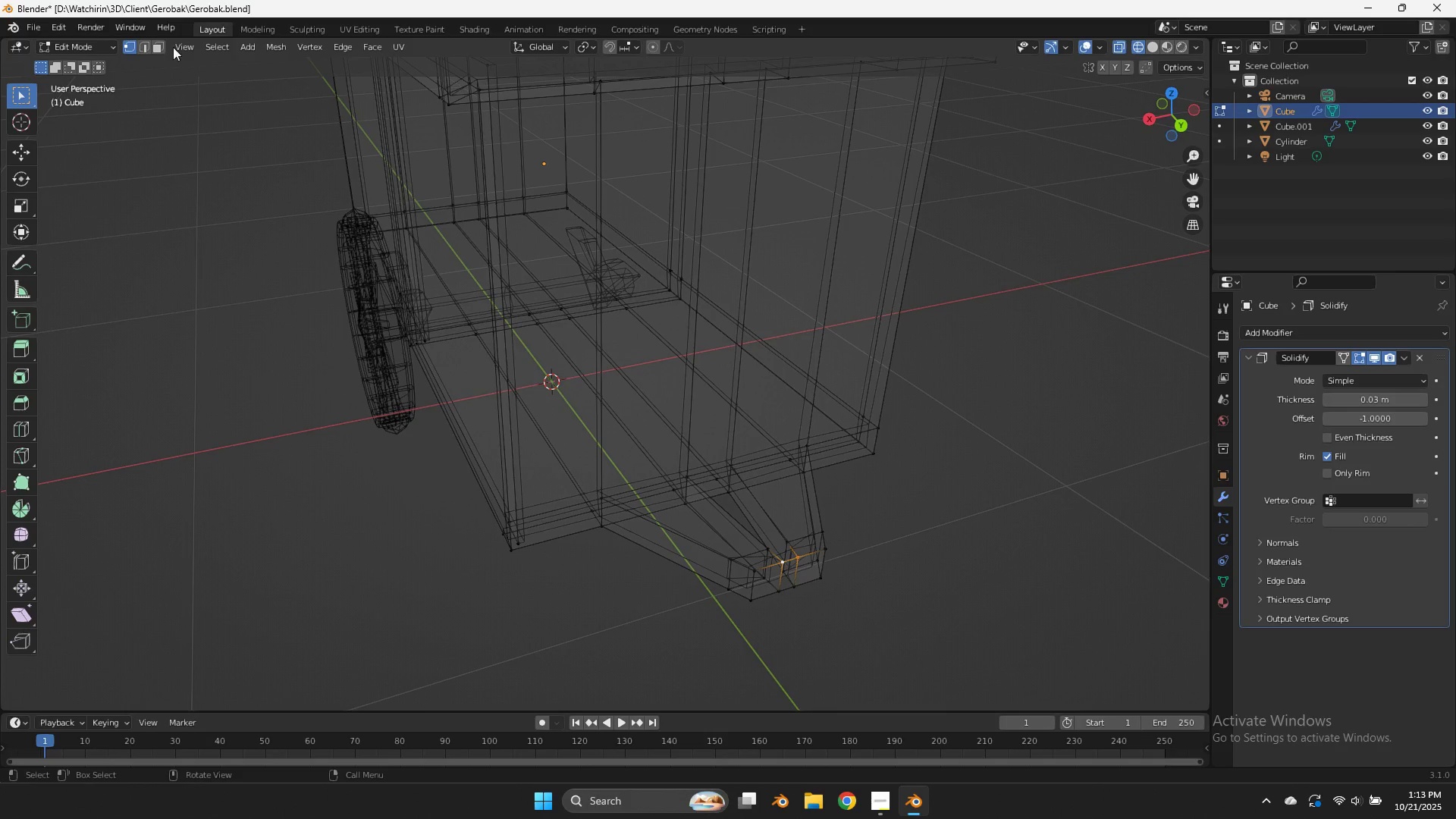 
left_click([155, 45])
 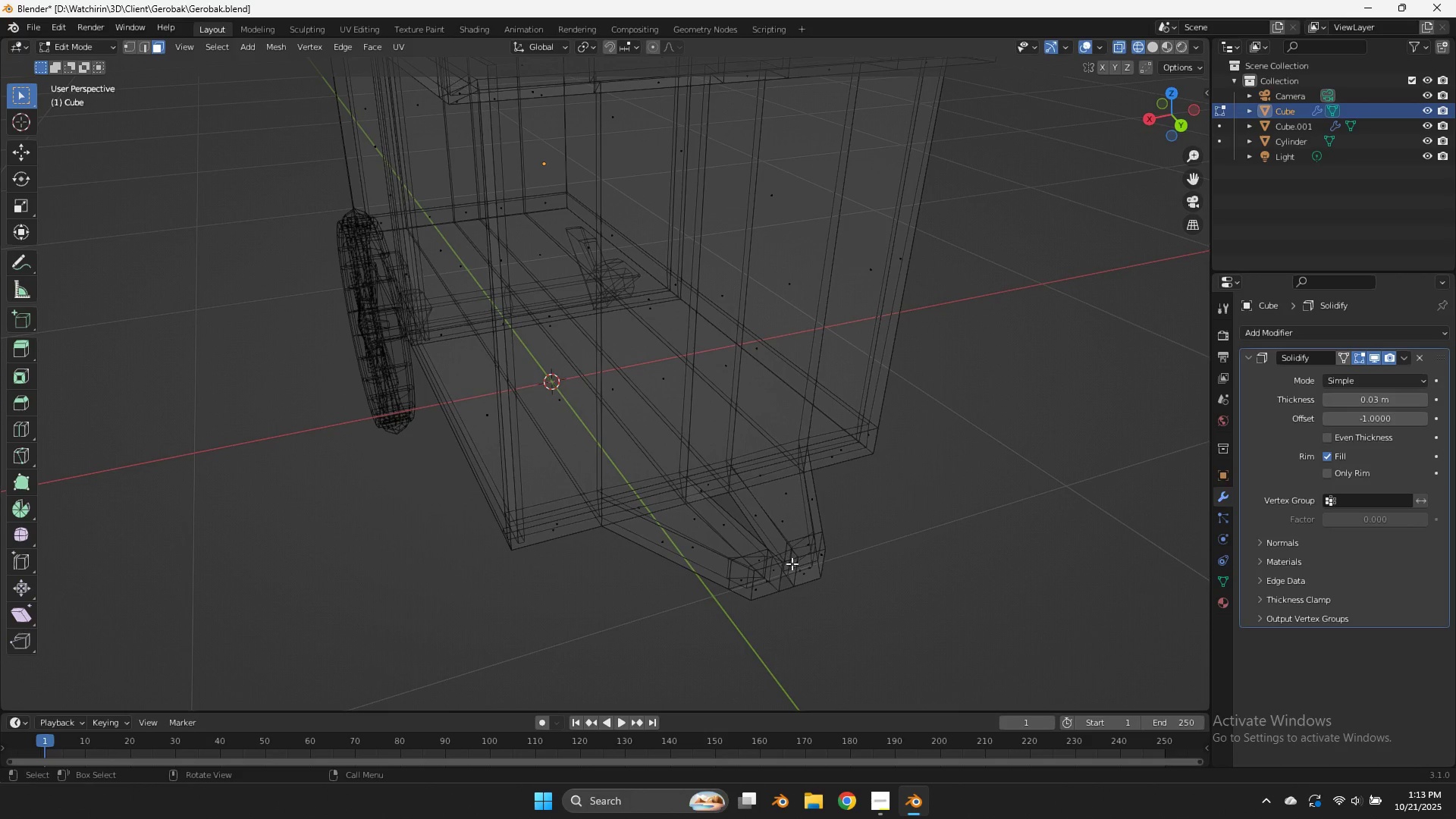 
left_click([792, 565])
 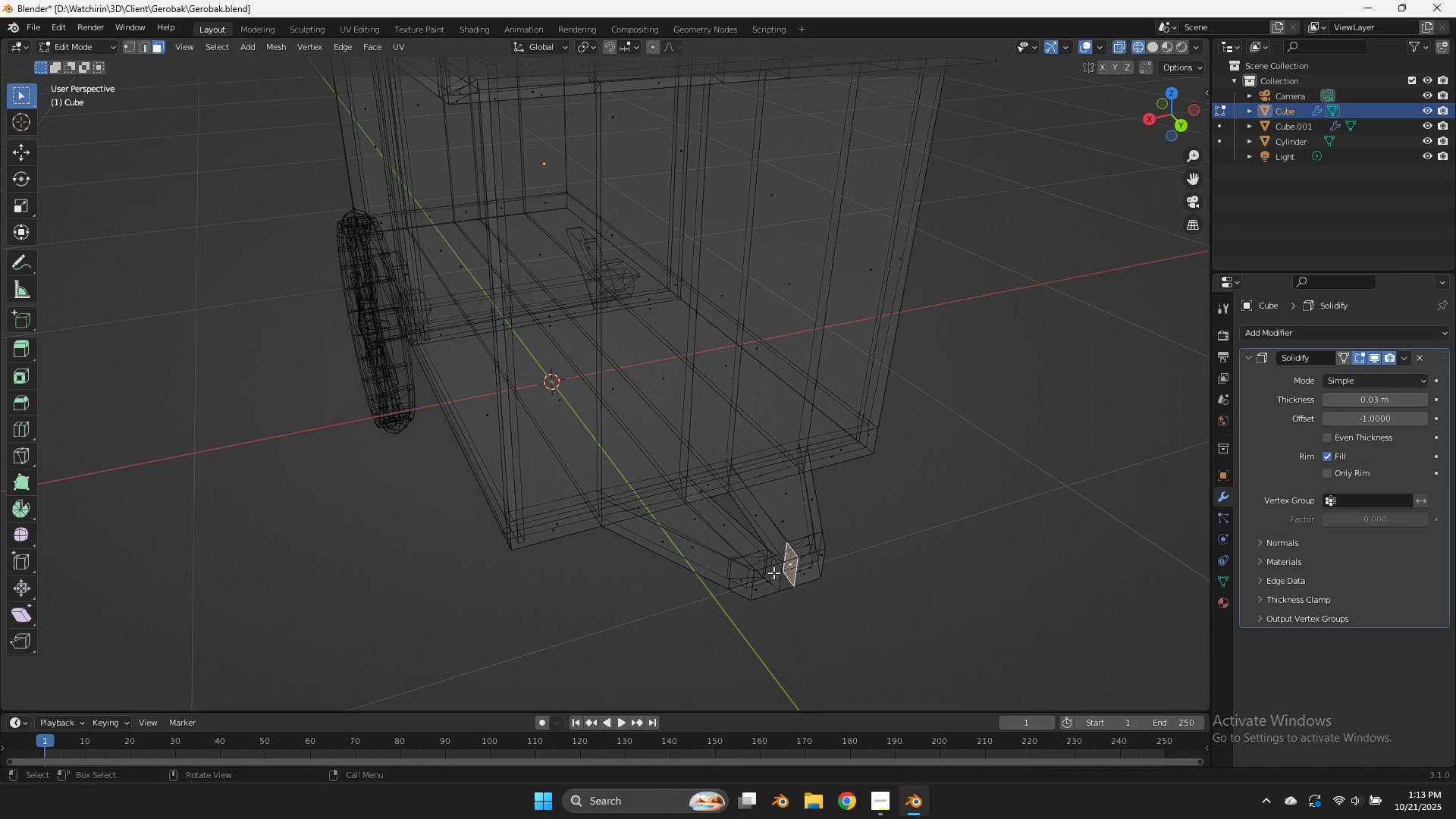 
hold_key(key=ShiftLeft, duration=0.52)
left_click([769, 573])
 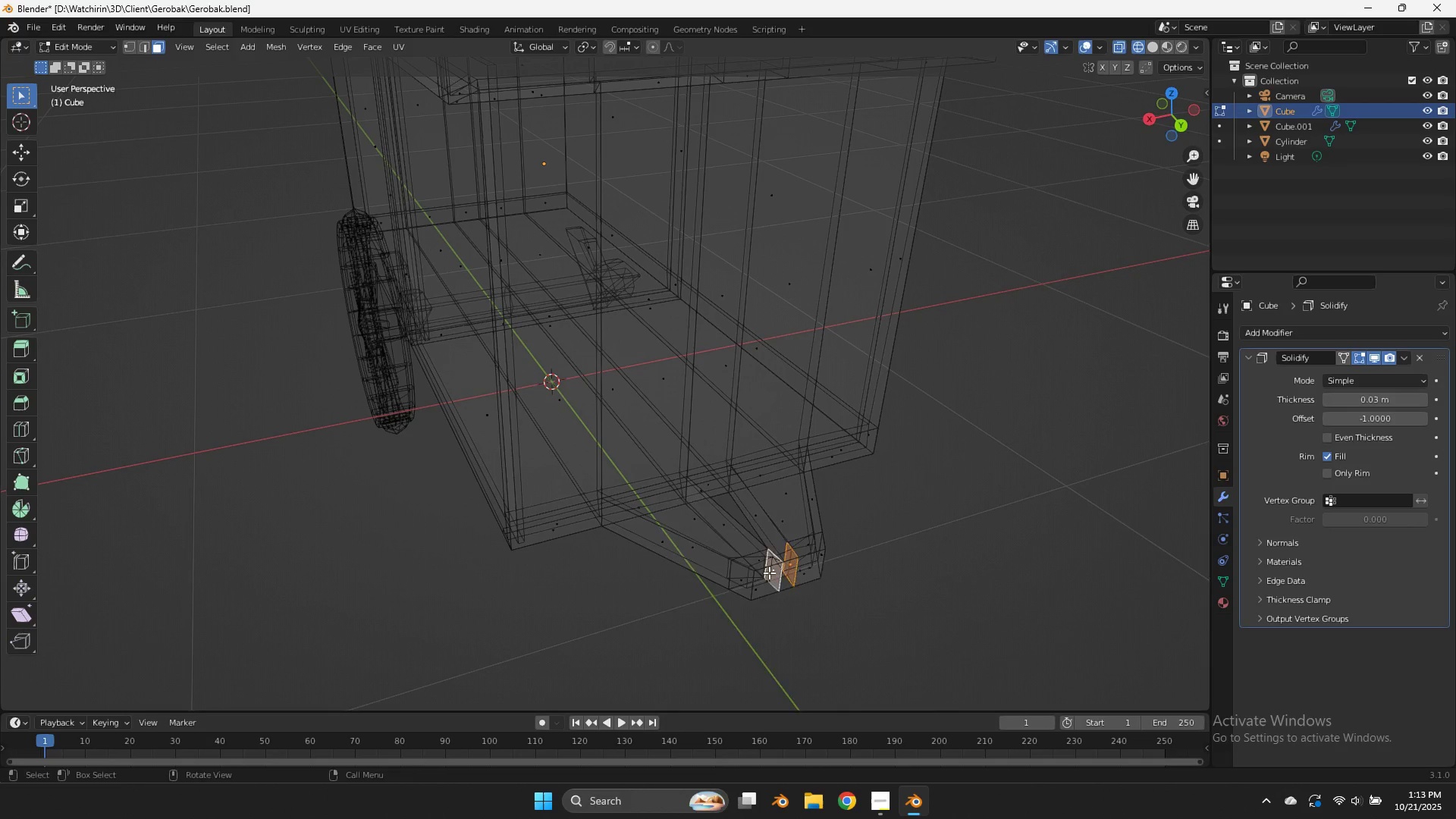 
key(X)
 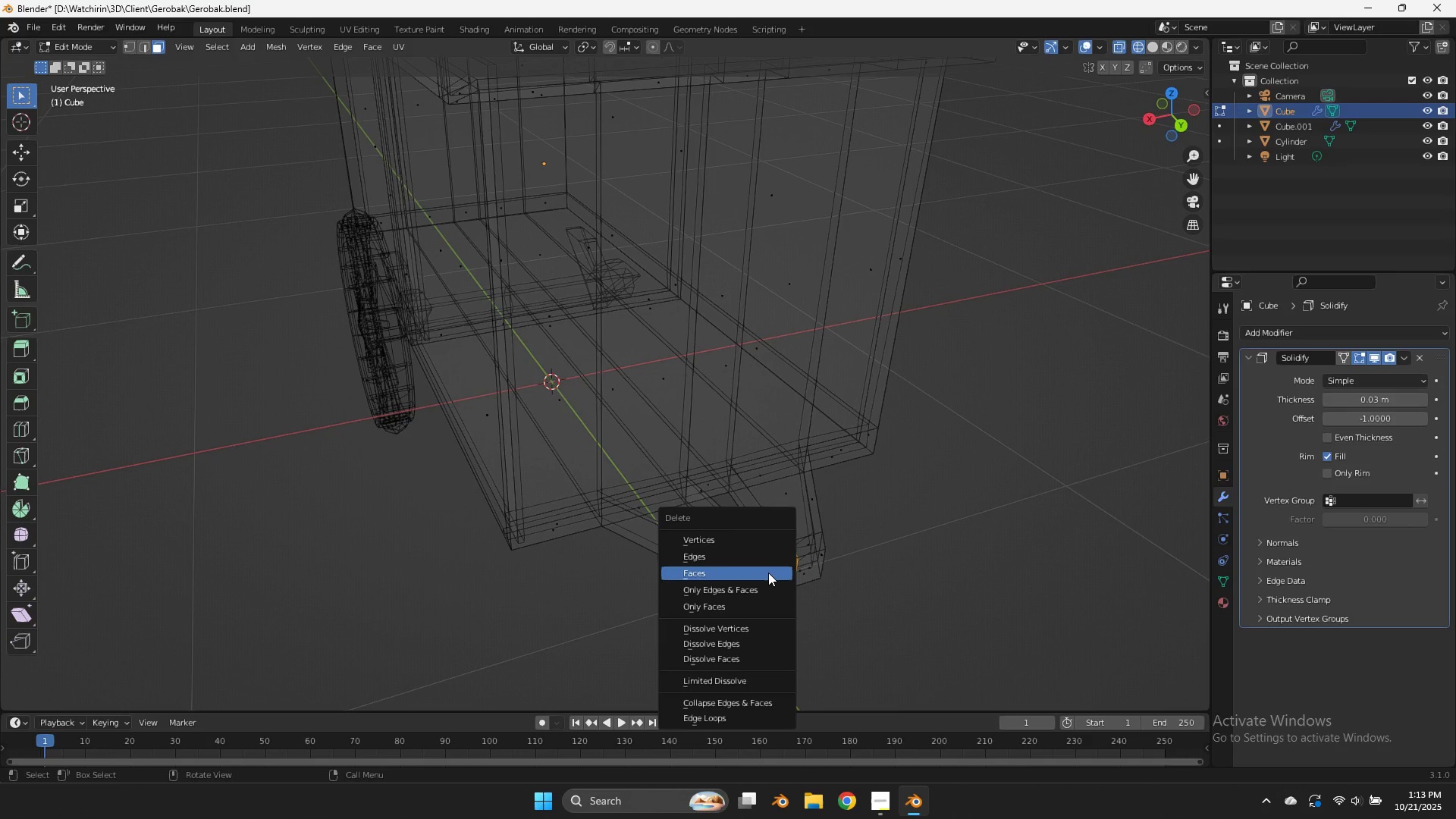 
left_click([768, 573])
 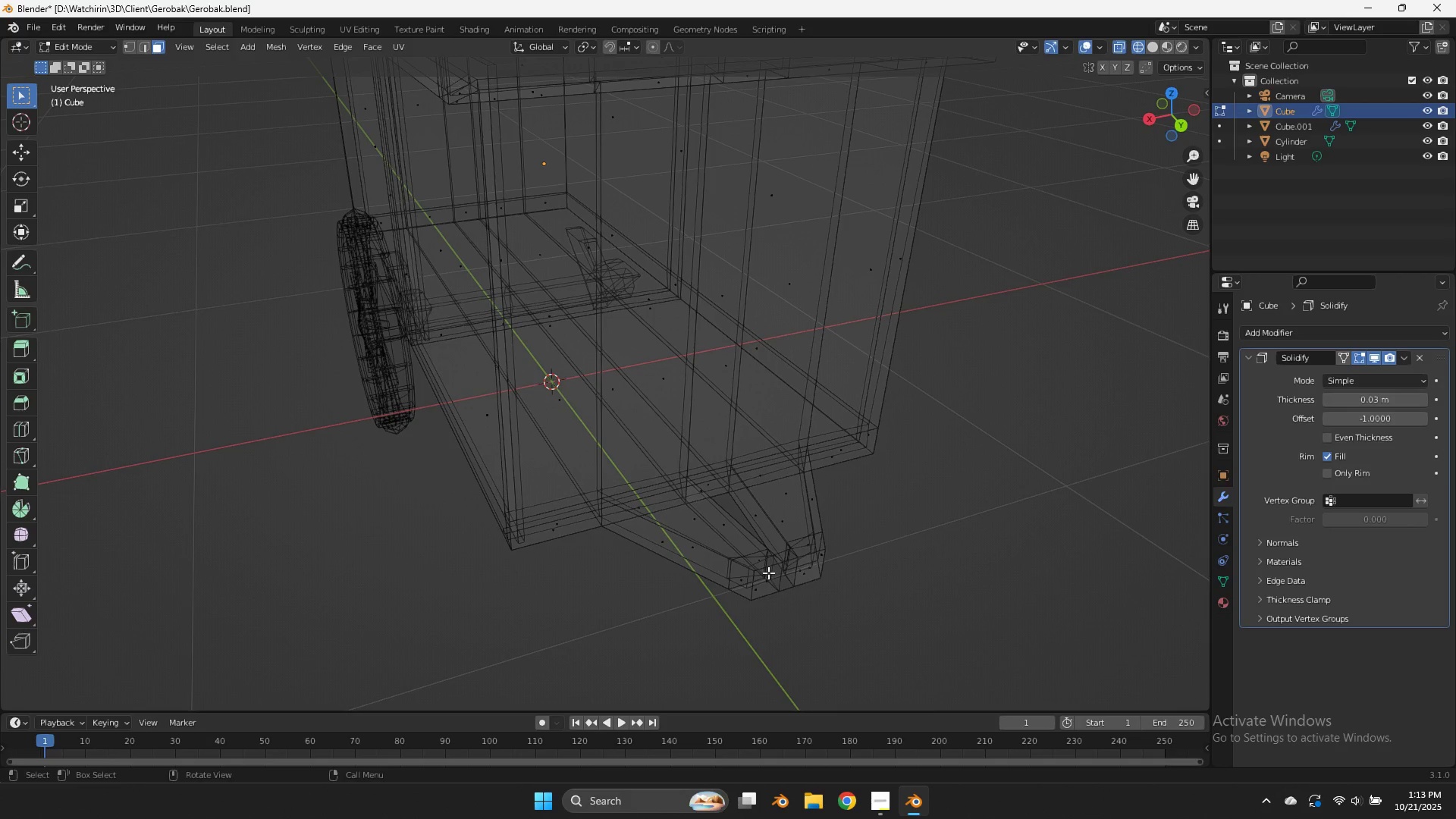 
key(Z)
 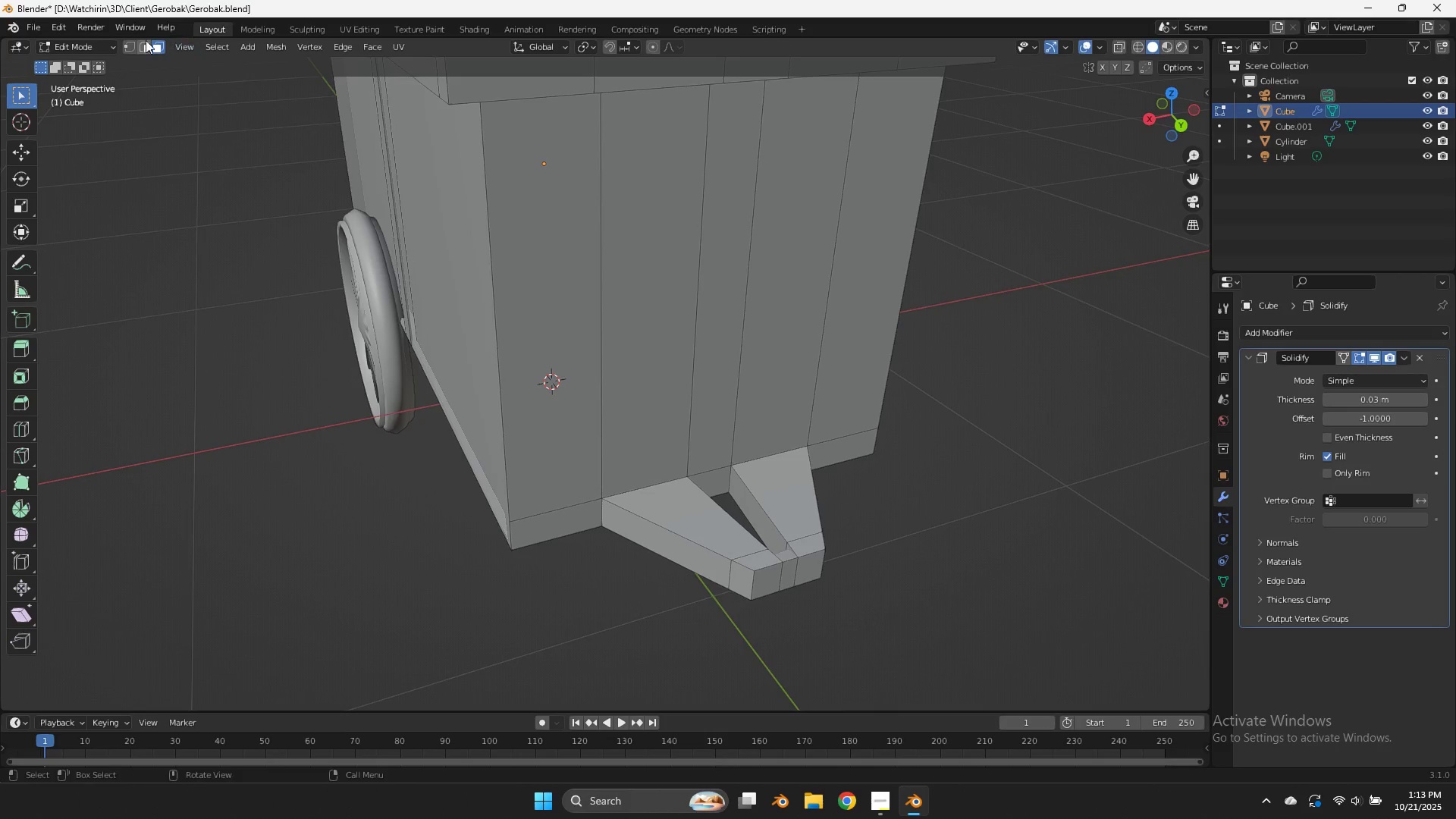 
left_click([143, 41])
 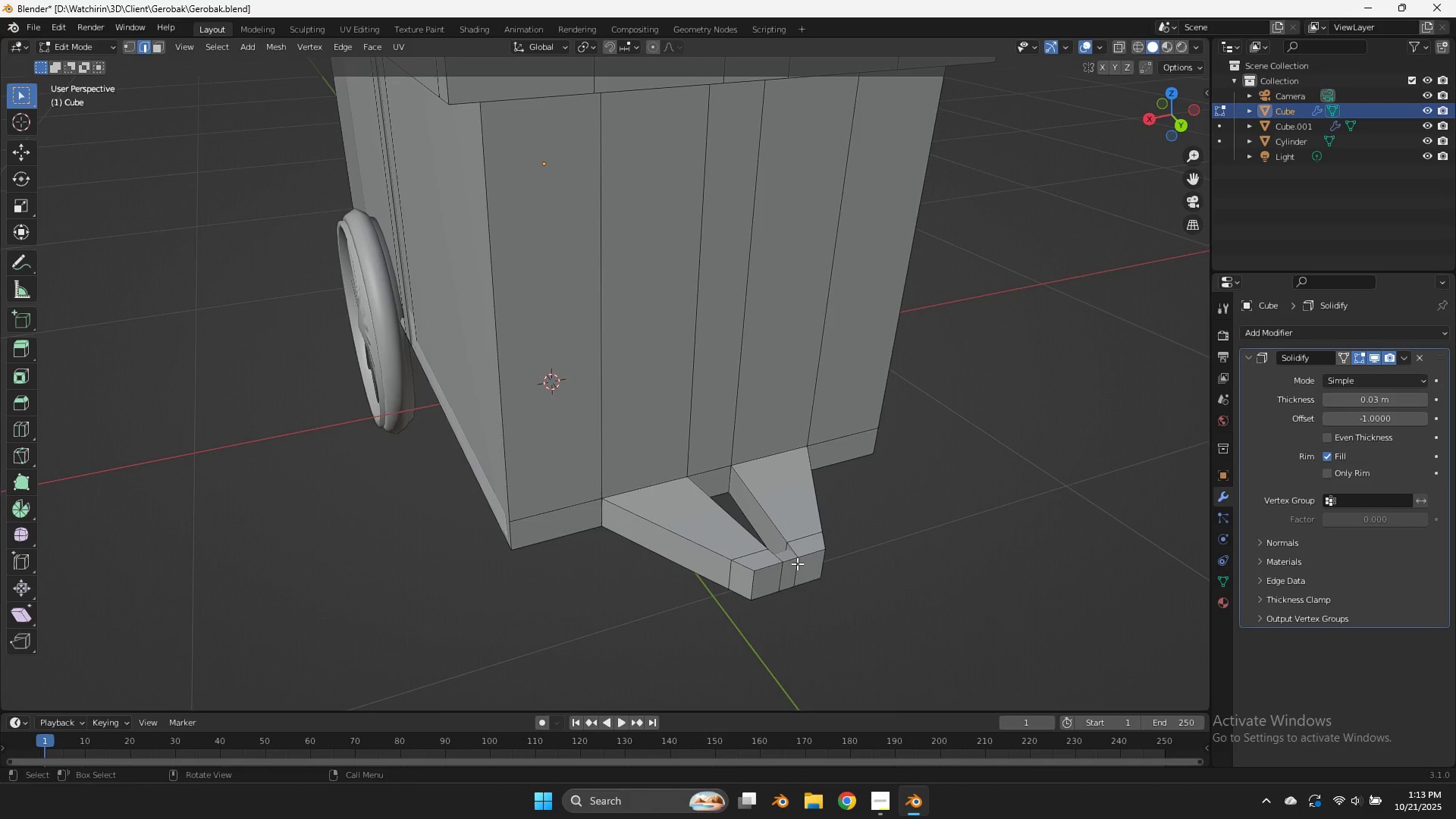 
left_click([793, 563])
 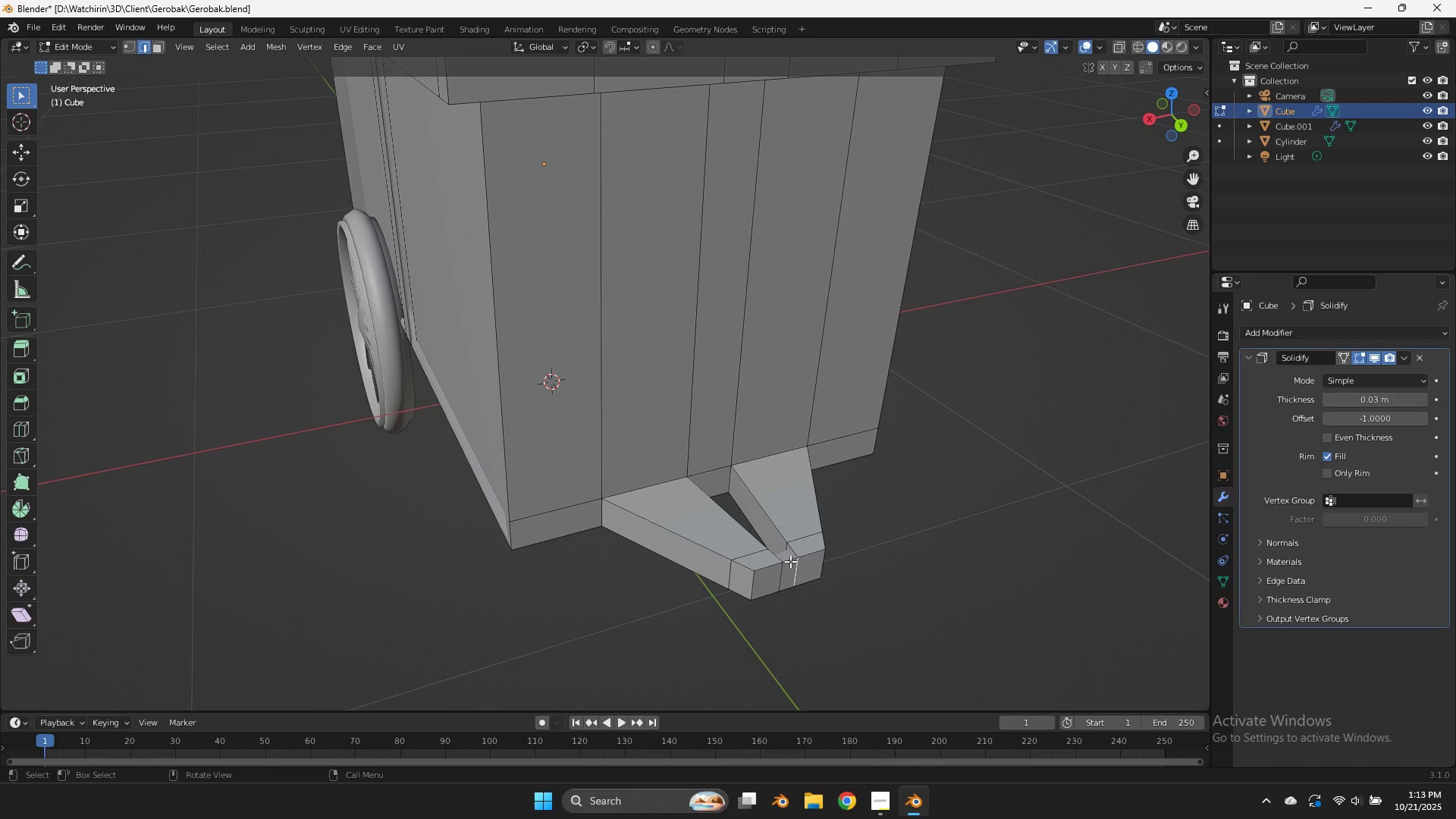 
left_click([790, 561])
 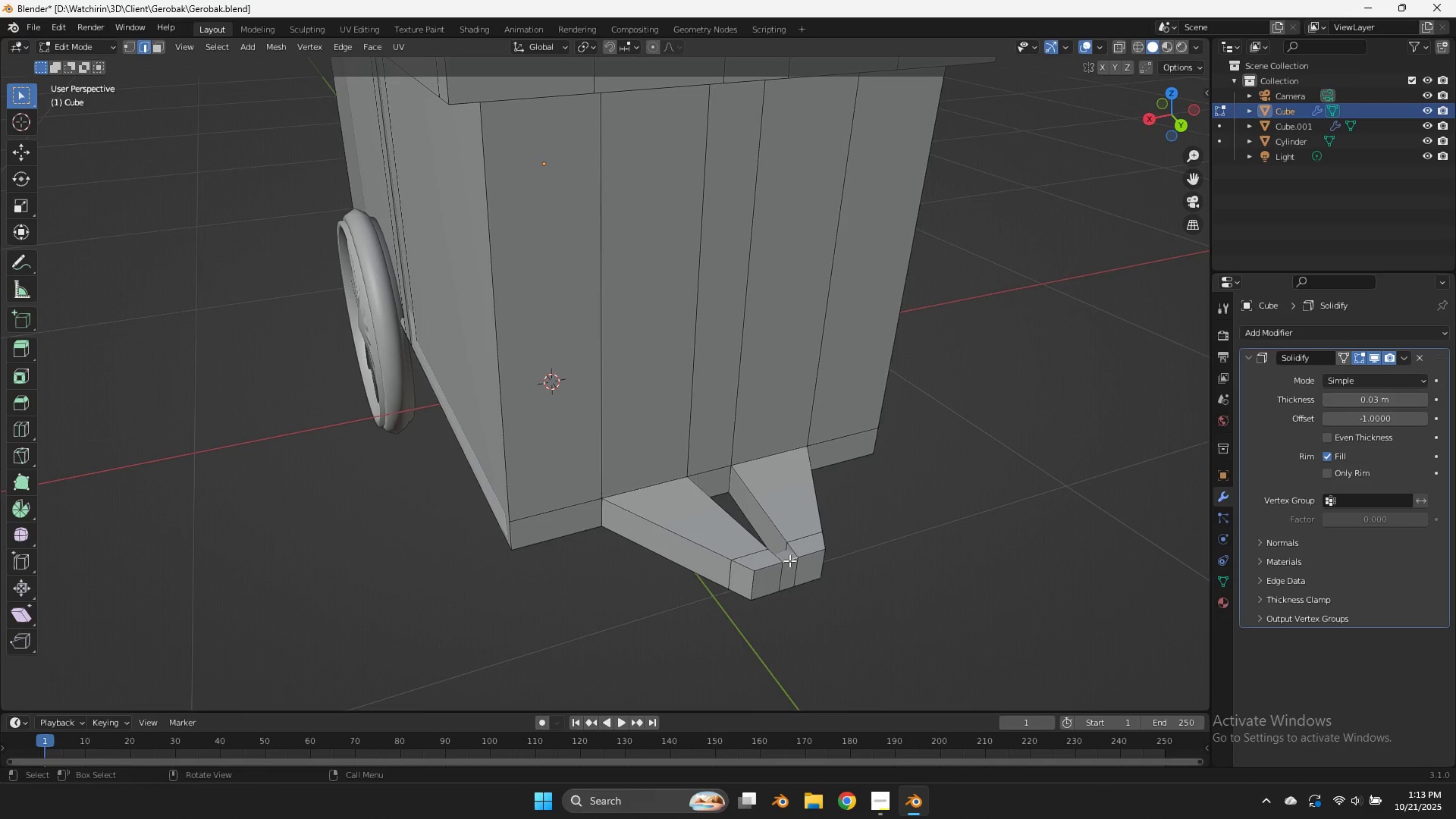 
type(ff)
 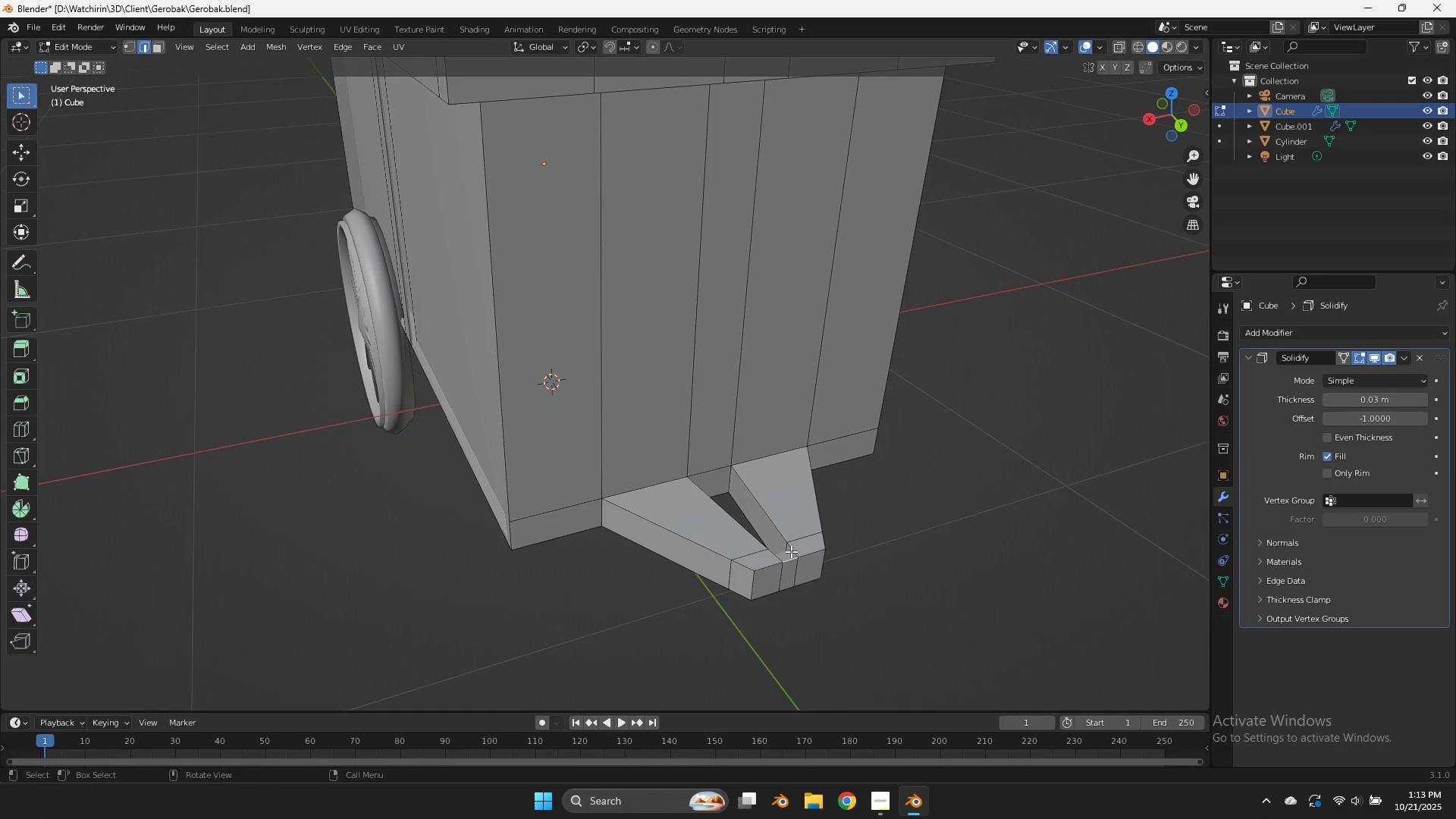 
left_click([791, 551])
 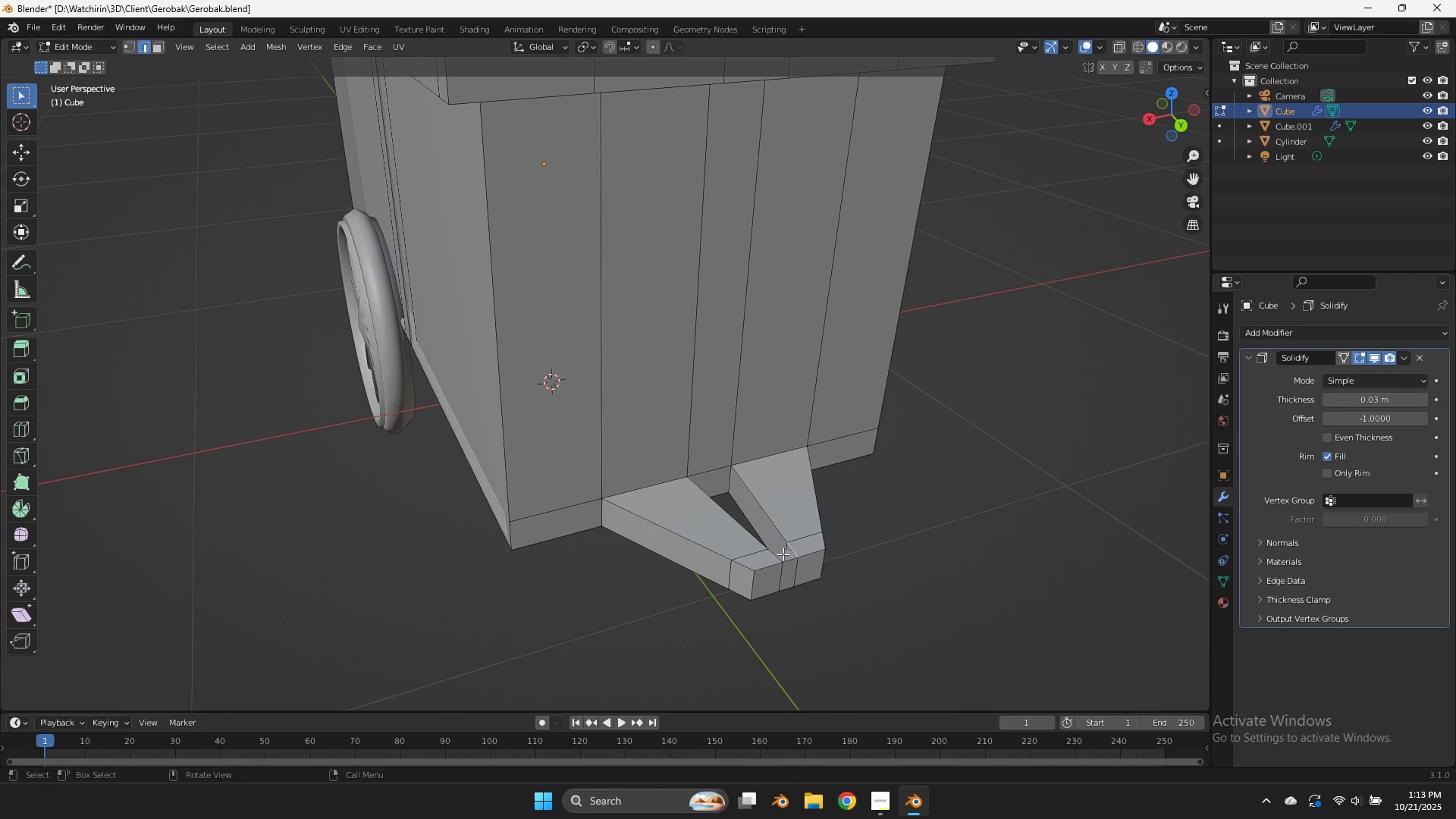 
key(F)
 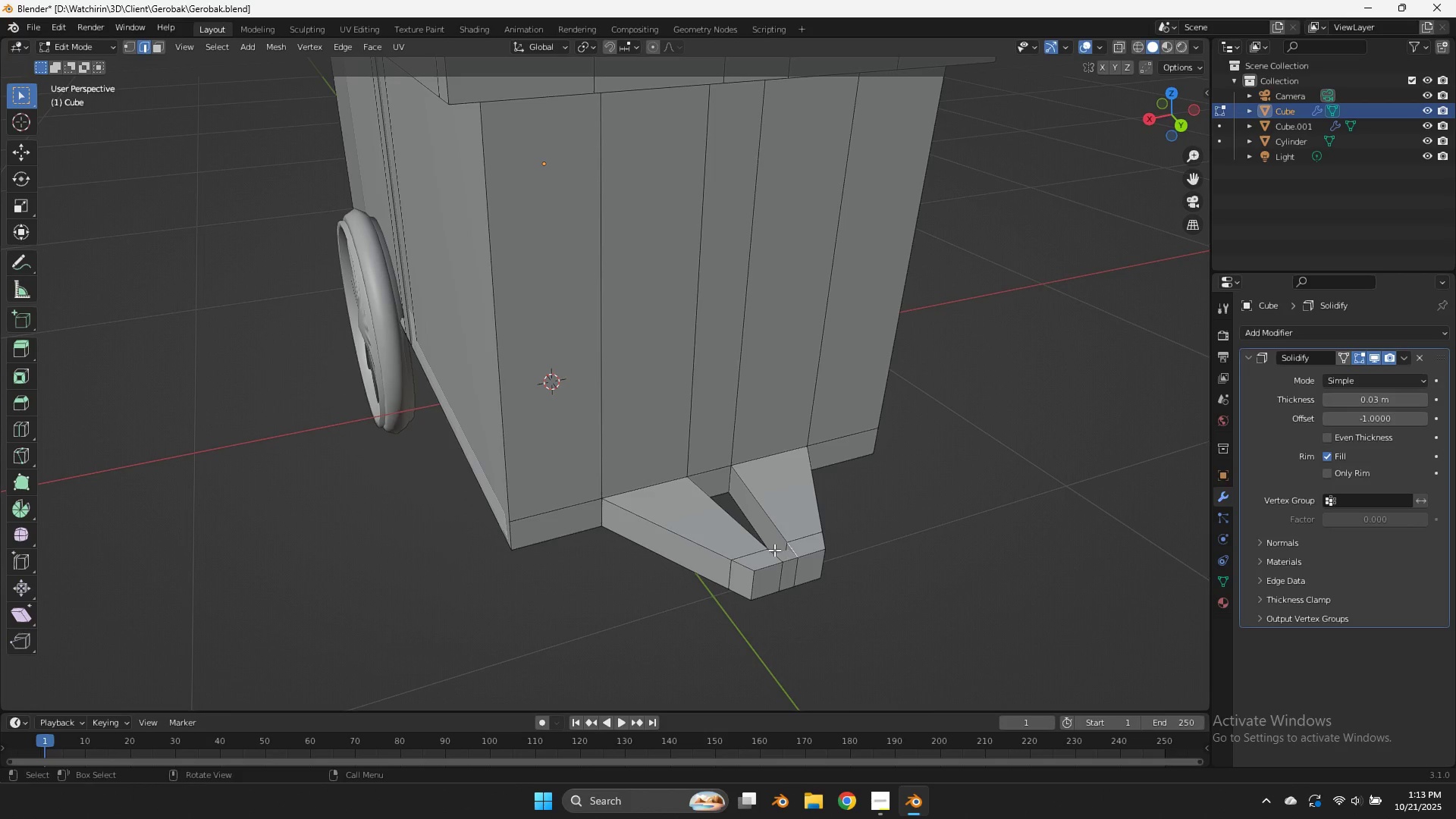 
left_click([774, 550])
 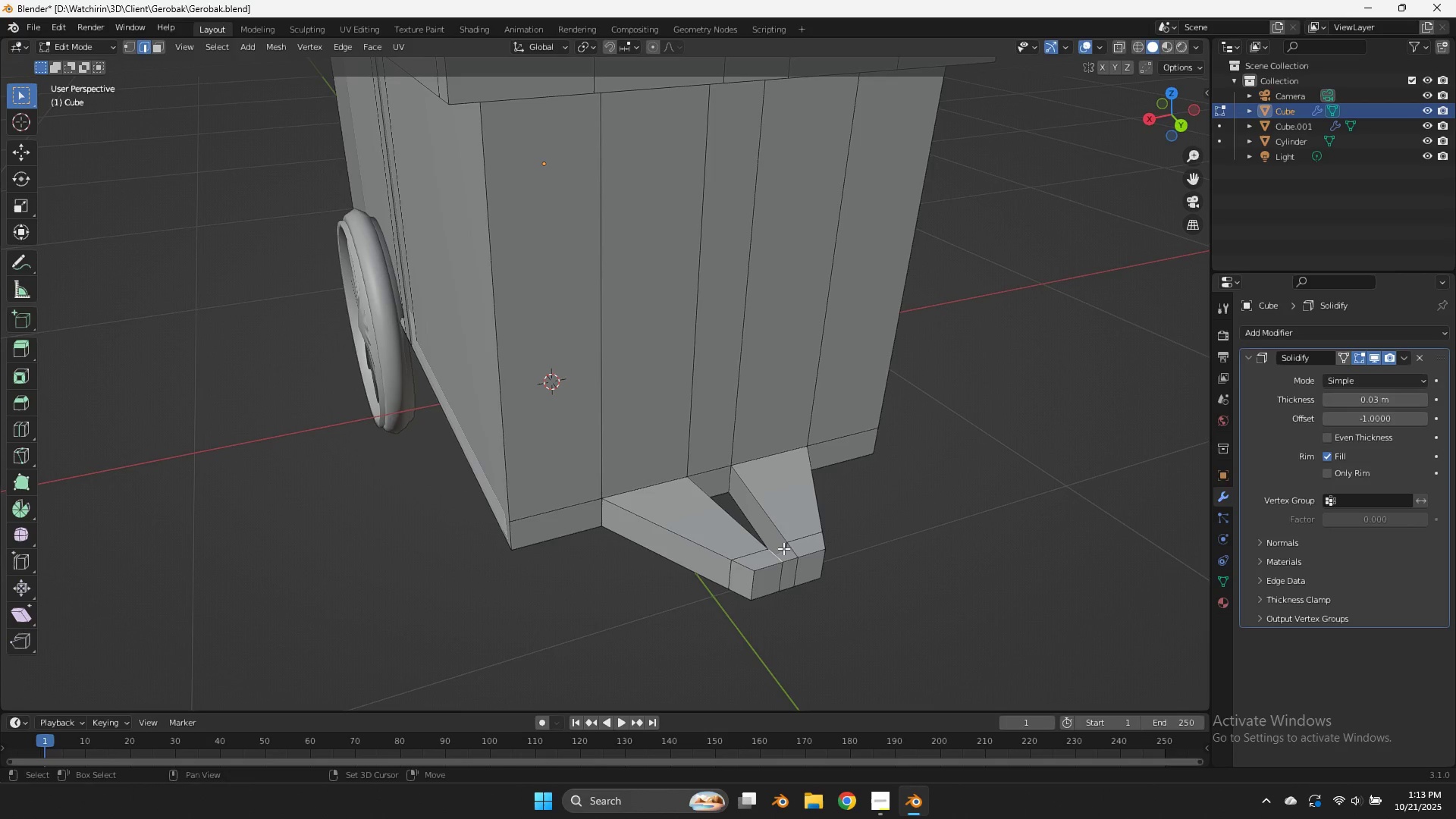 
hold_key(key=ShiftLeft, duration=0.63)
left_click([792, 544])
 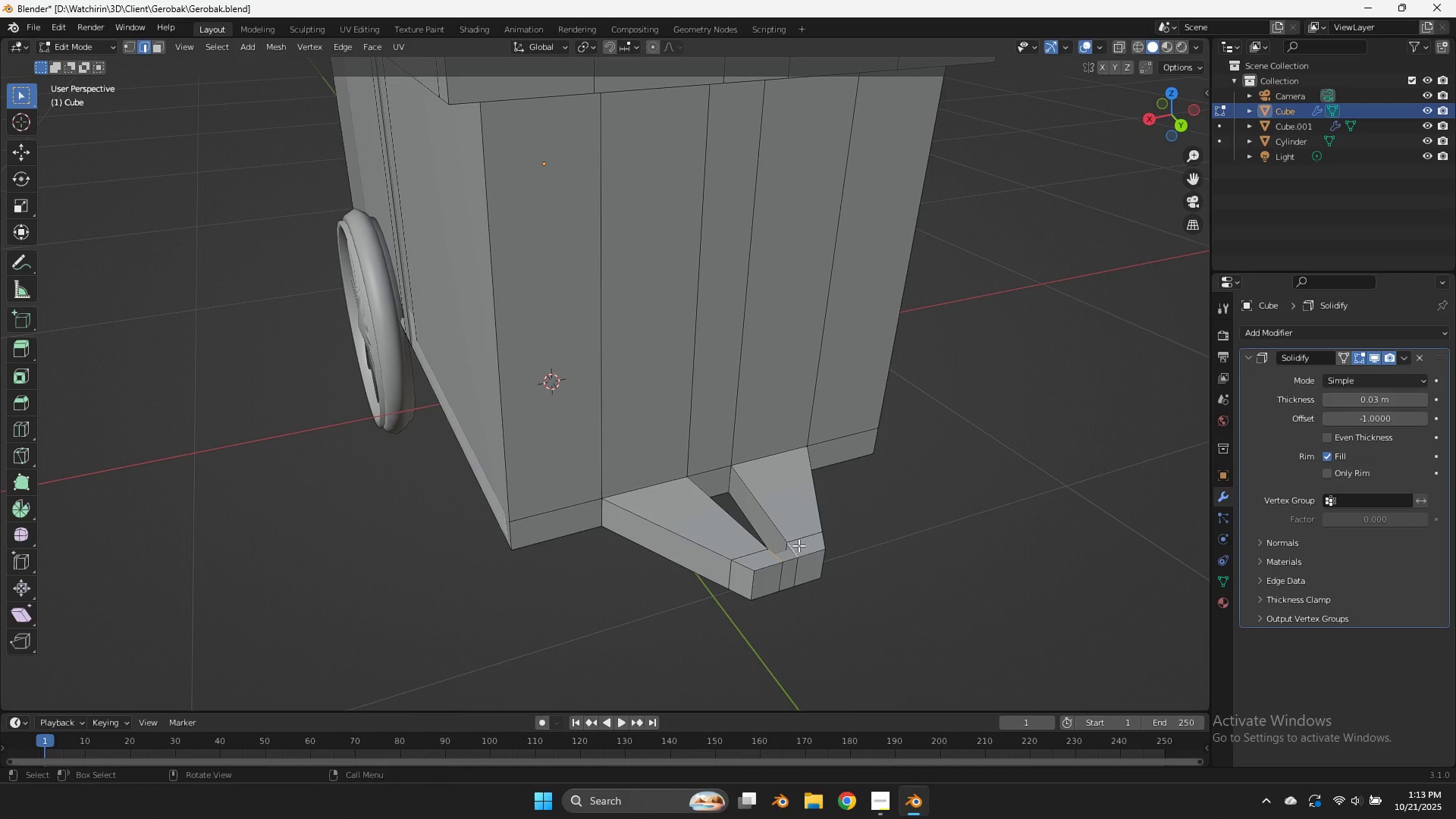 
key(F)
 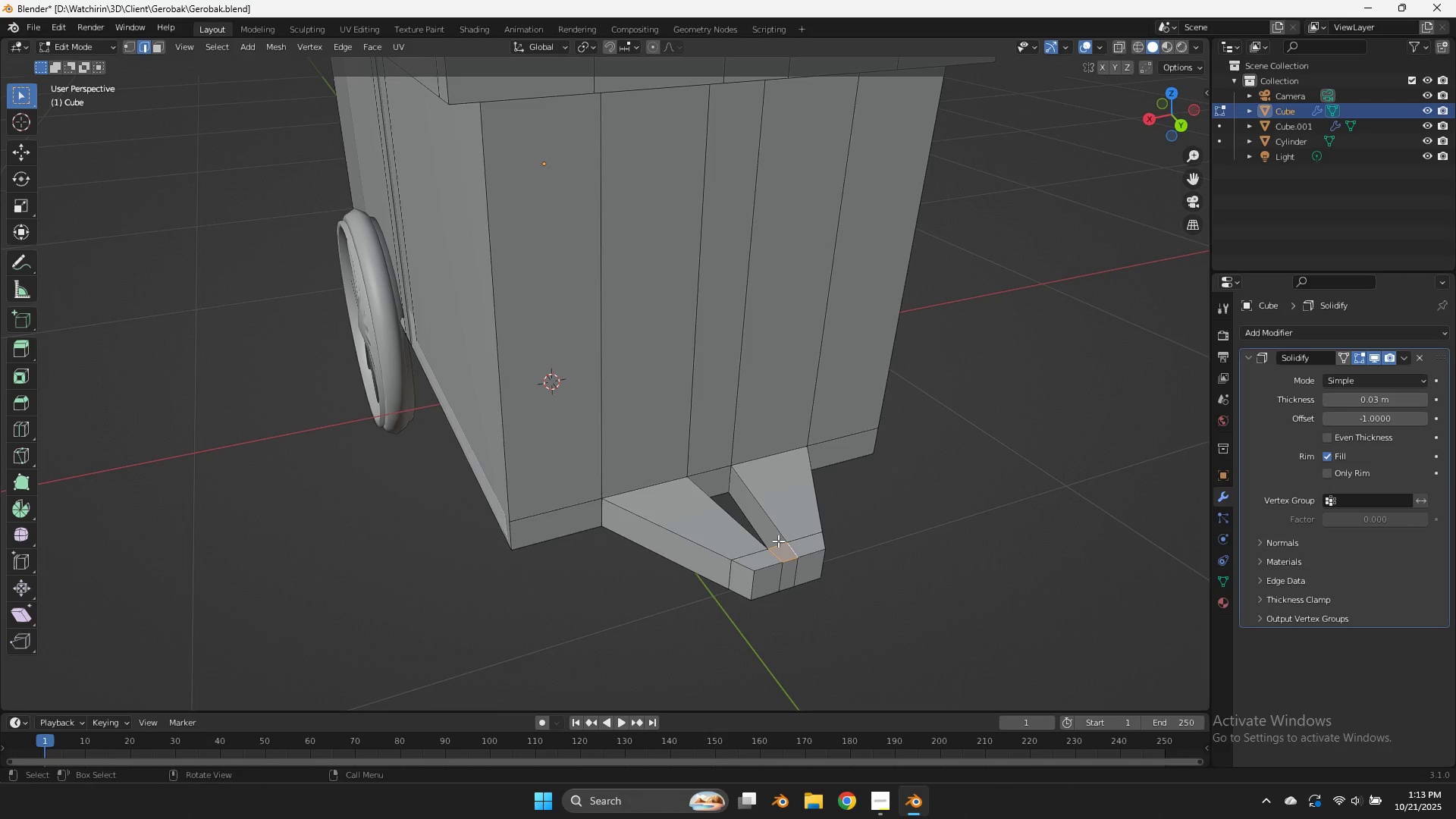 
left_click([778, 541])
 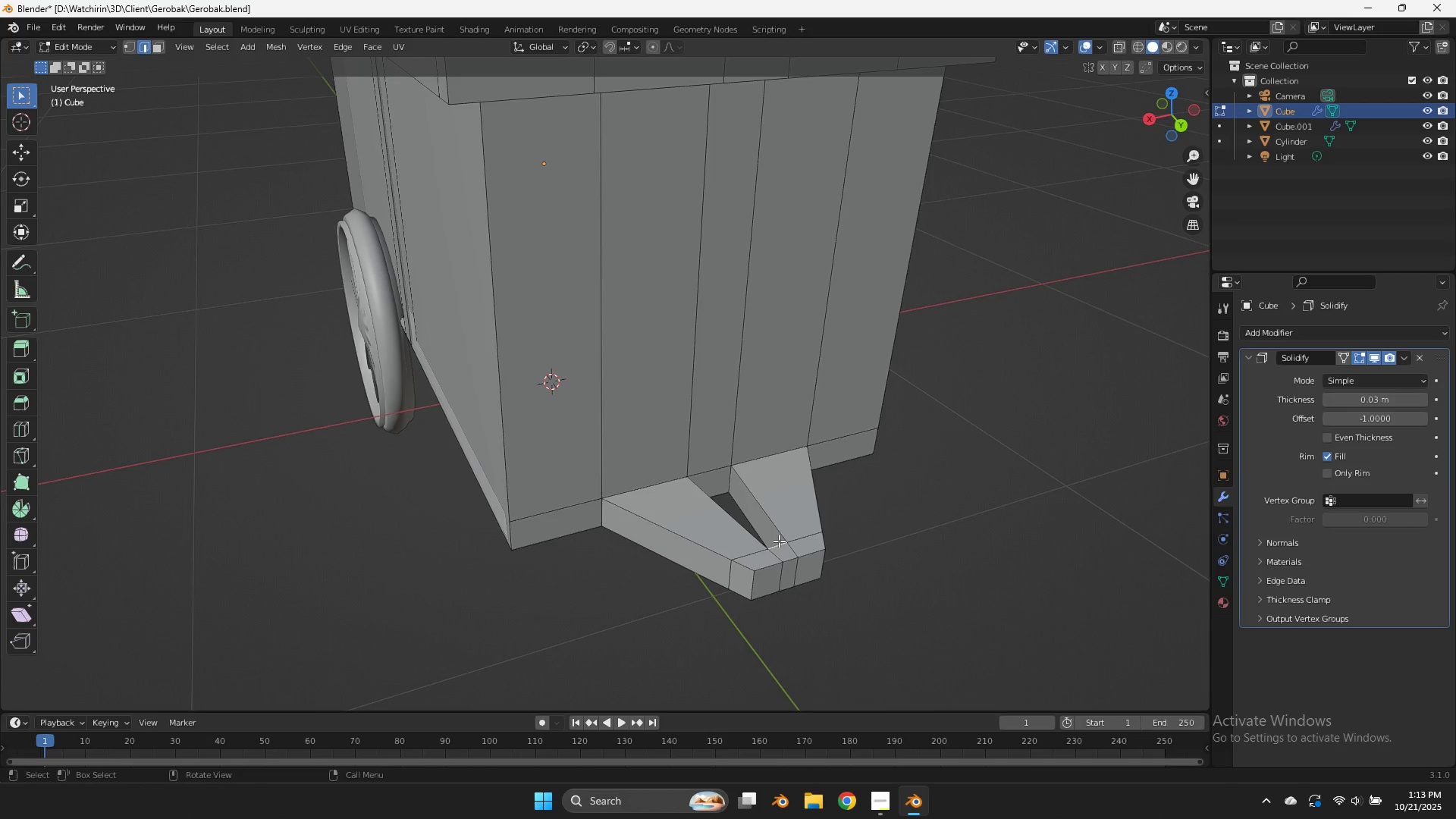 
type(zffz)
key(Tab)
 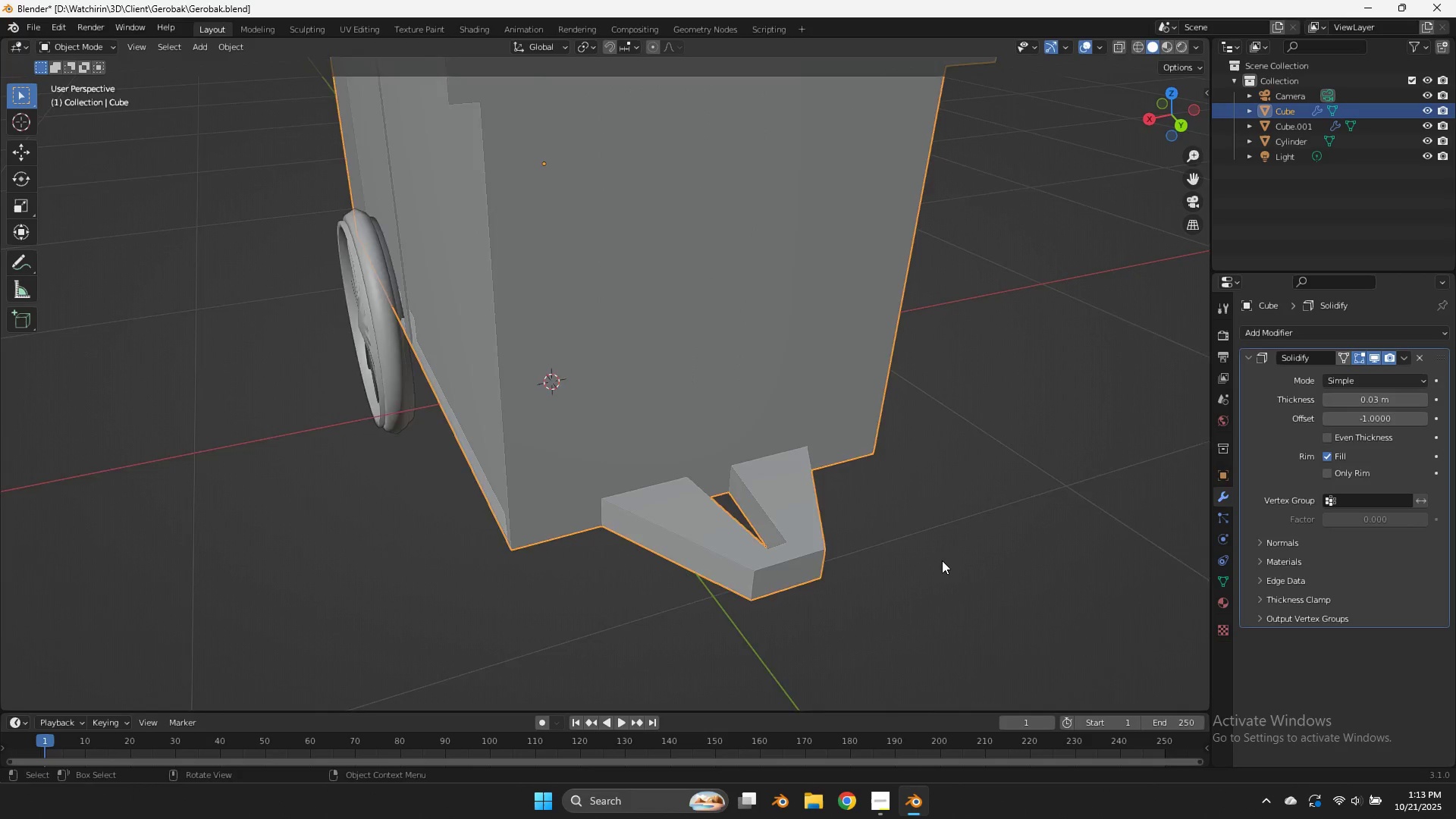 
scroll: coordinate [942, 560], scroll_direction: down, amount: 3.0
 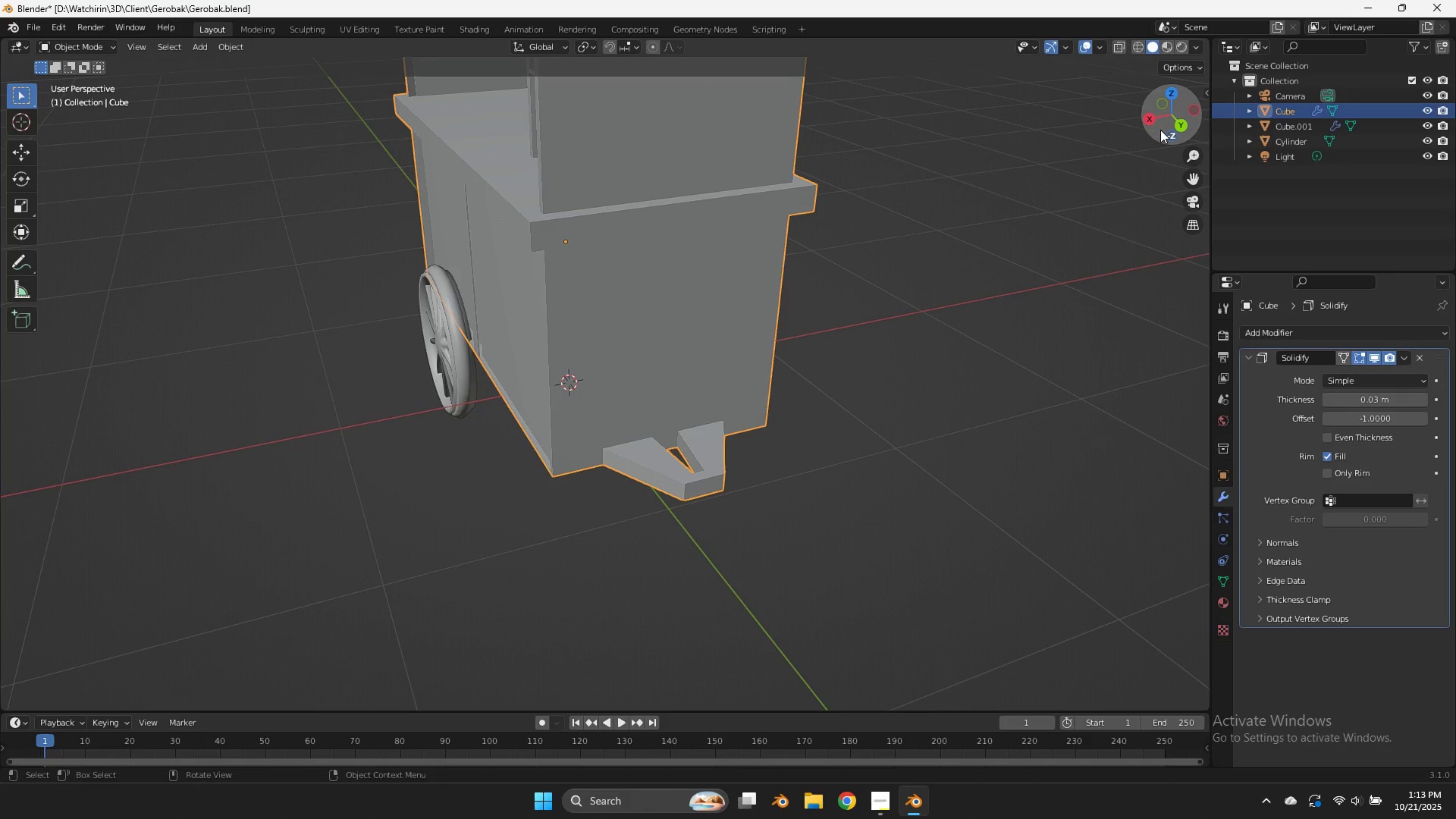 
left_click_drag(start_coordinate=[1172, 124], to_coordinate=[1149, 623])
 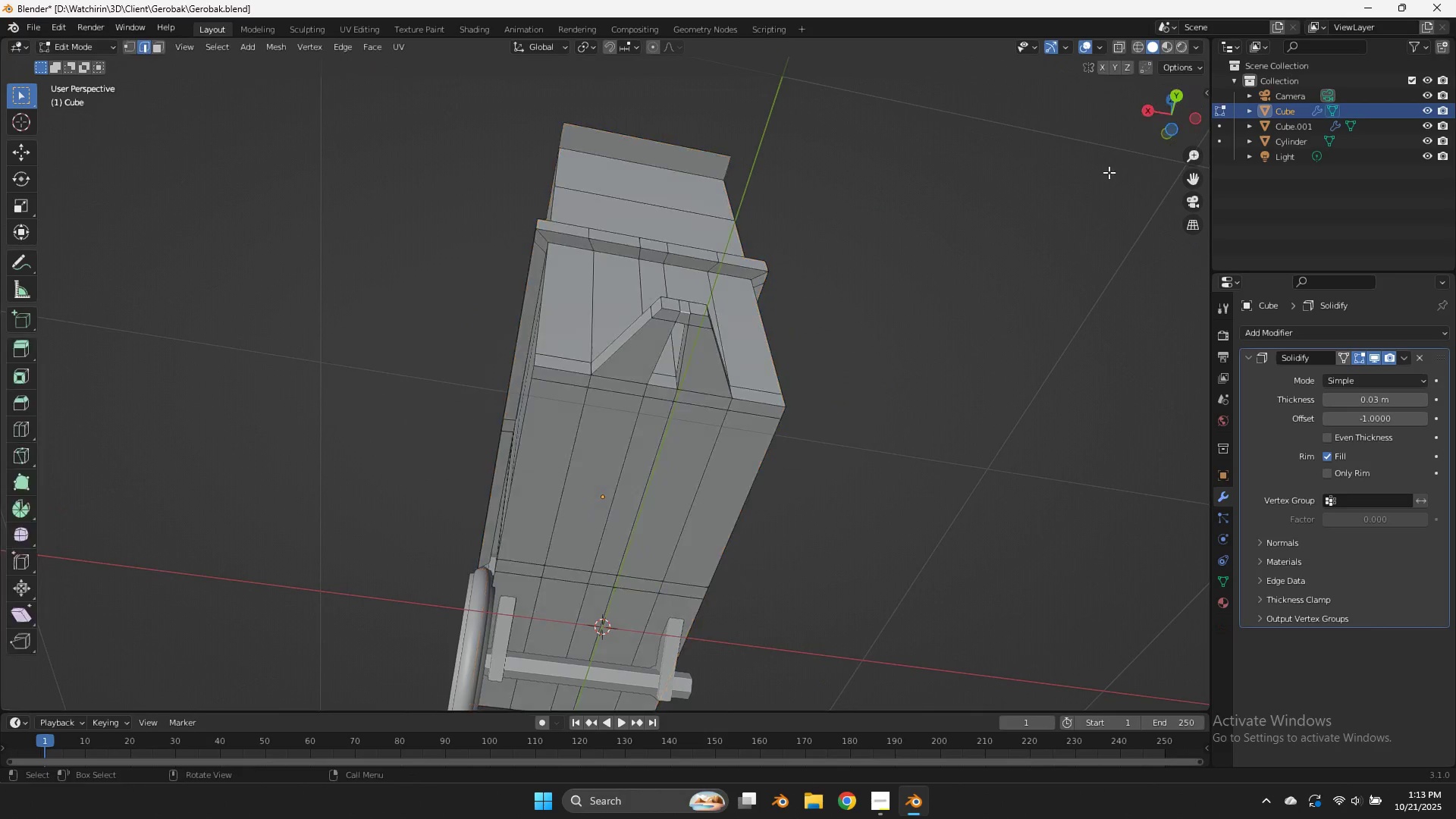 
key(Tab)
 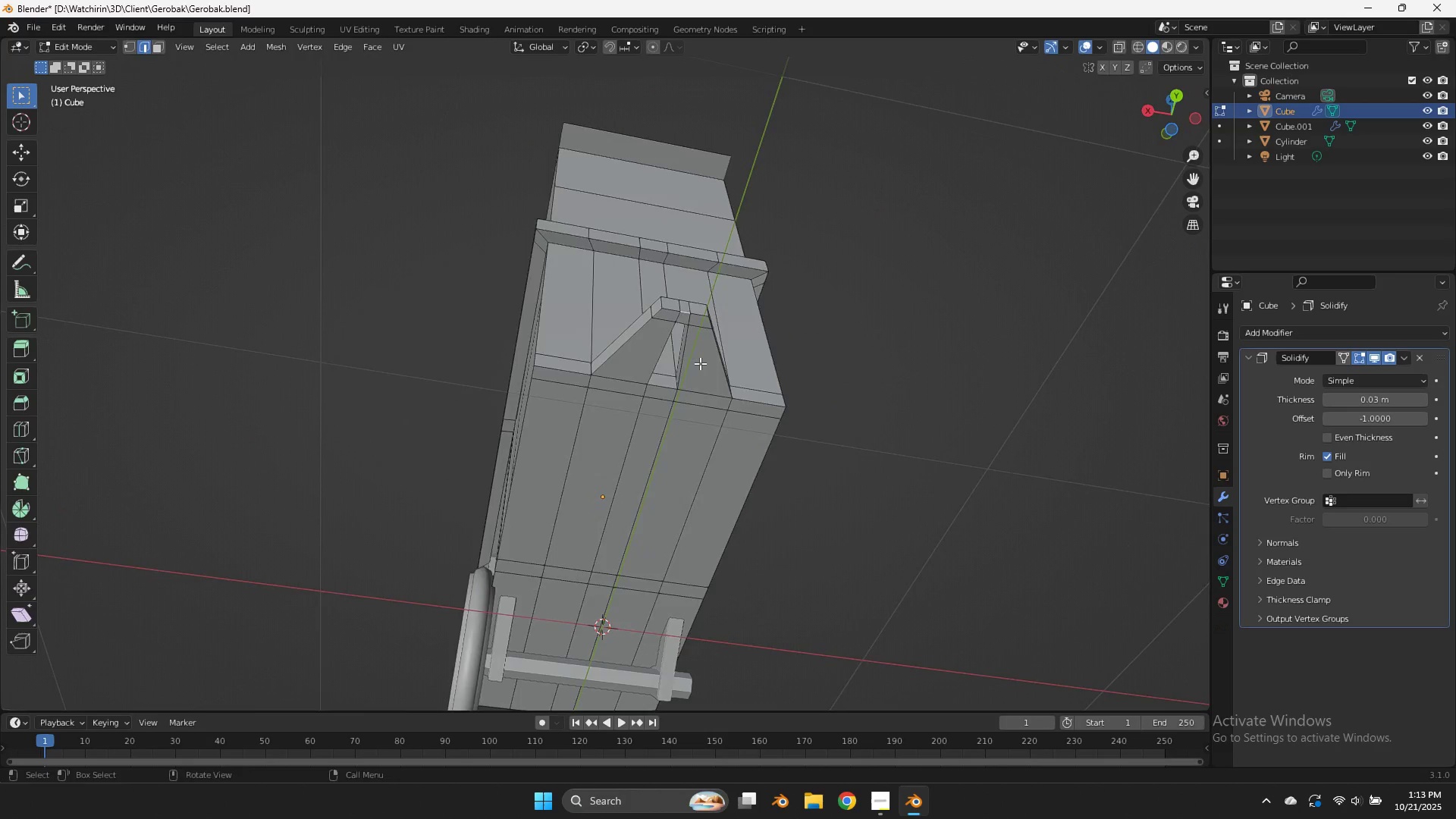 
scroll: coordinate [700, 363], scroll_direction: up, amount: 4.0
 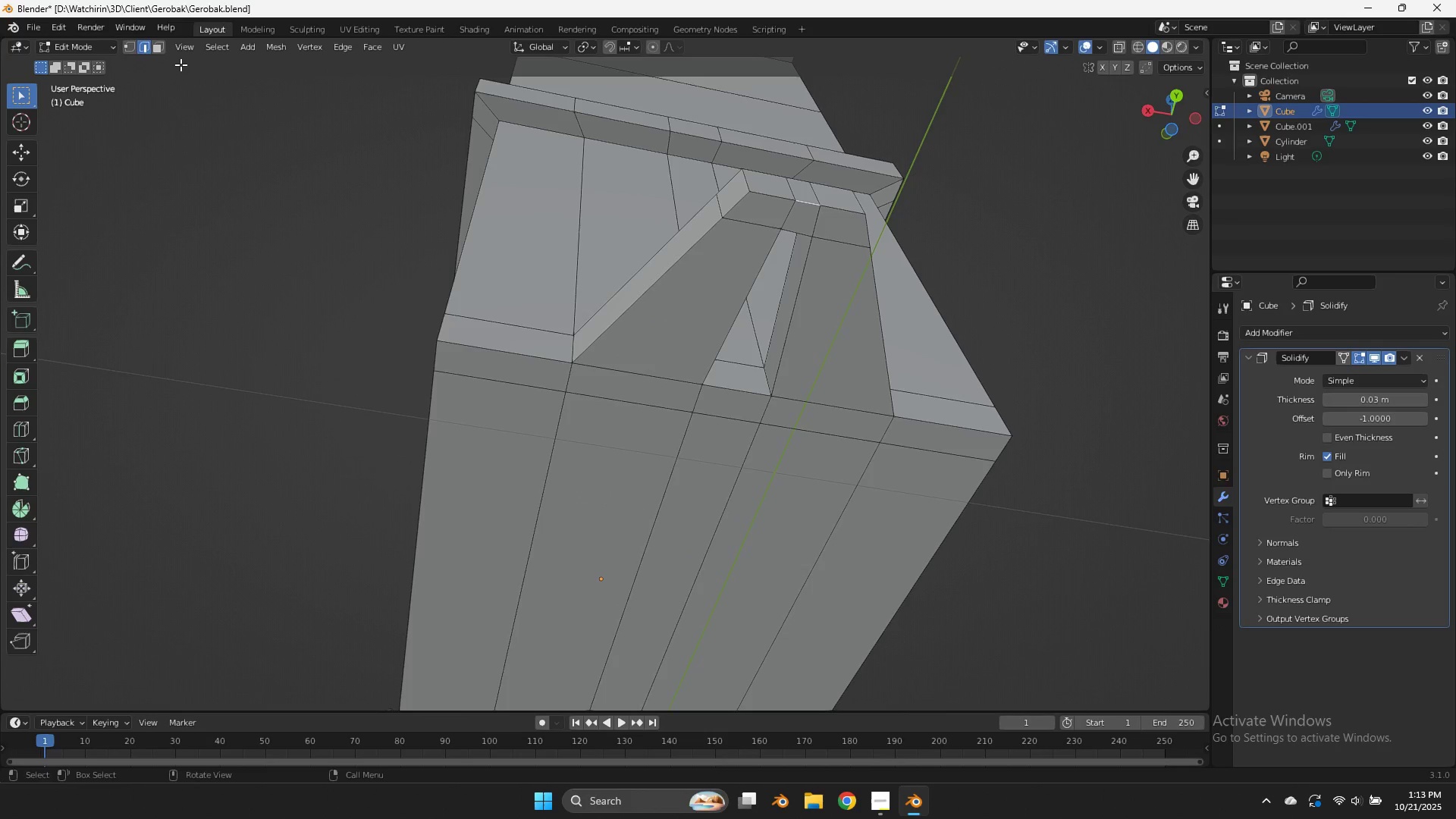 
left_click([162, 52])
 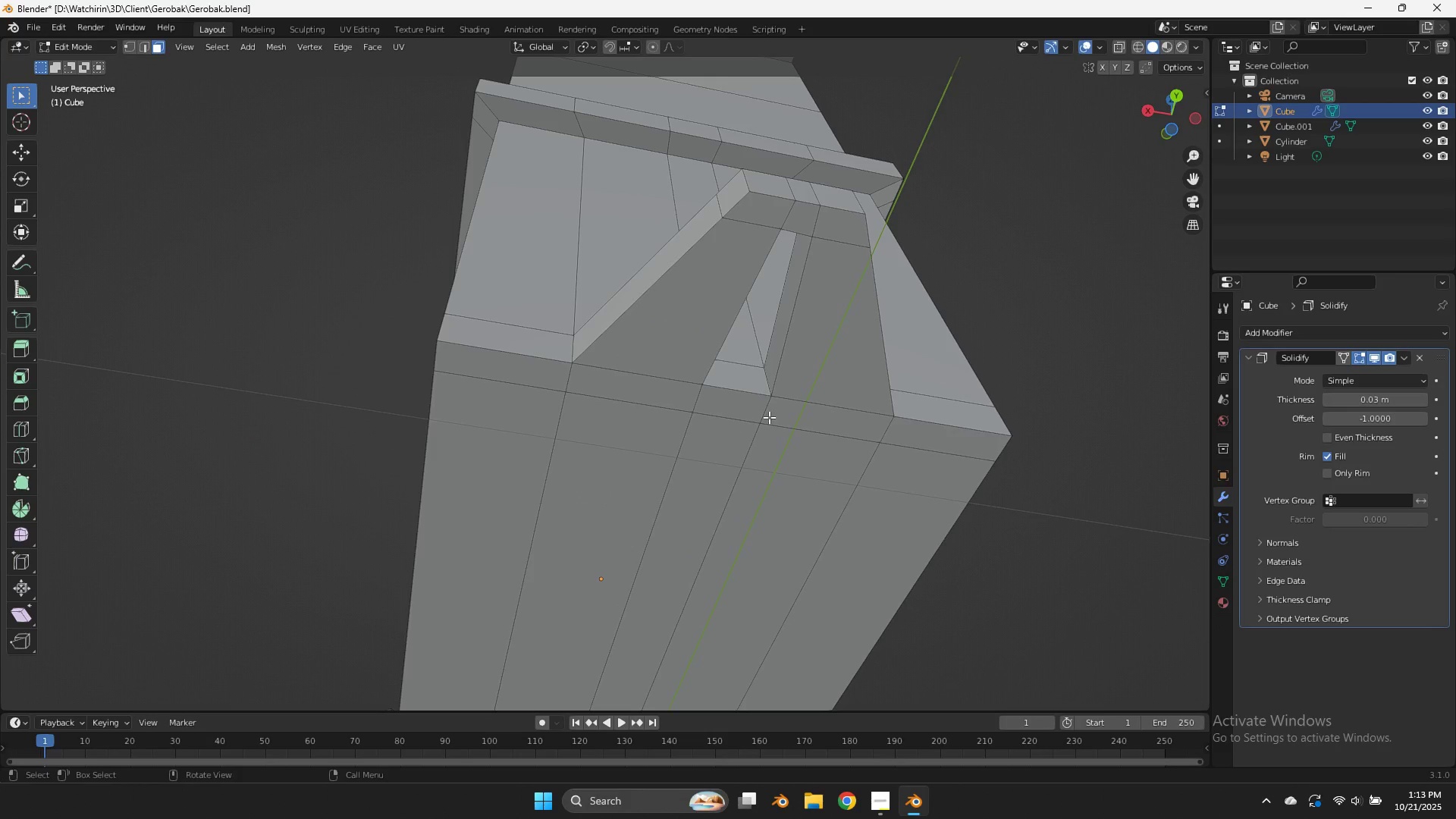 
left_click([769, 417])
 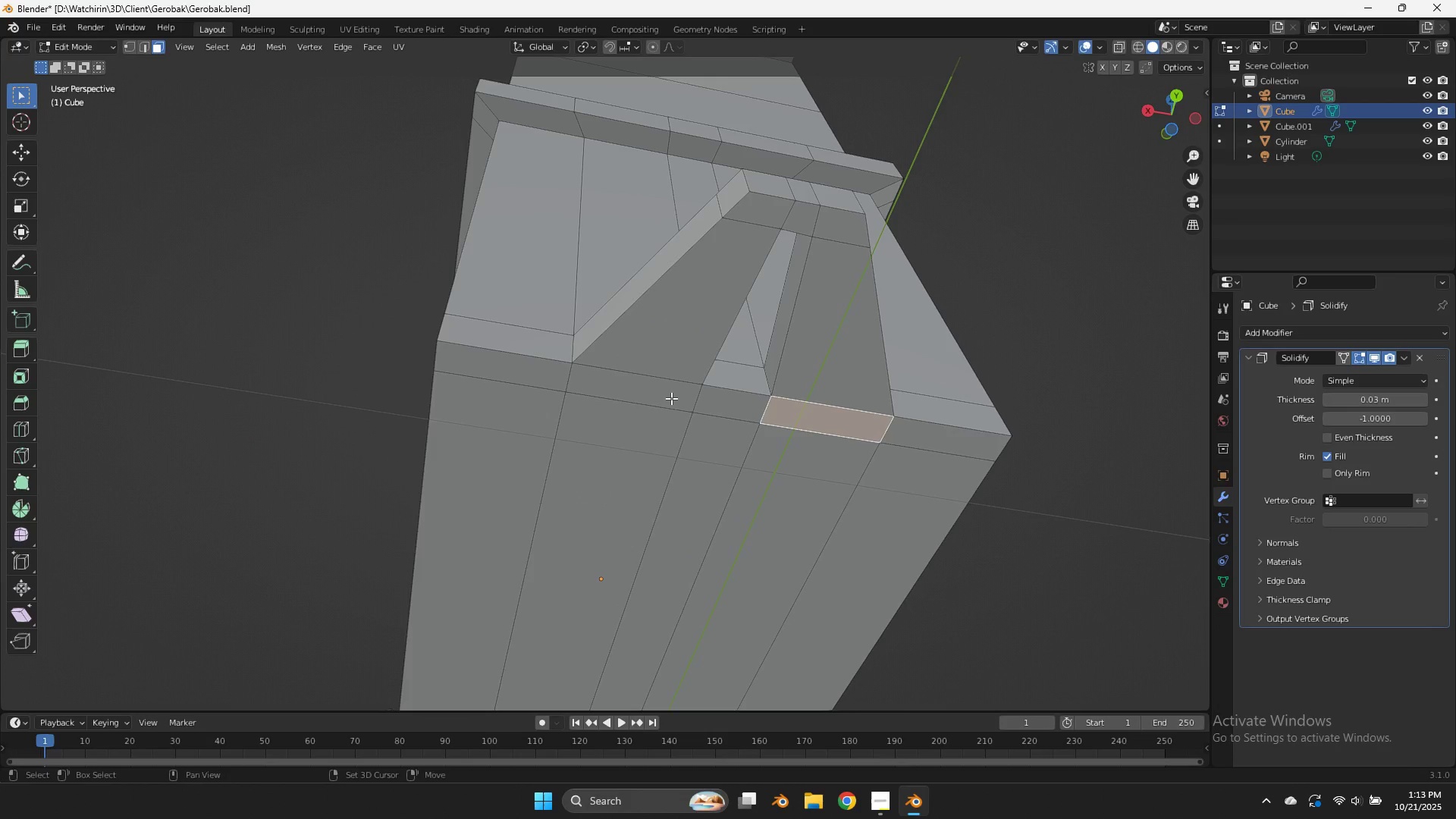 
hold_key(key=ShiftLeft, duration=0.69)
left_click([657, 394])
 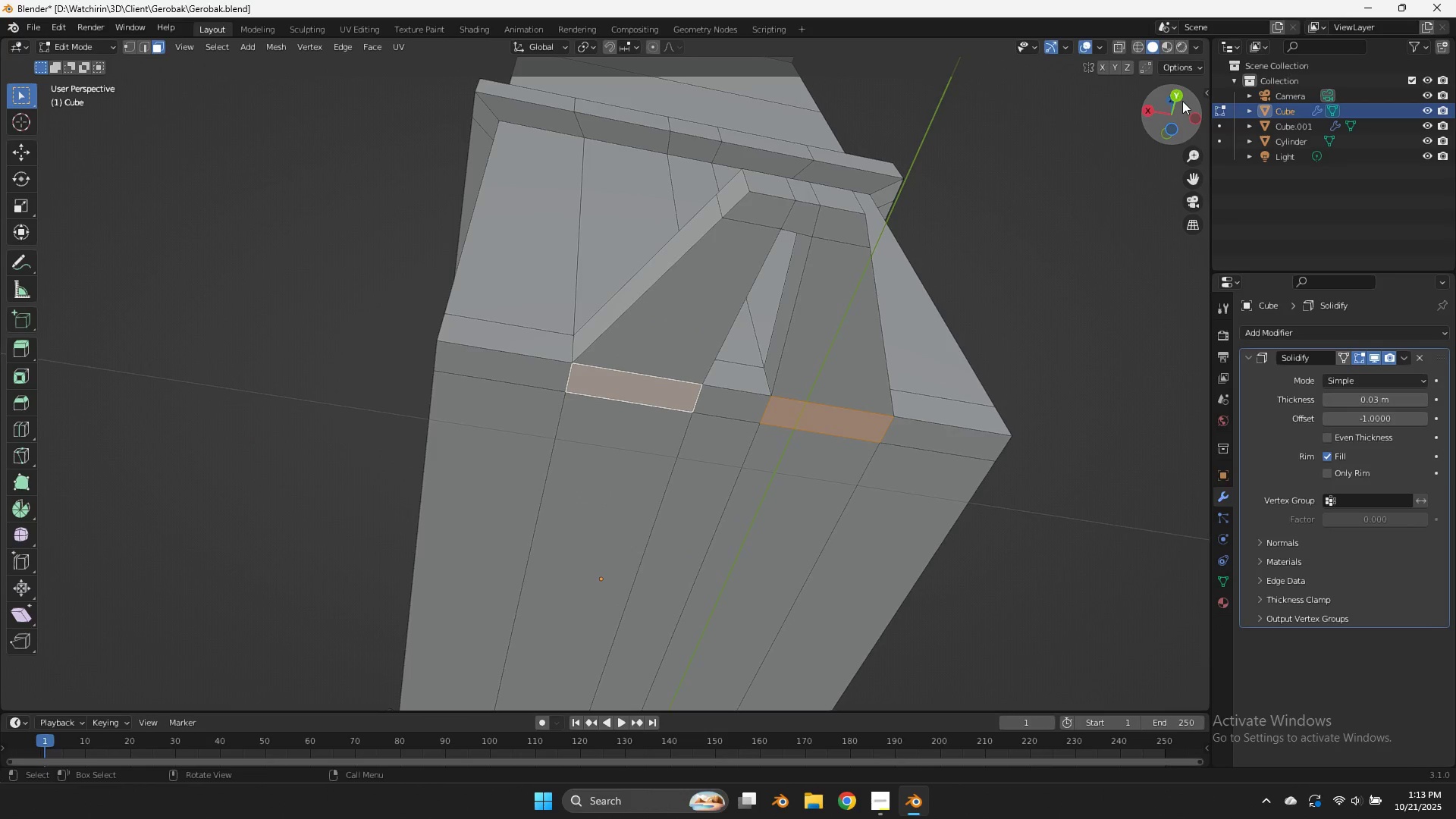 
left_click([1182, 90])
 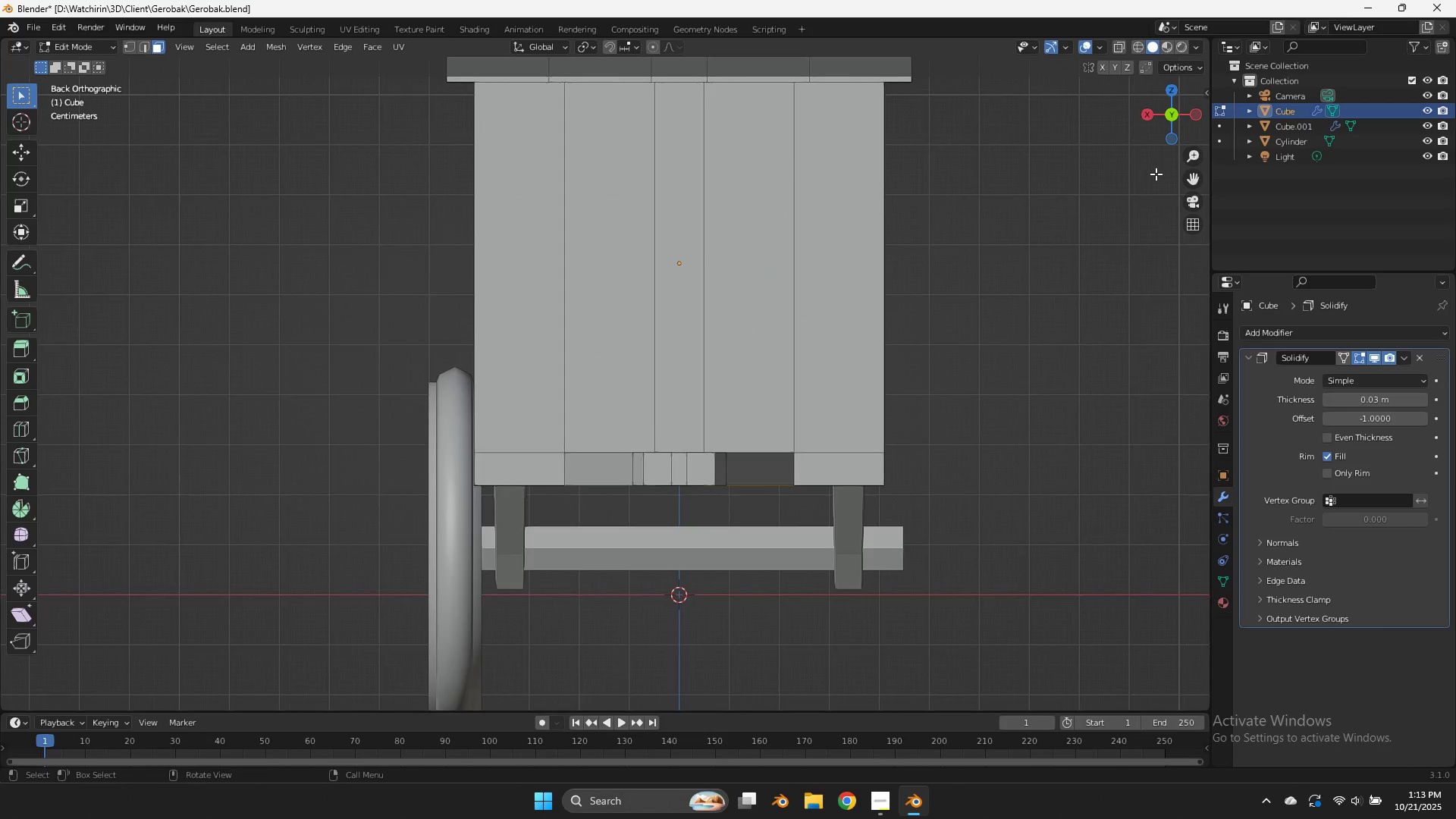 
scroll: coordinate [1128, 212], scroll_direction: down, amount: 4.0
 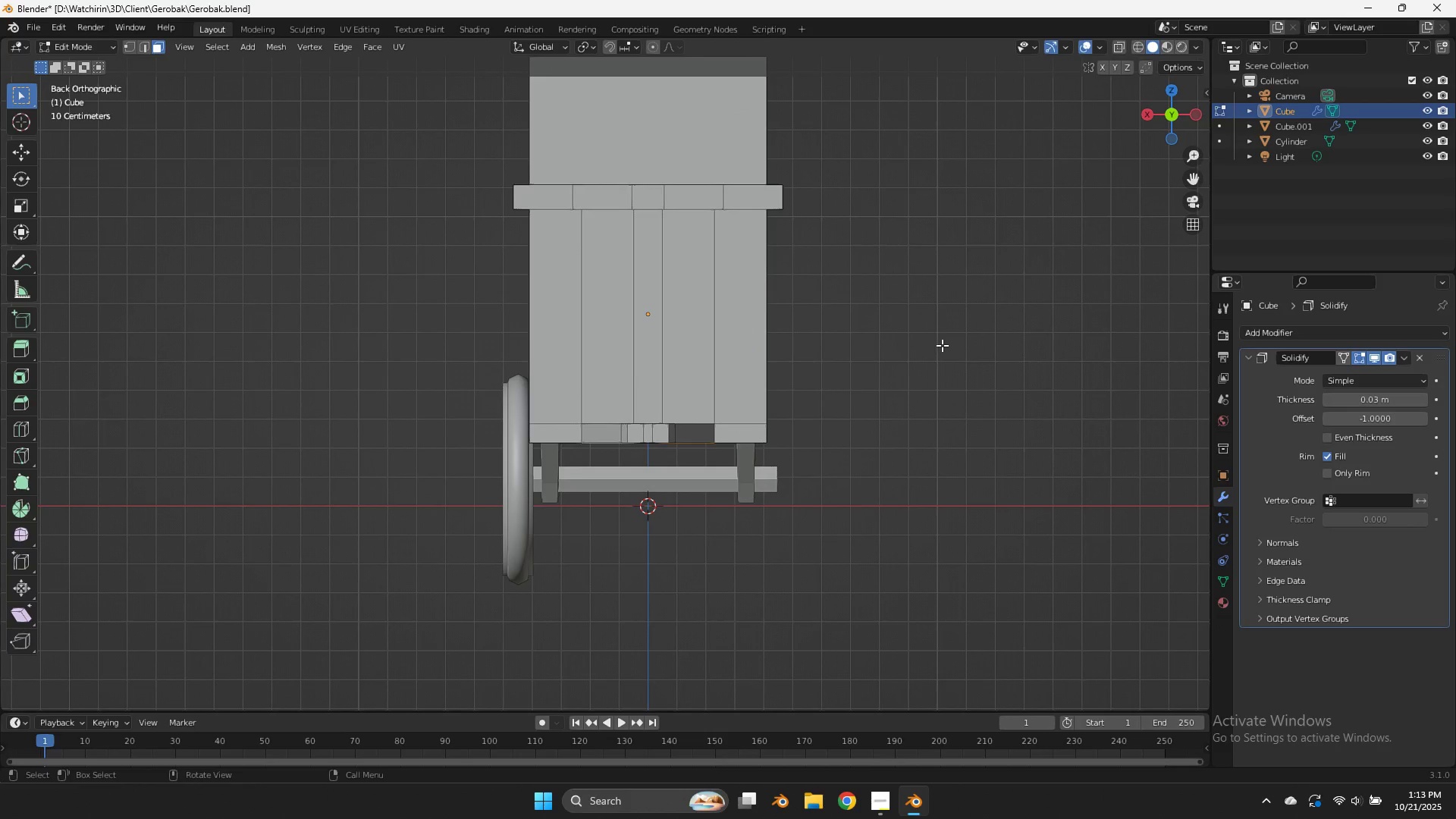 
type(ezz)
 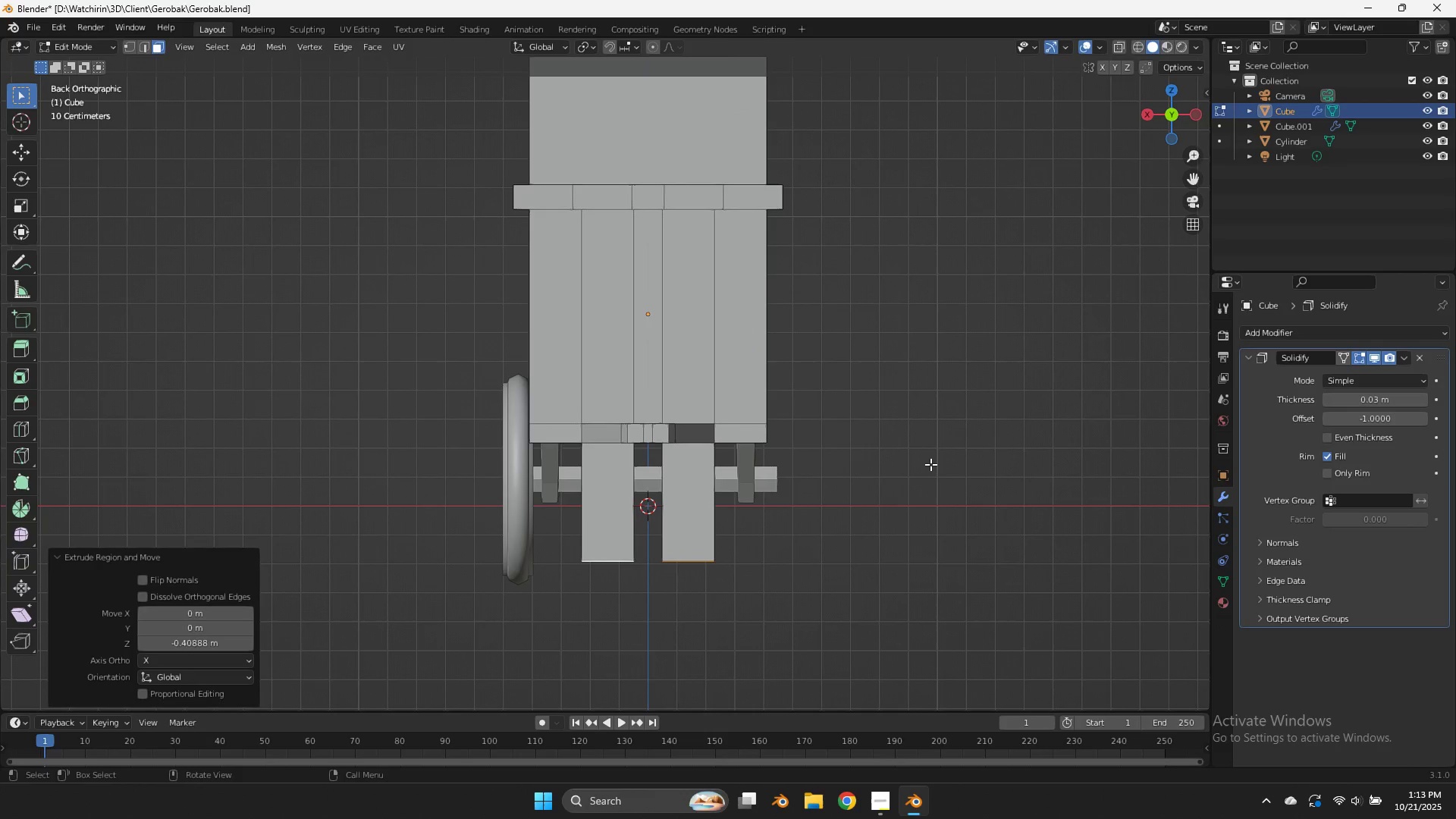 
left_click([930, 464])
 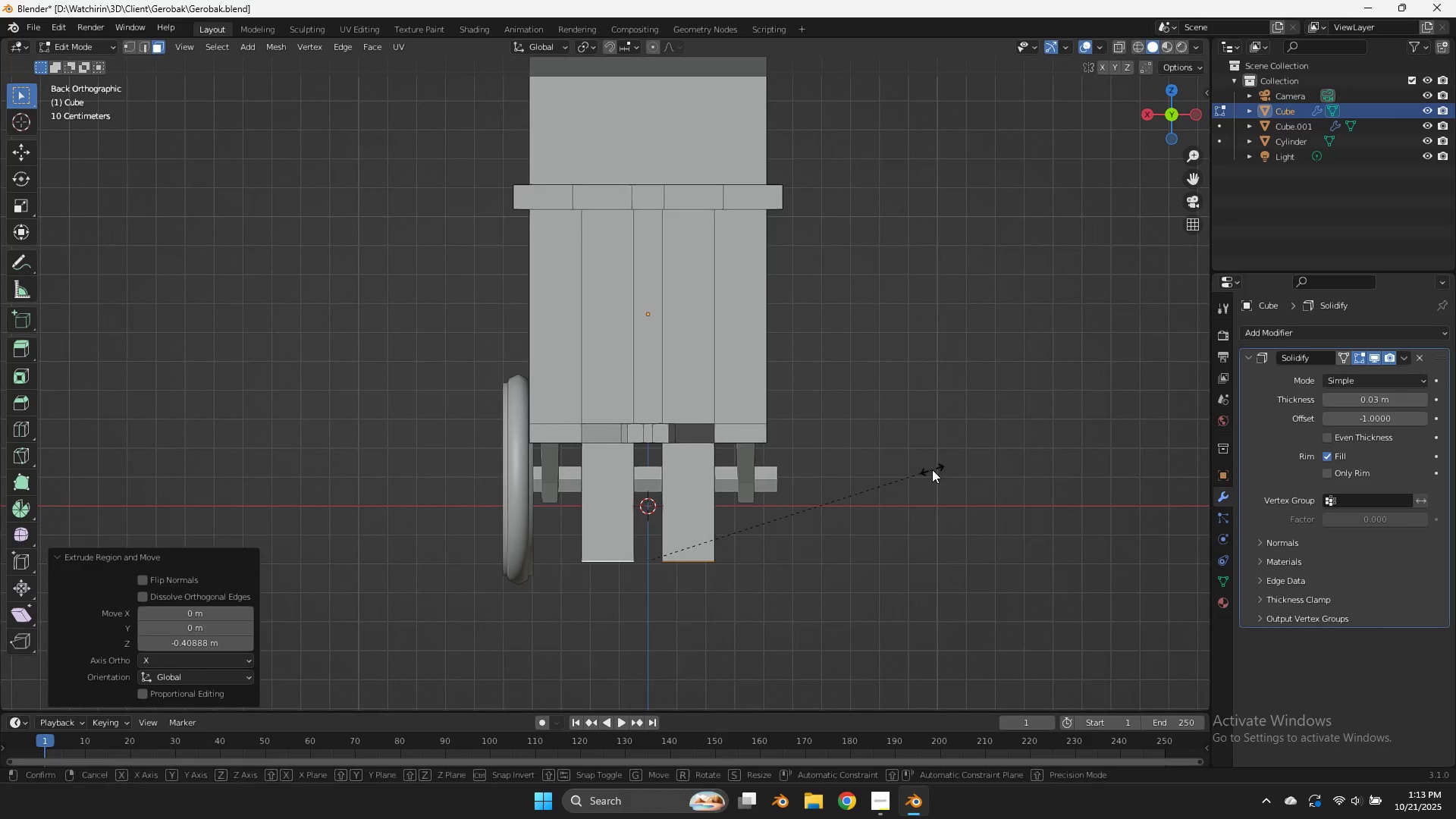 
type(sx)
 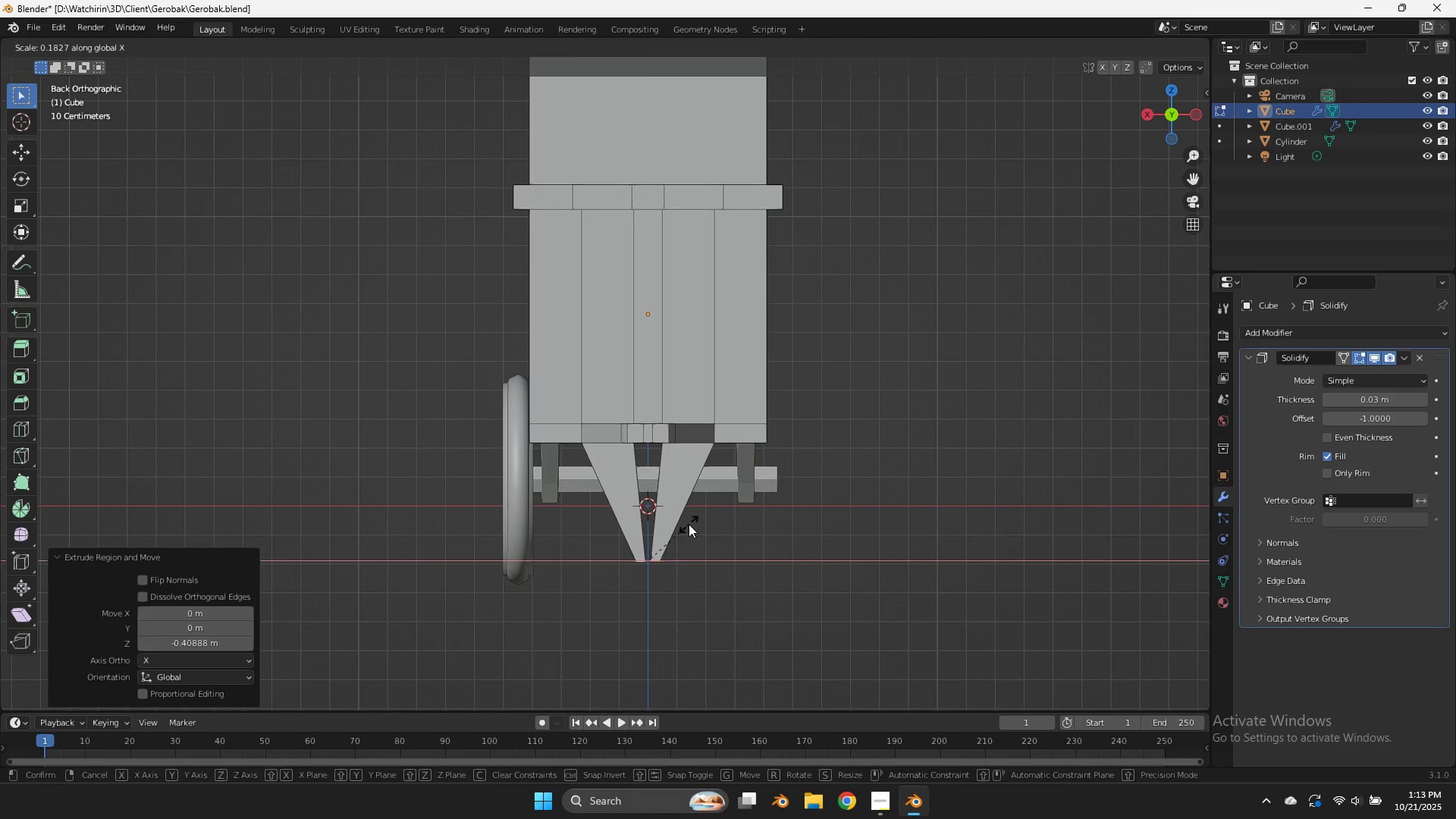 
left_click([689, 524])
 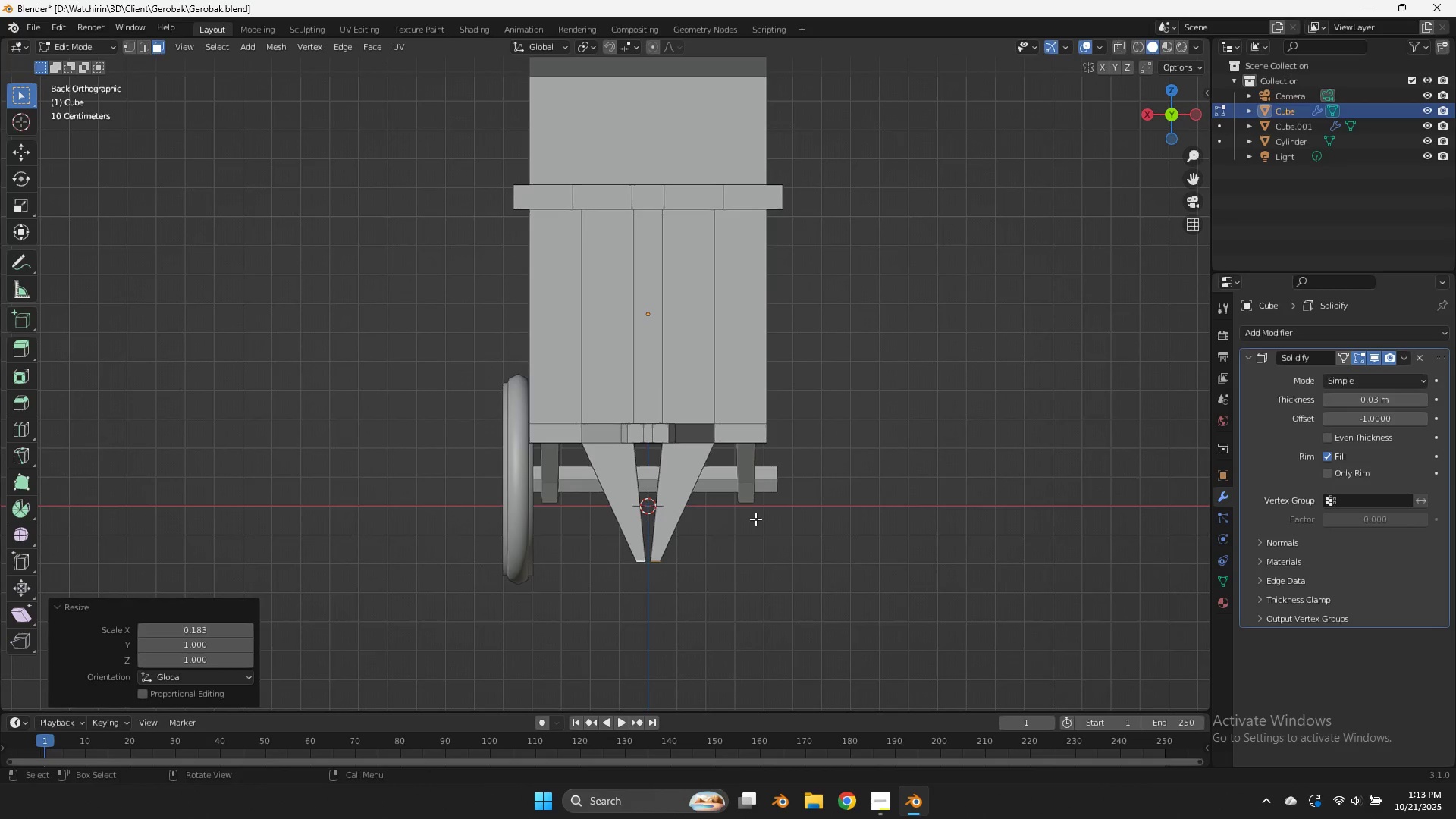 
type(gz)
 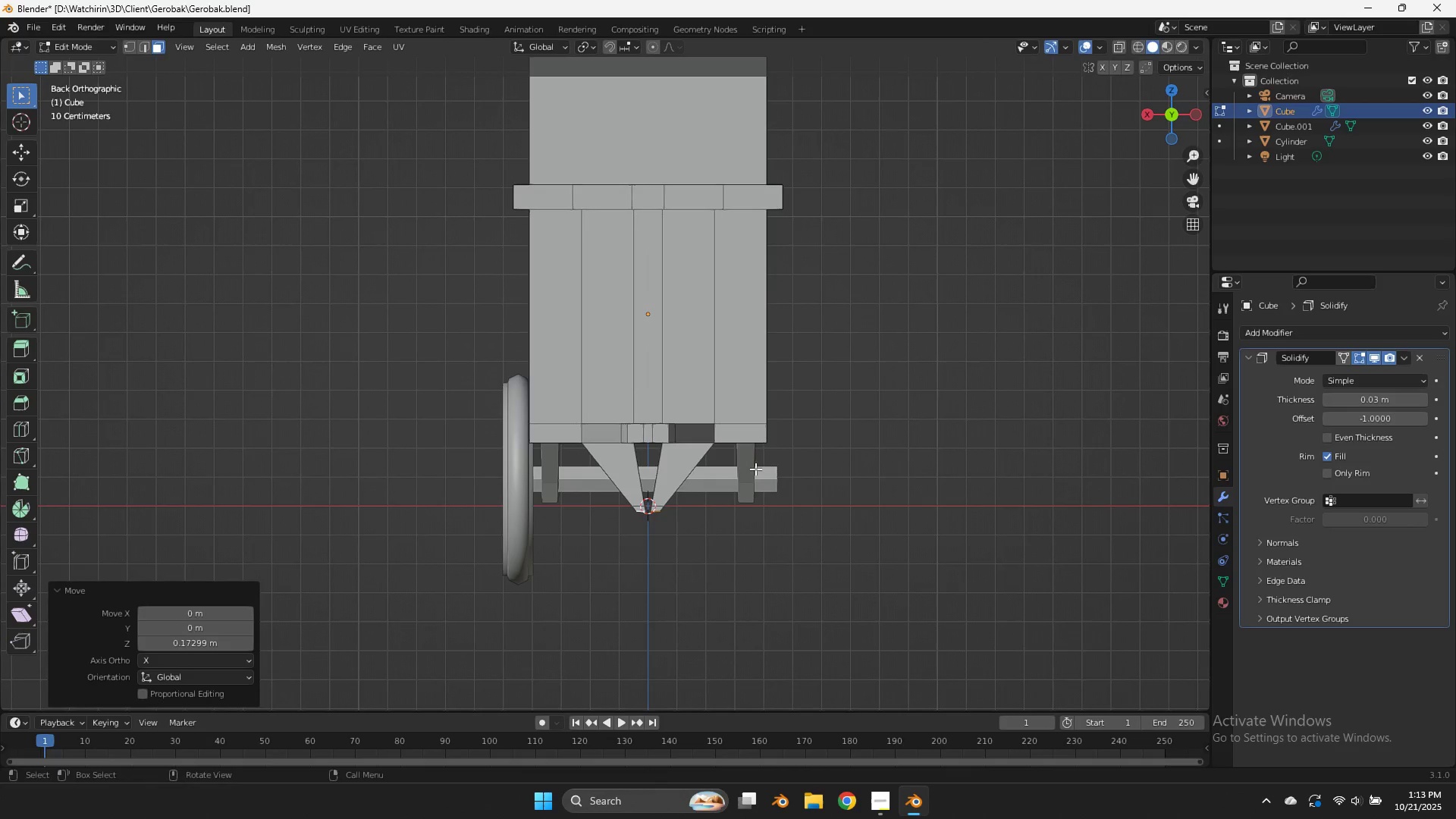 
left_click([755, 469])
 